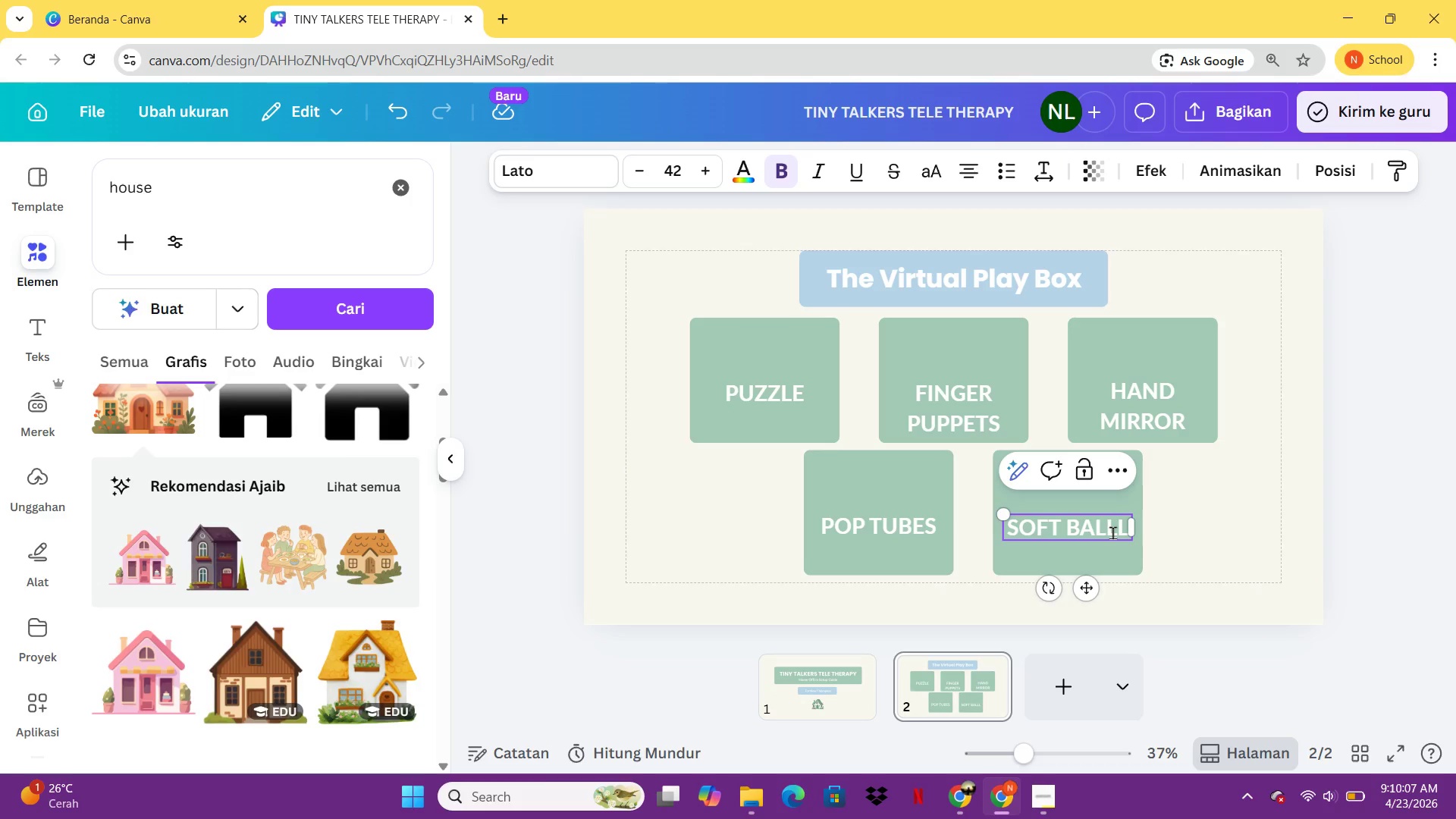 
key(Backspace)
 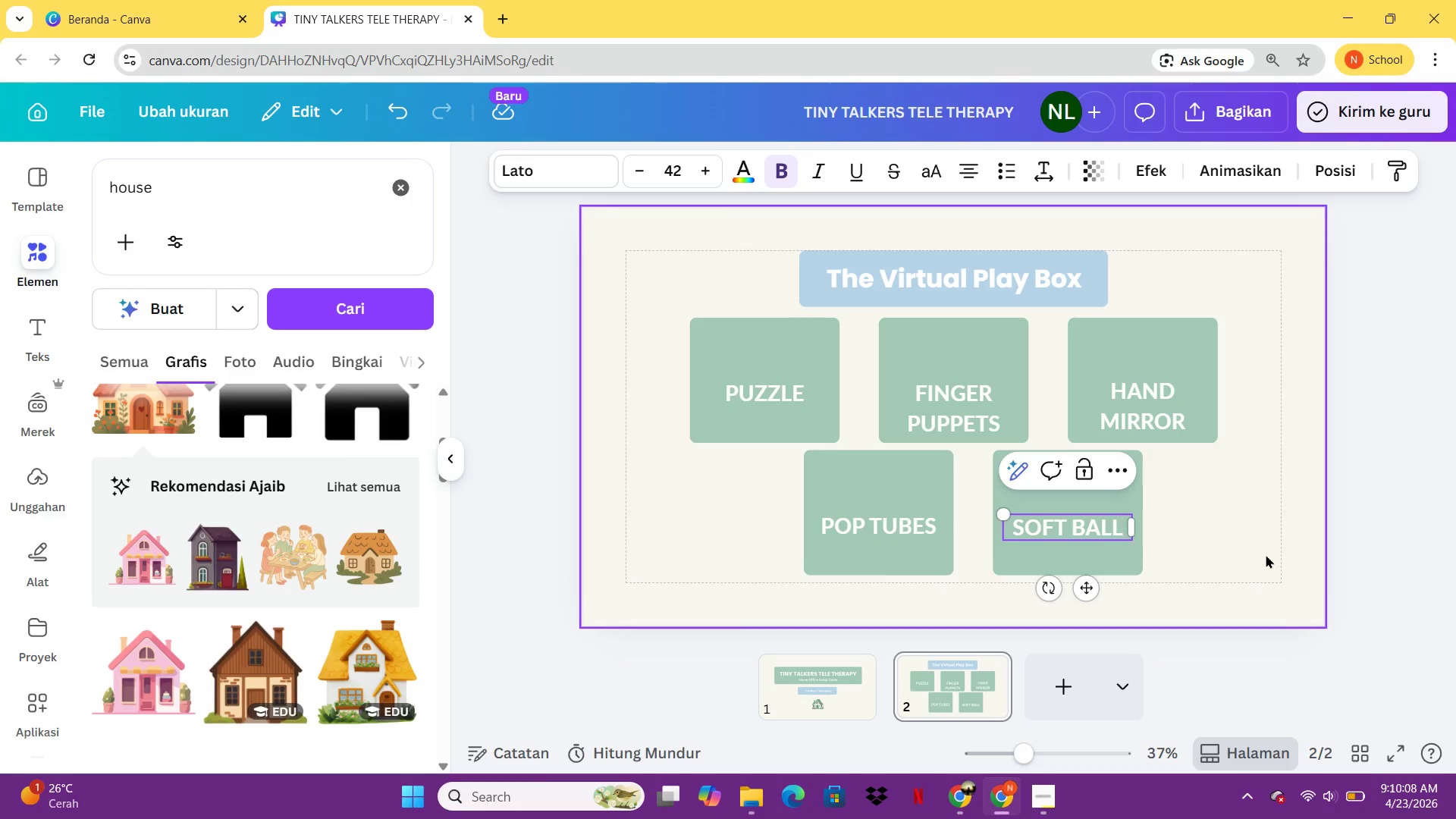 
left_click([1269, 555])
 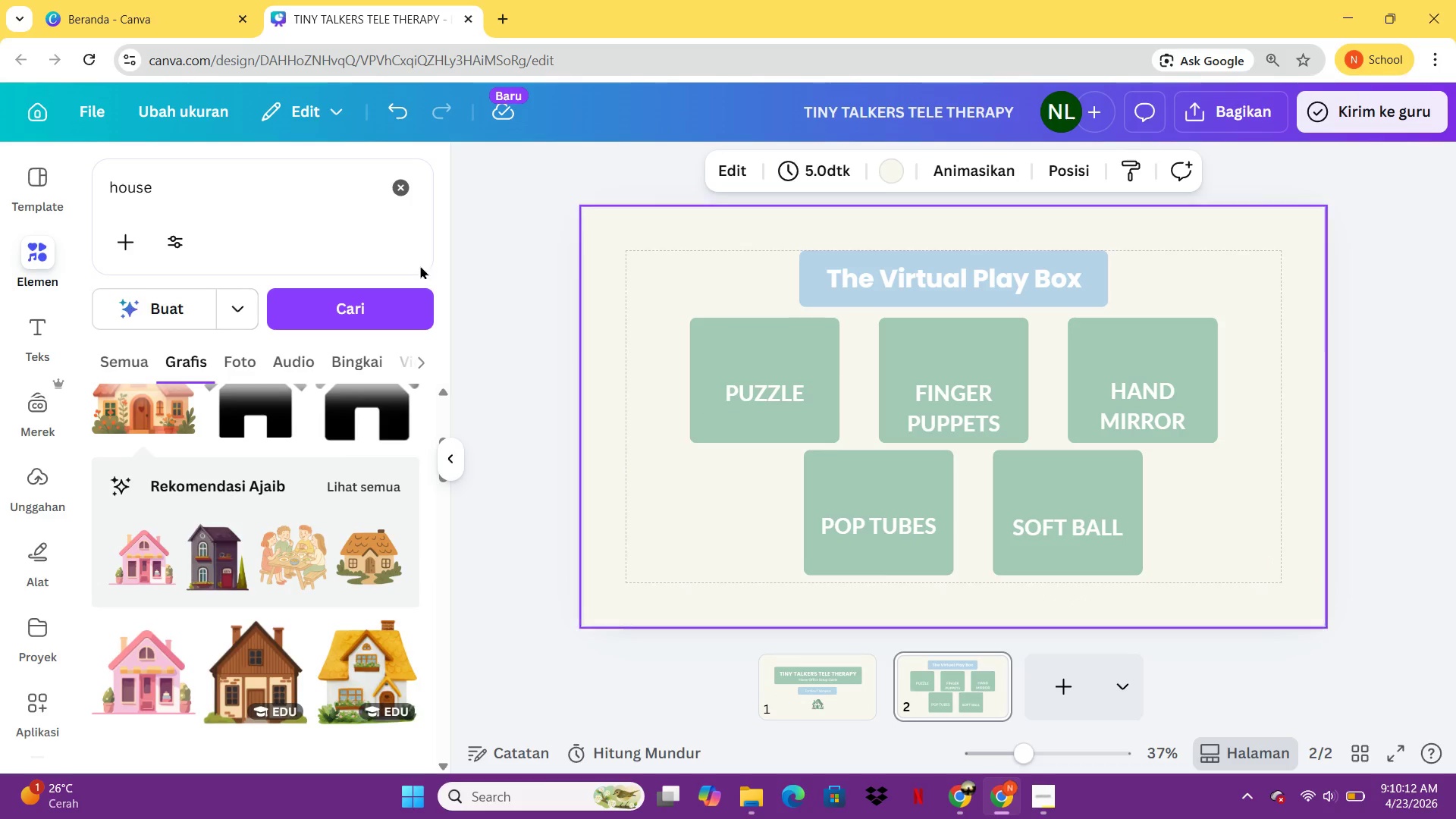 
left_click_drag(start_coordinate=[238, 192], to_coordinate=[100, 184])
 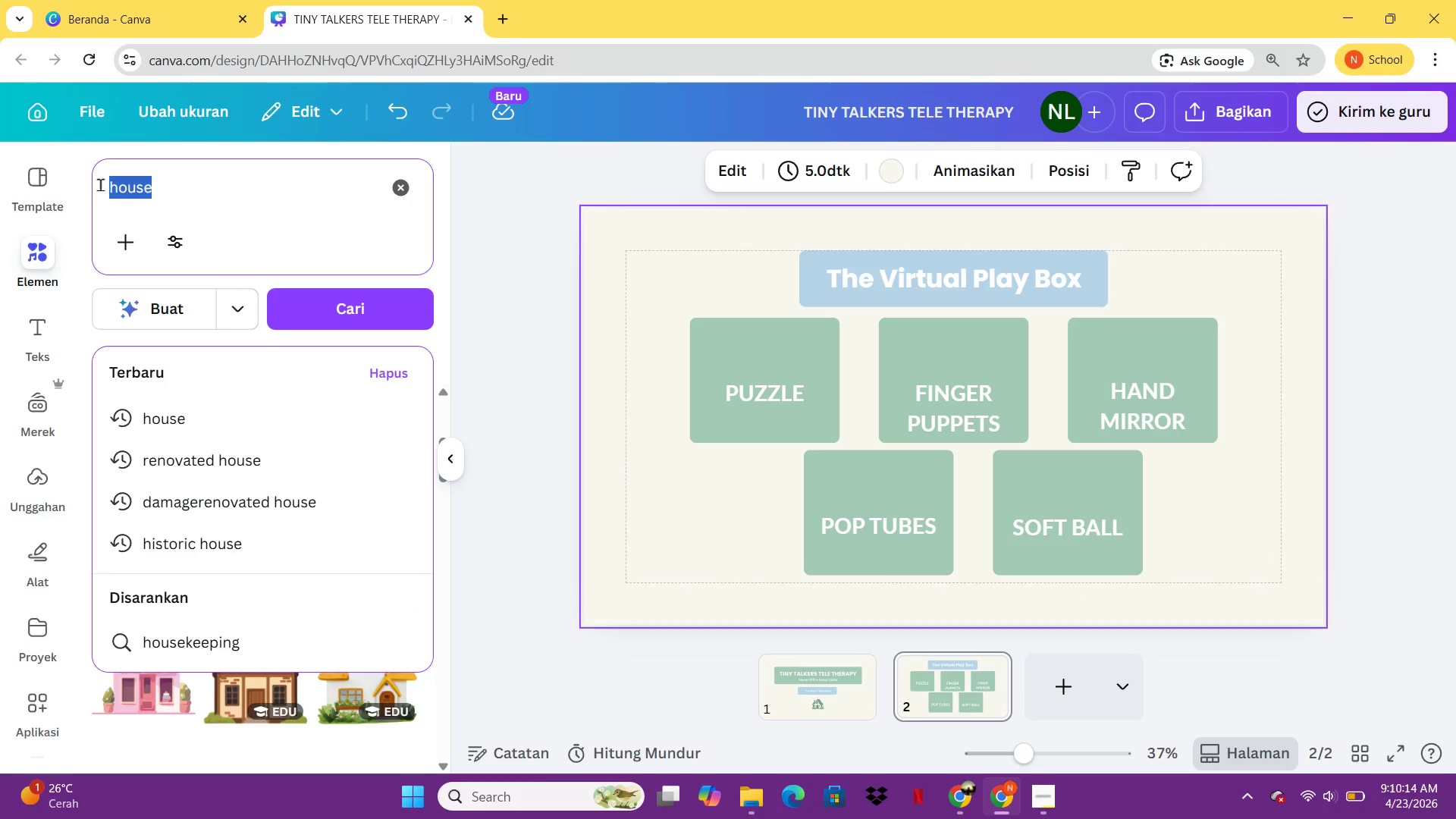 
type(PUZZLE O)
key(Backspace)
type(P)
 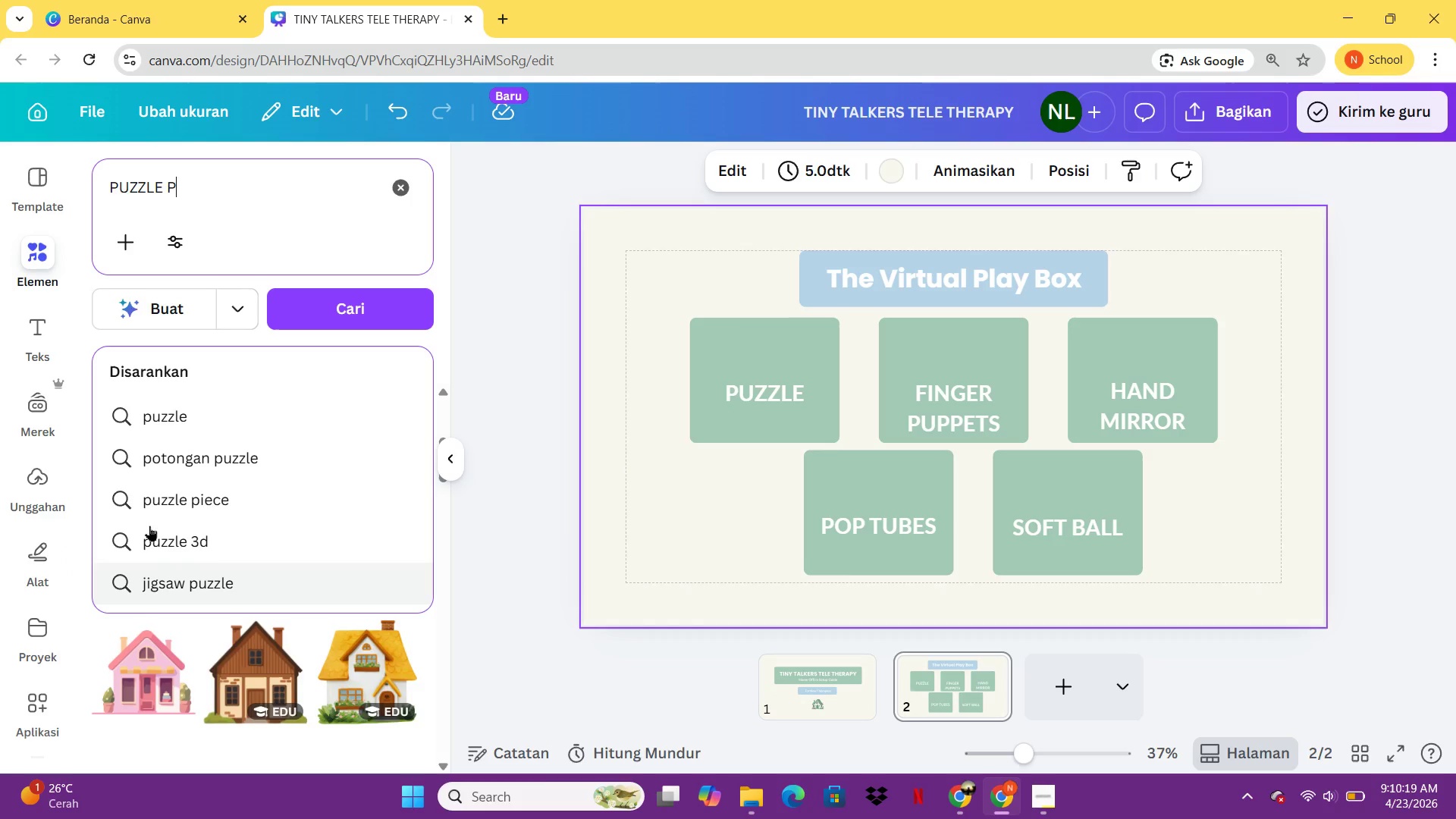 
left_click([158, 499])
 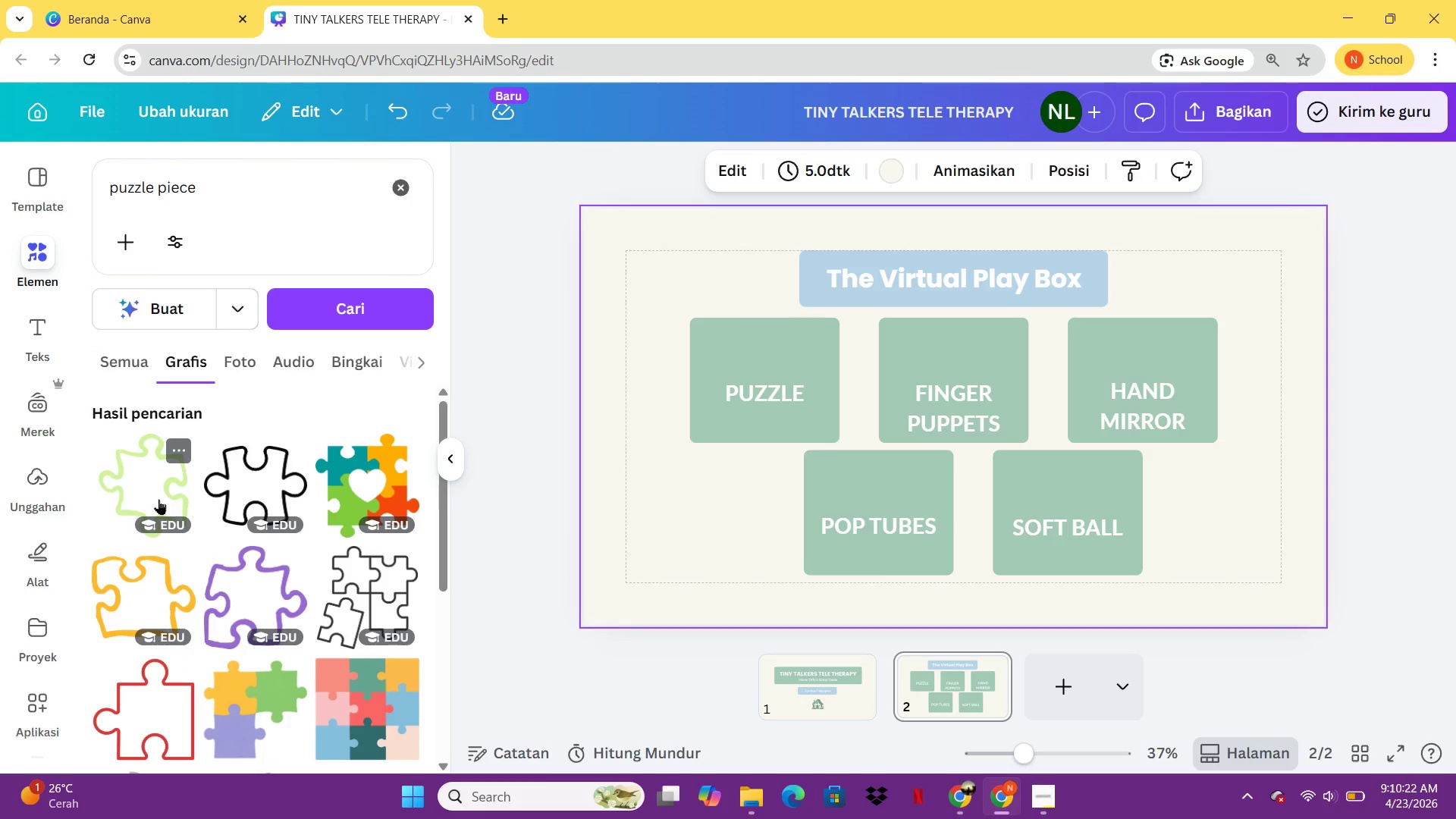 
mouse_move([261, 585])
 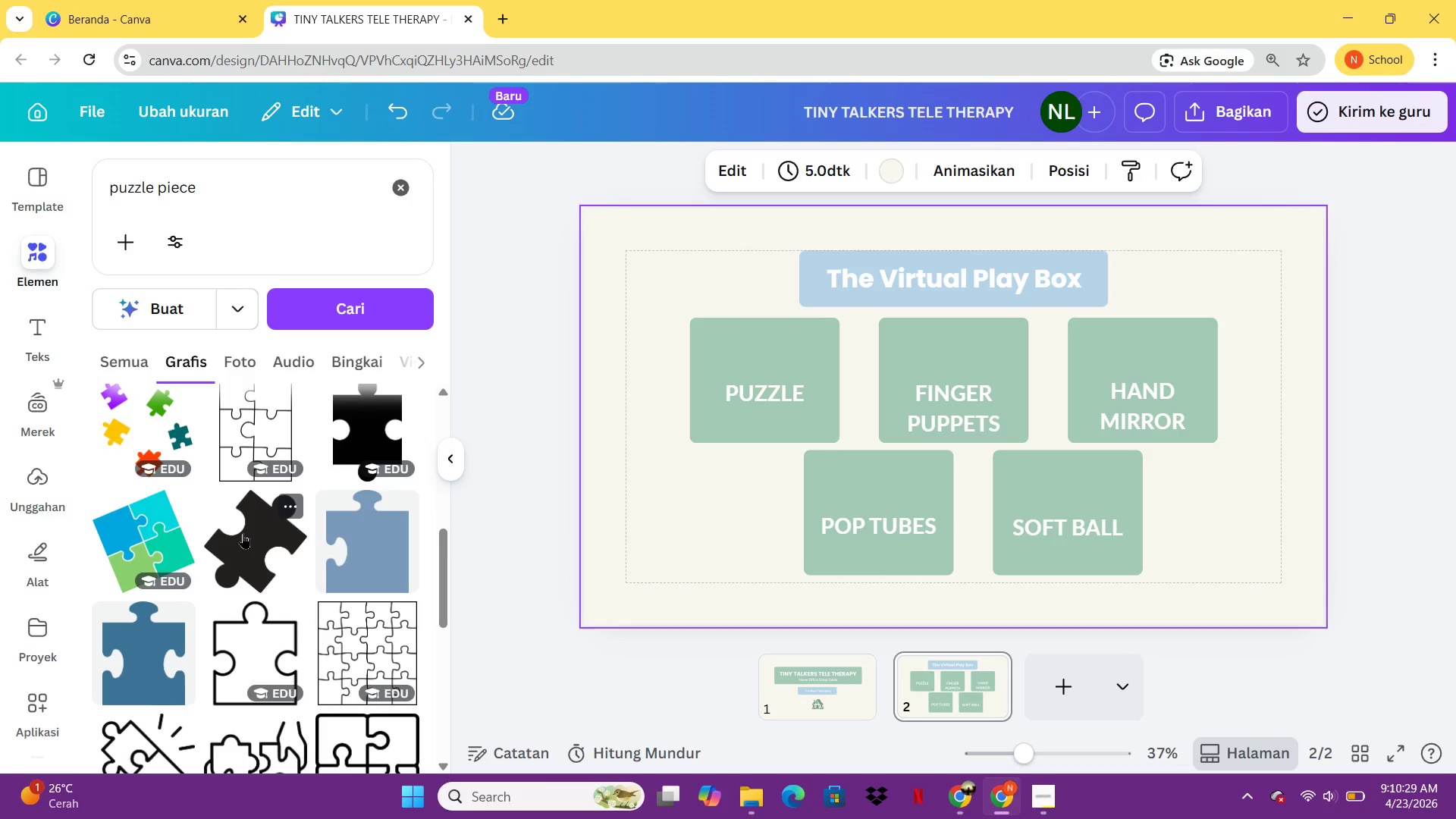 
left_click([243, 533])
 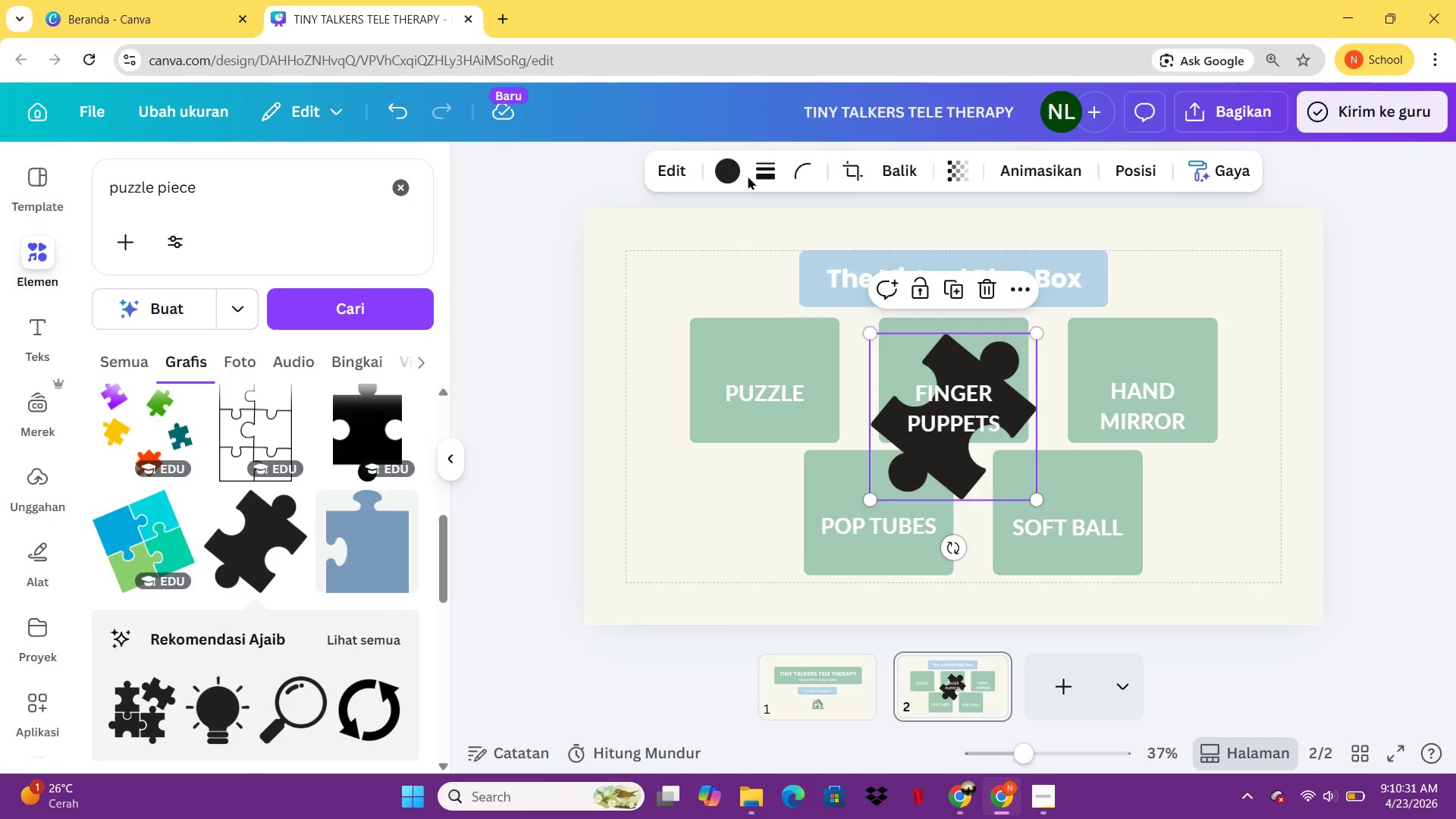 
left_click([736, 175])
 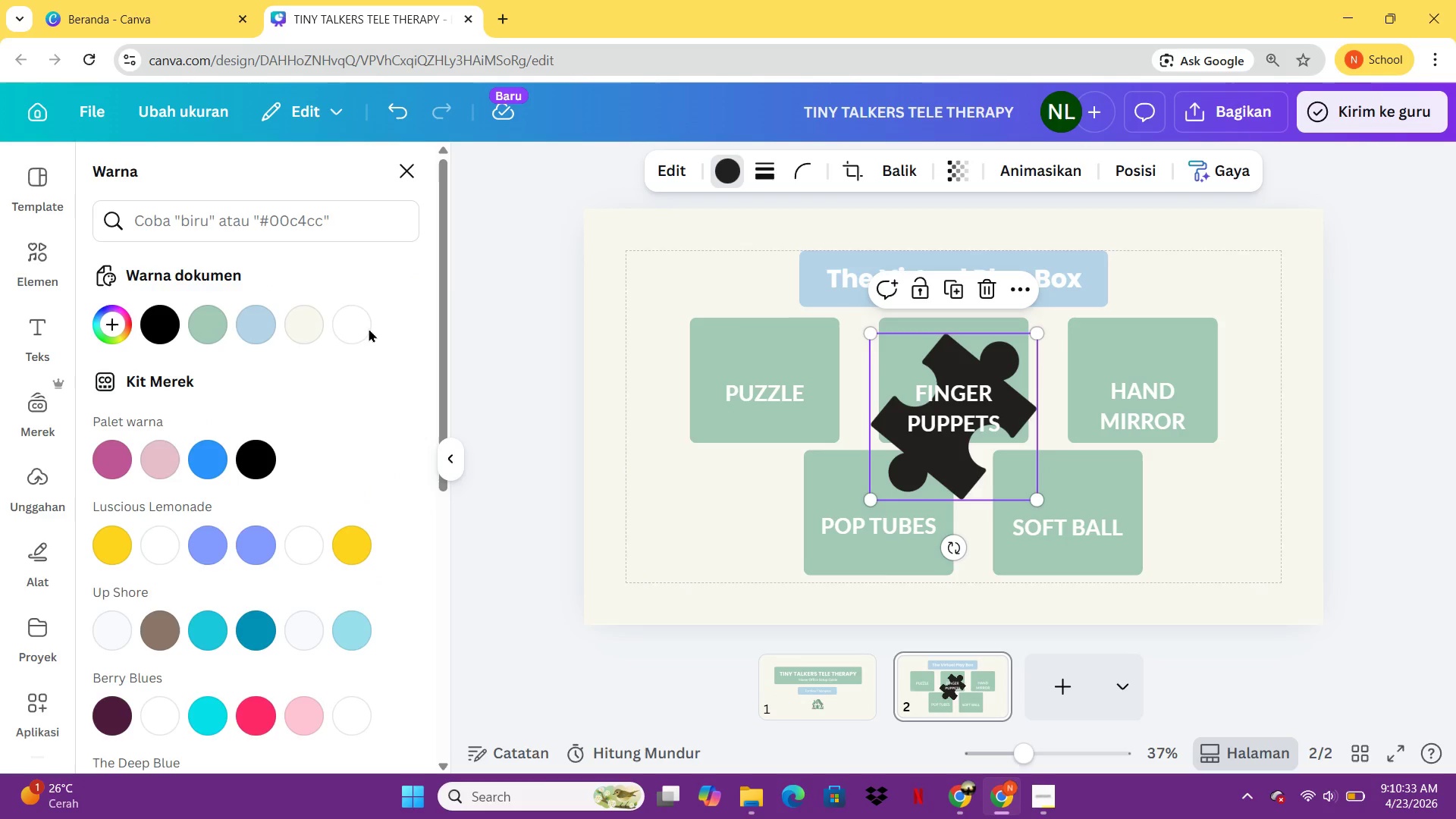 
left_click([353, 325])
 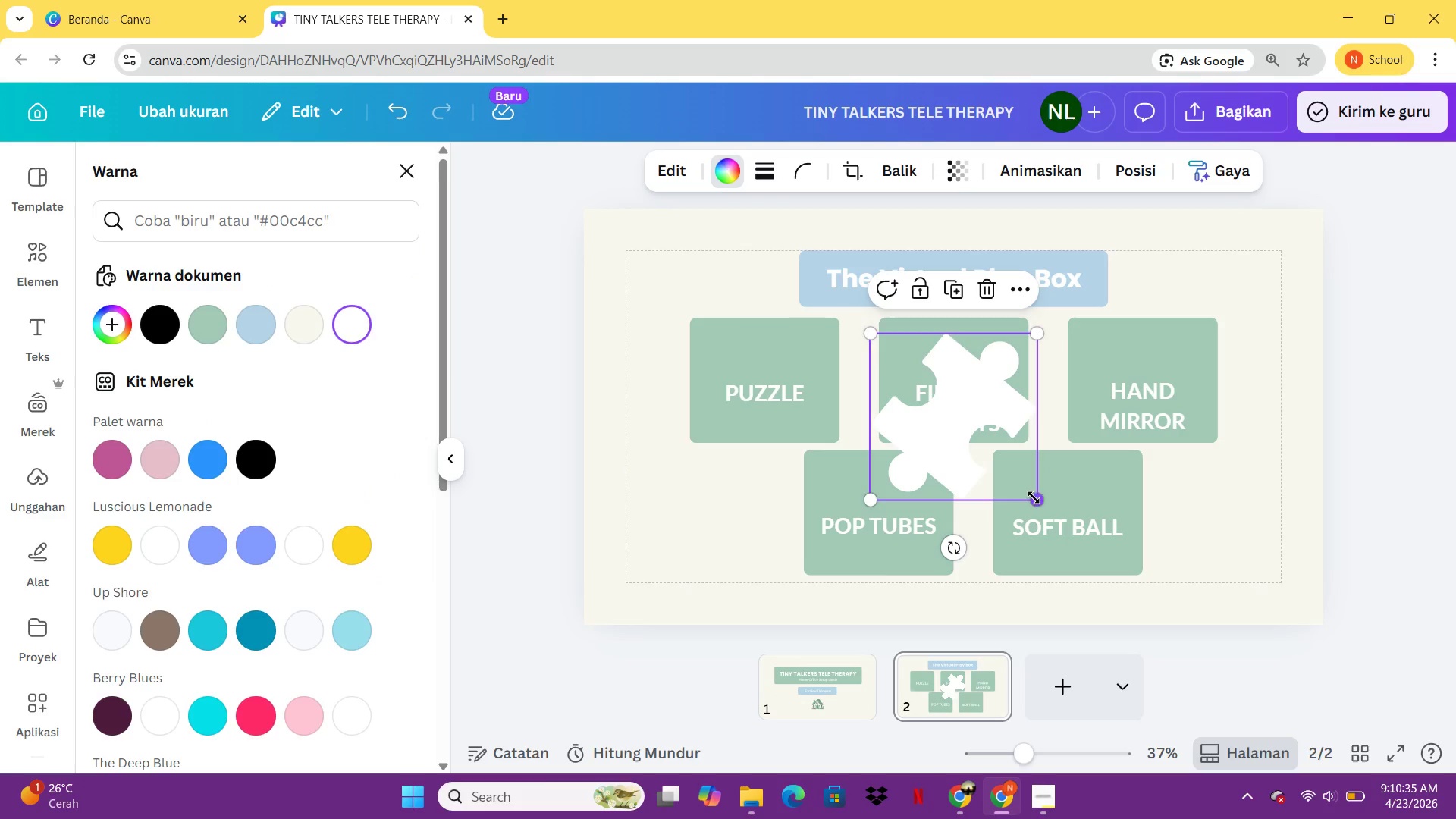 
left_click_drag(start_coordinate=[1034, 497], to_coordinate=[912, 394])
 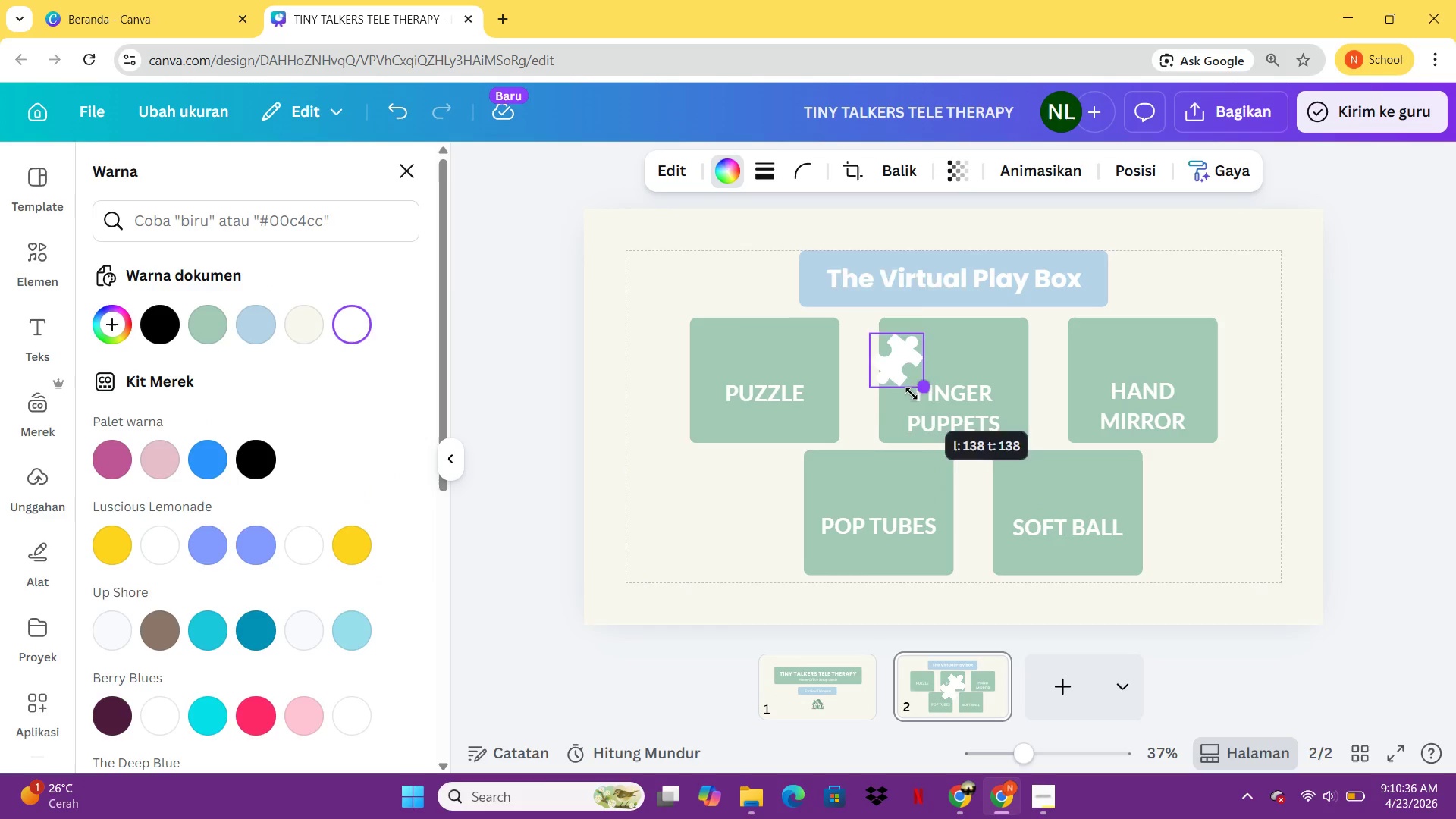 
left_click([912, 394])
 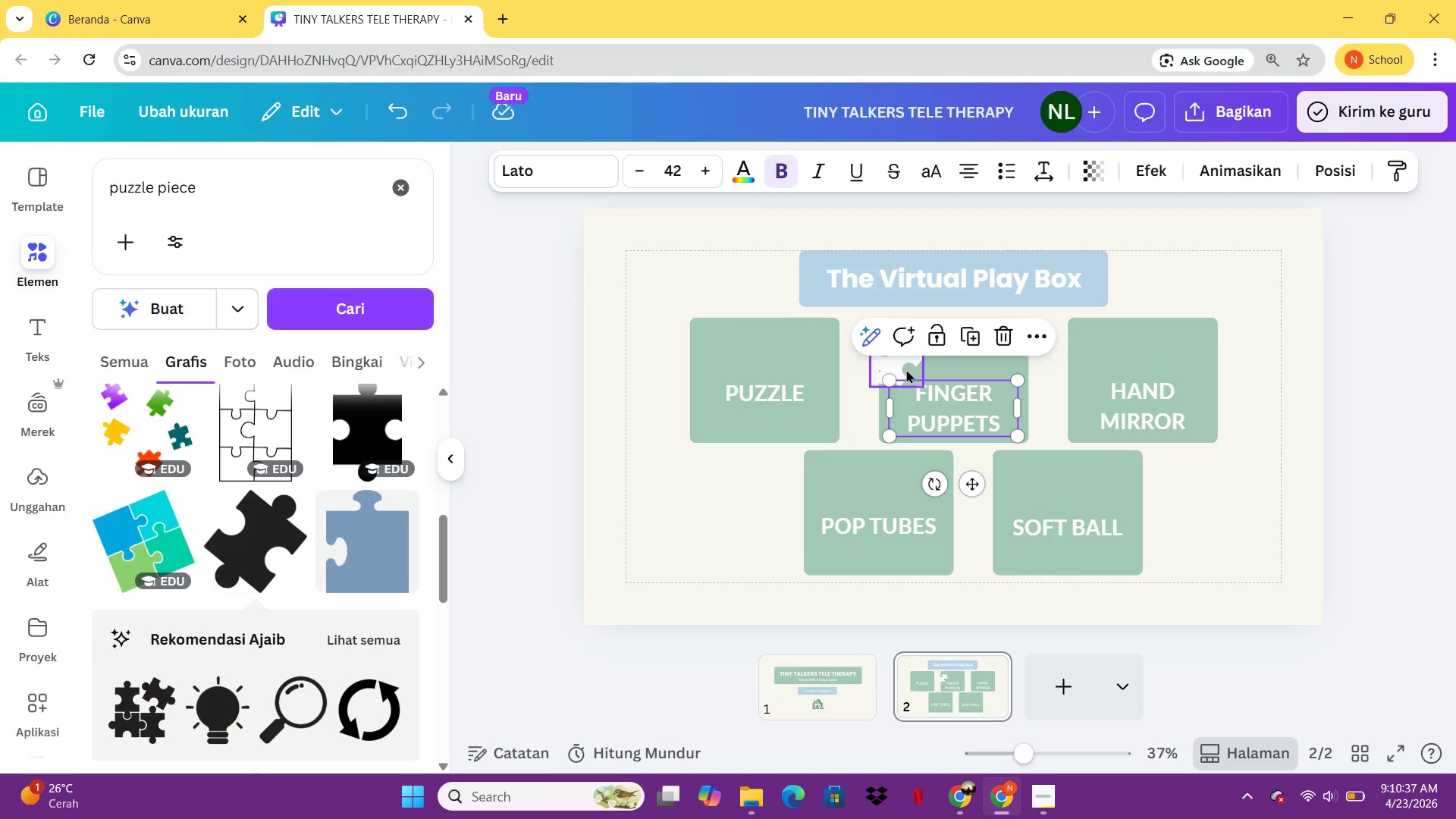 
left_click_drag(start_coordinate=[906, 368], to_coordinate=[774, 359])
 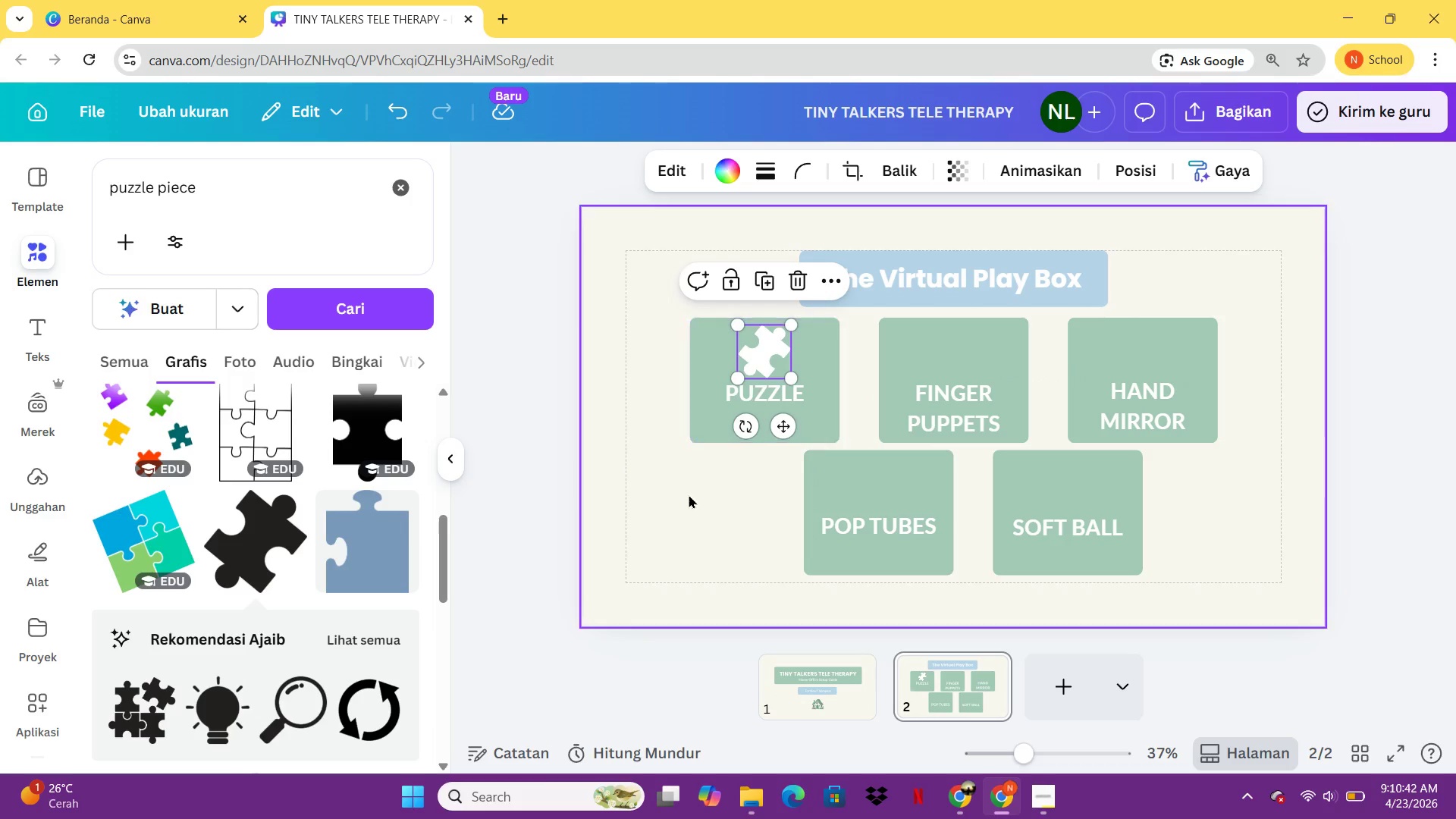 
left_click([686, 502])
 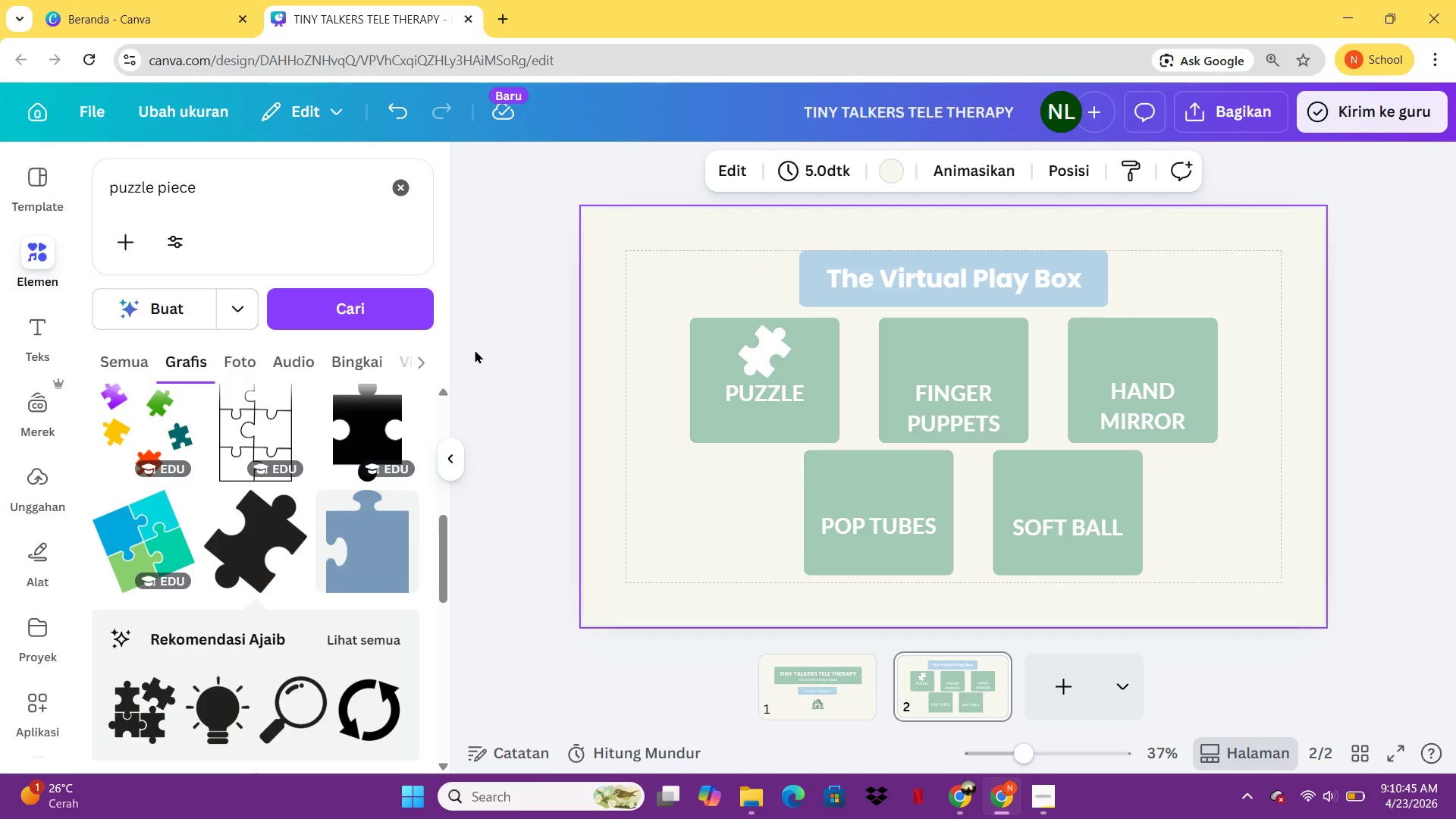 
left_click_drag(start_coordinate=[282, 178], to_coordinate=[5, 181])
 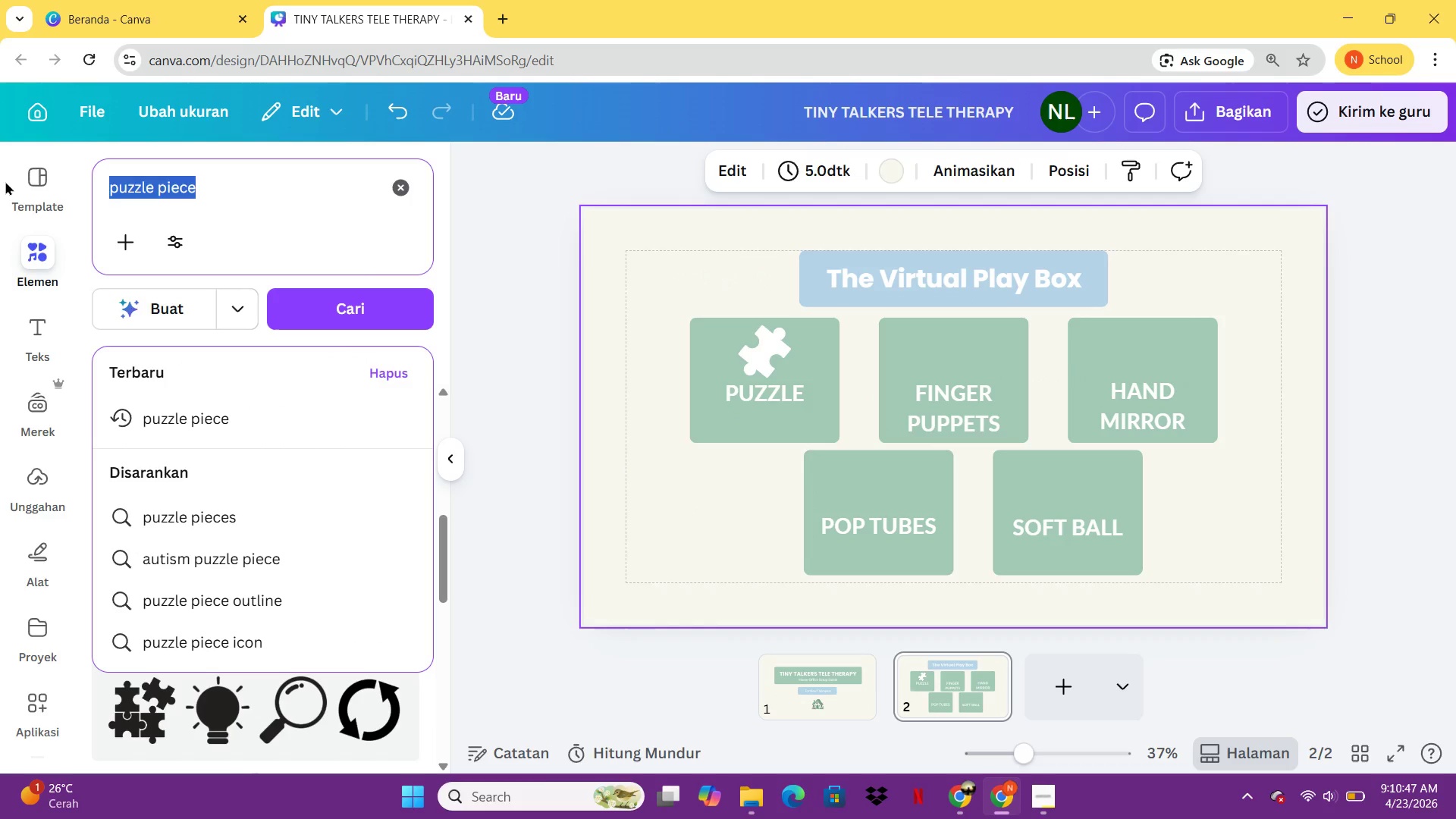 
type(FINGER PI)
key(Backspace)
type(UPPETS)
 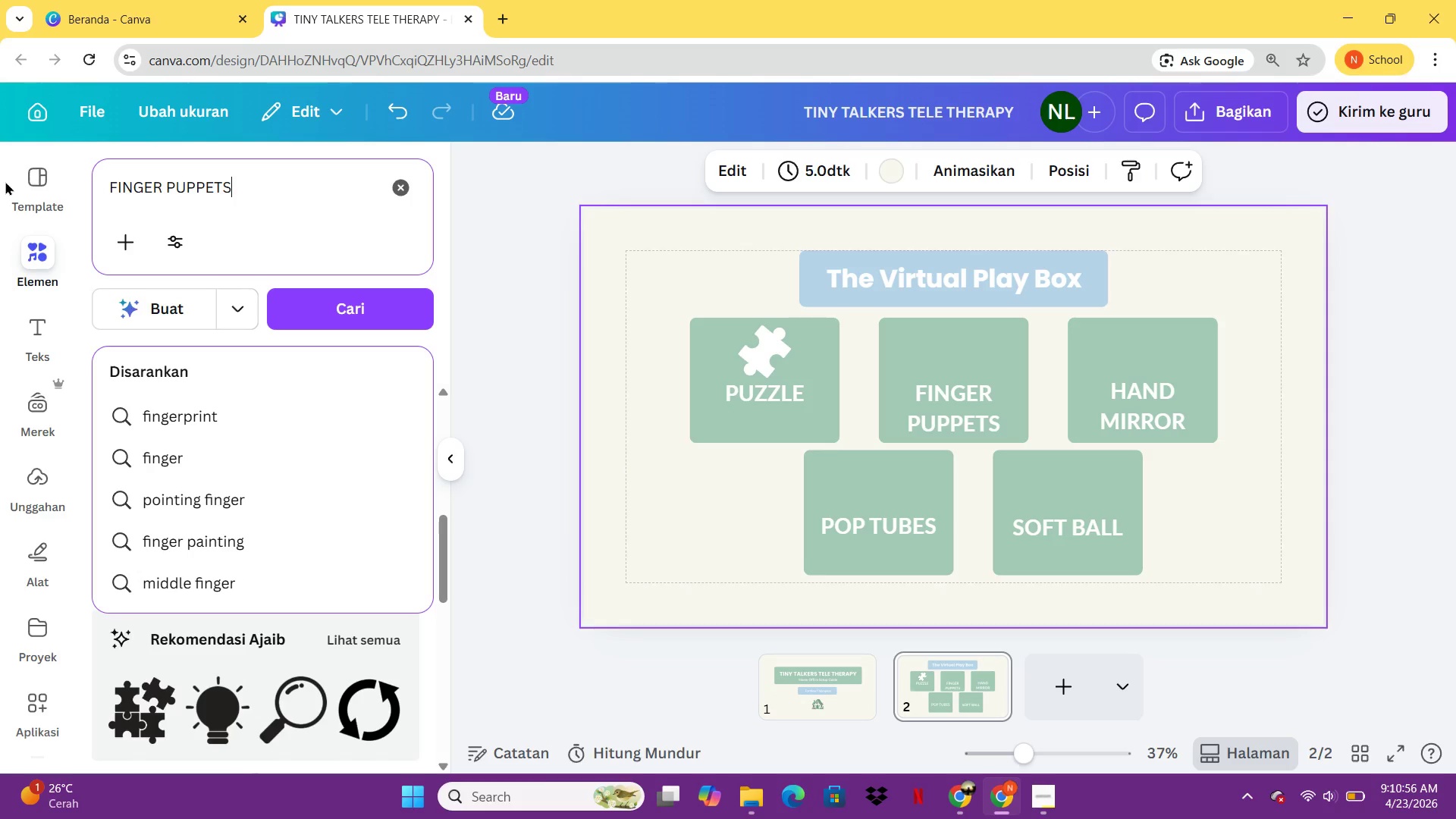 
key(Enter)
 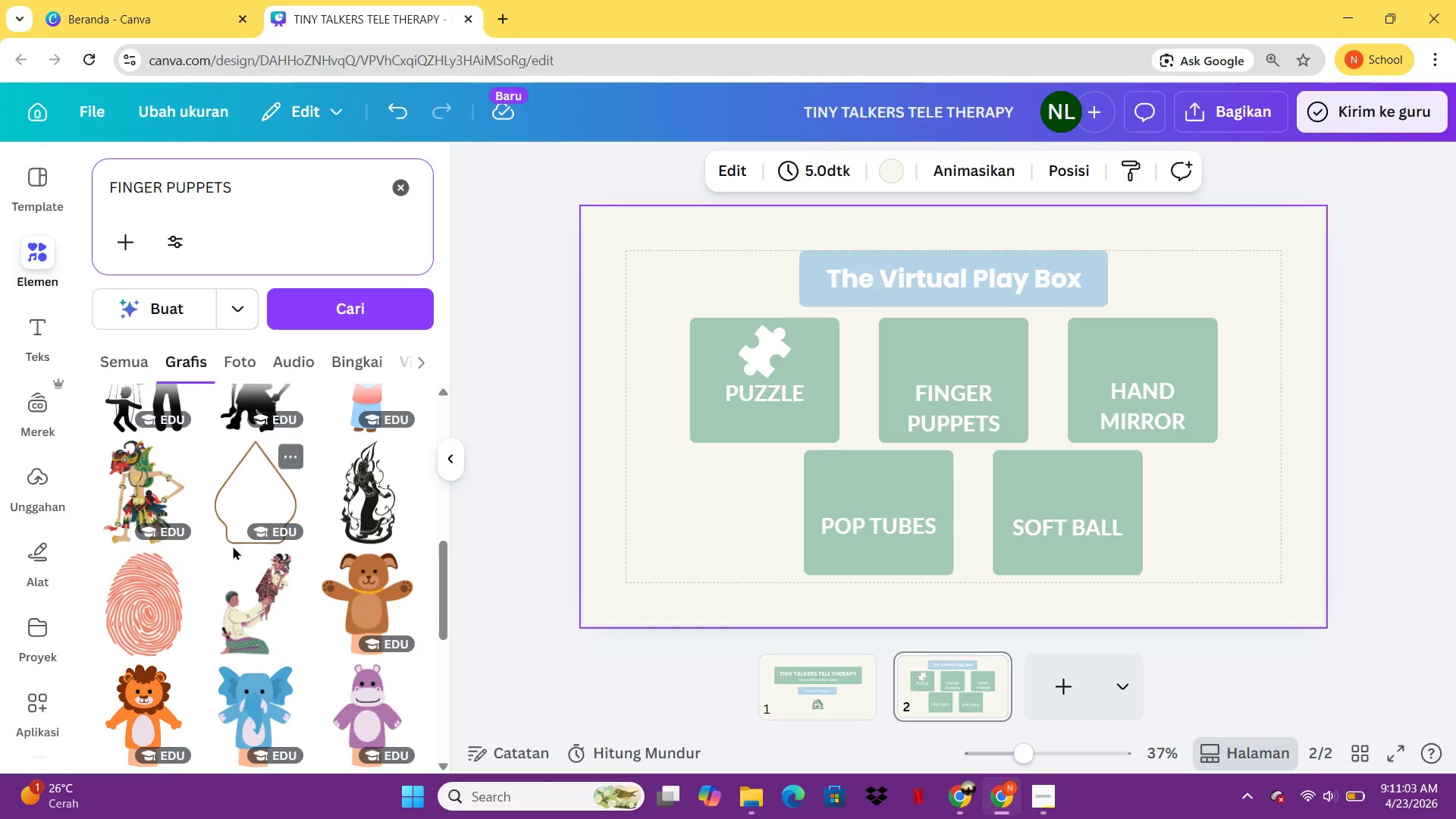 
wait(8.23)
 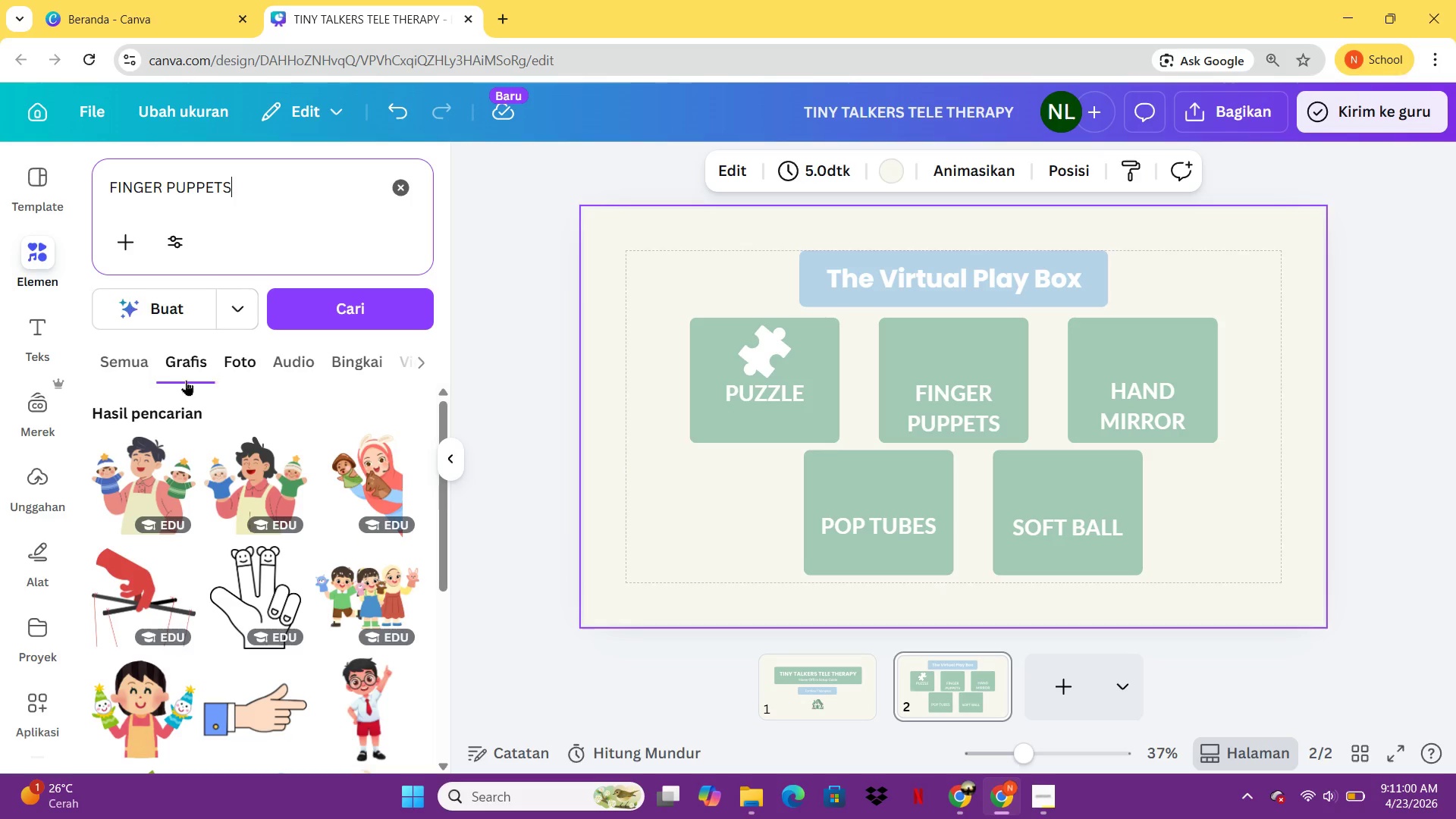 
key(Control+A)
 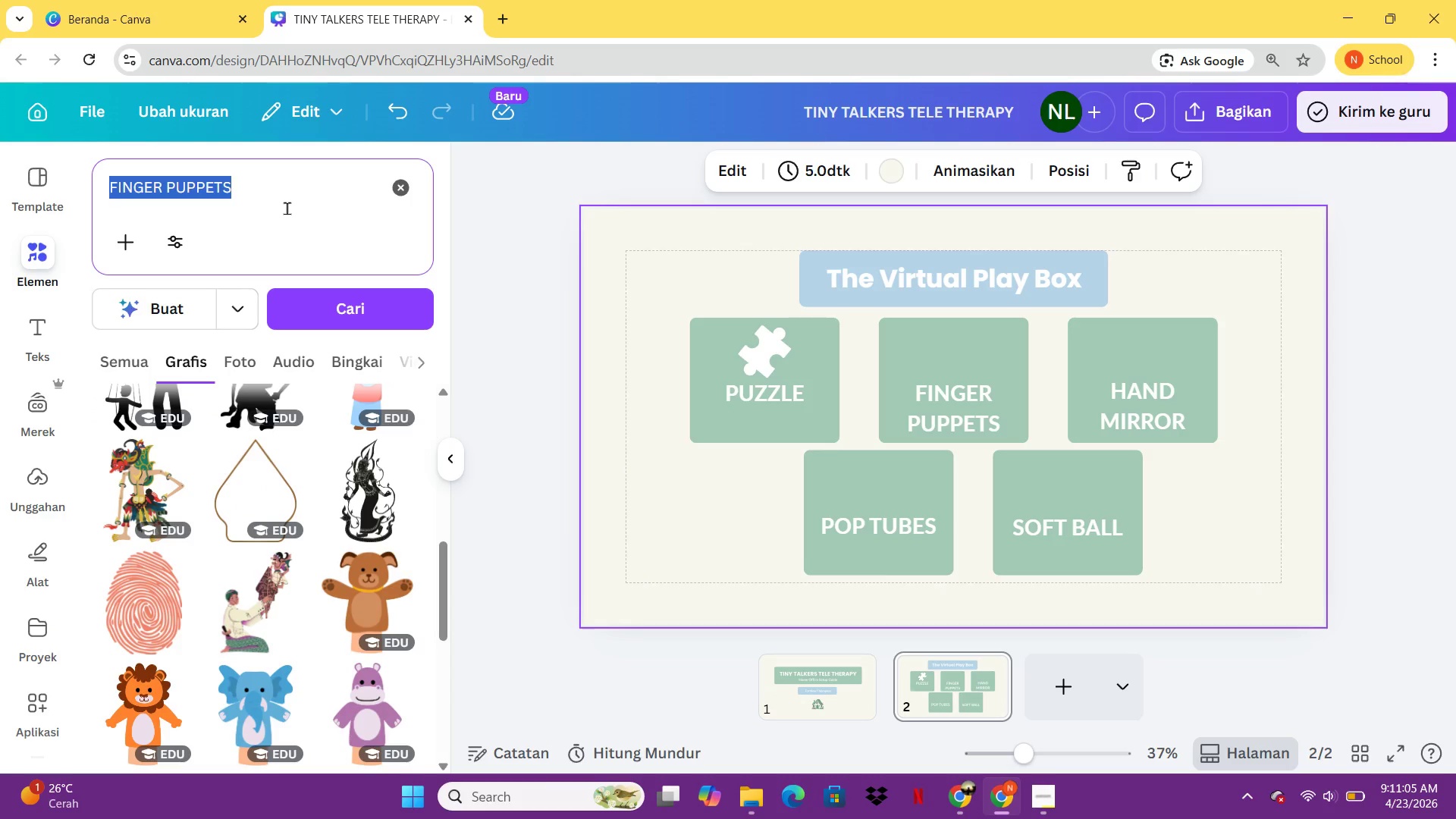 
key(Control+ControlLeft)
 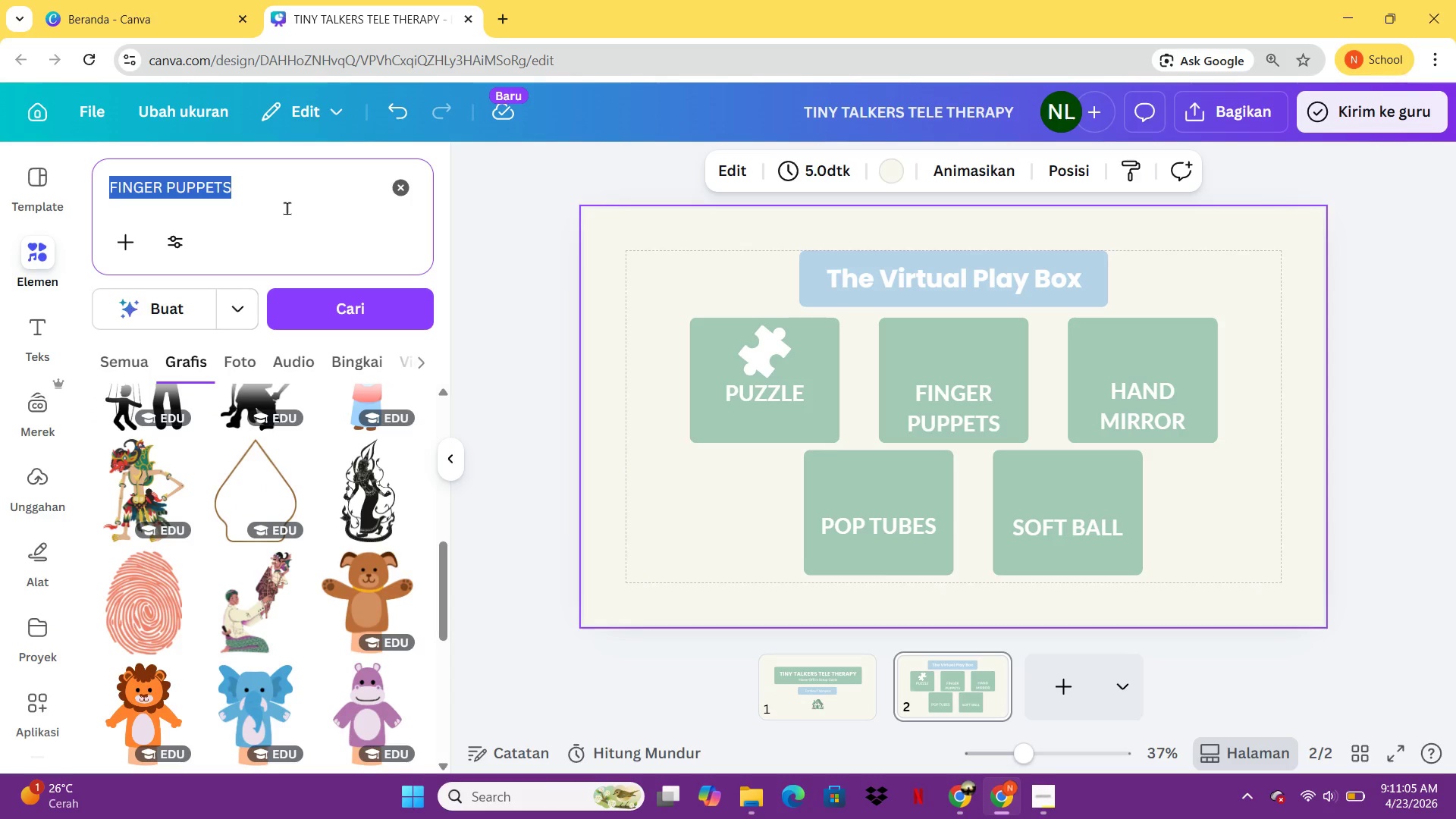 
key(Control+C)
 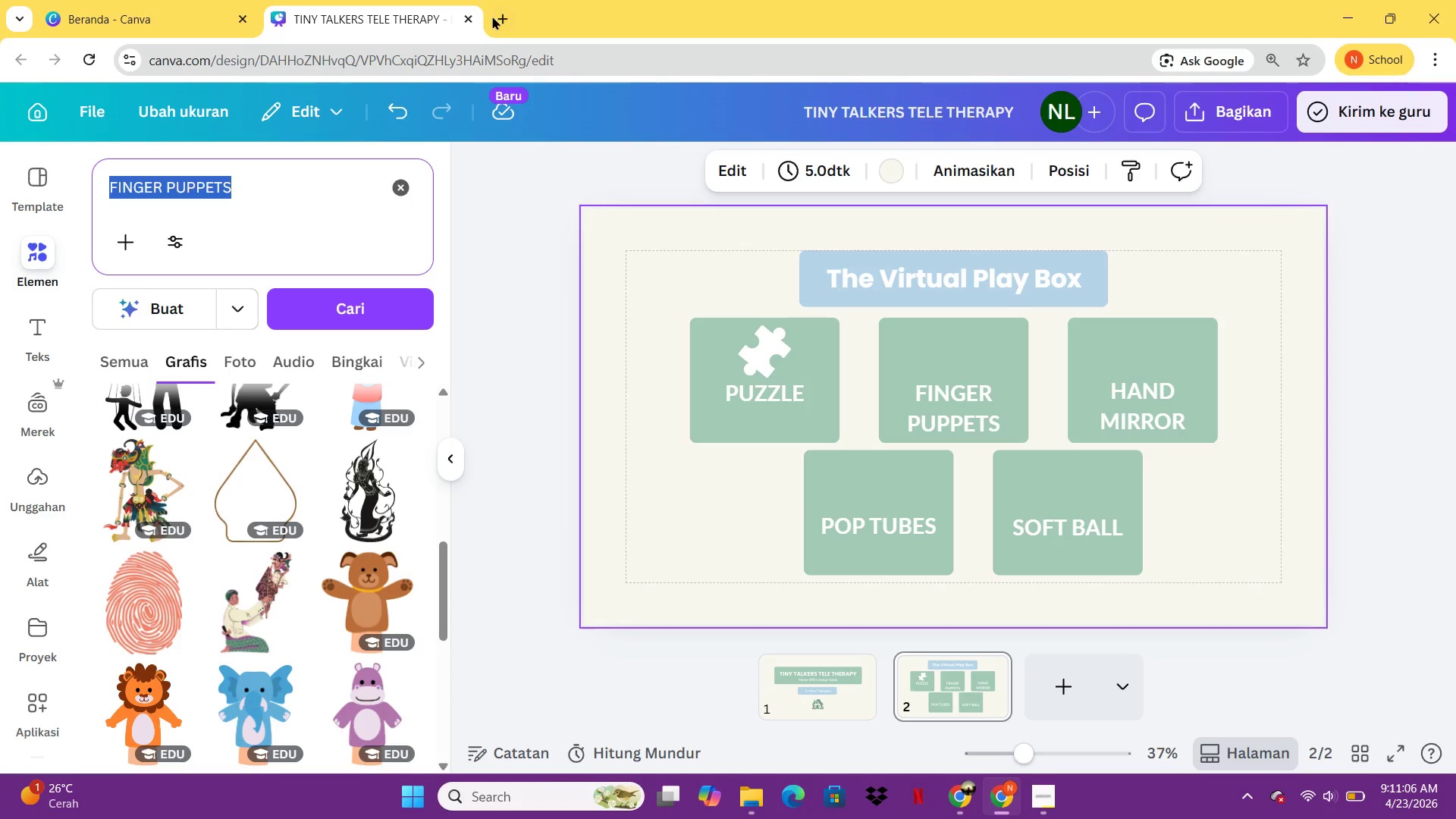 
left_click([492, 16])
 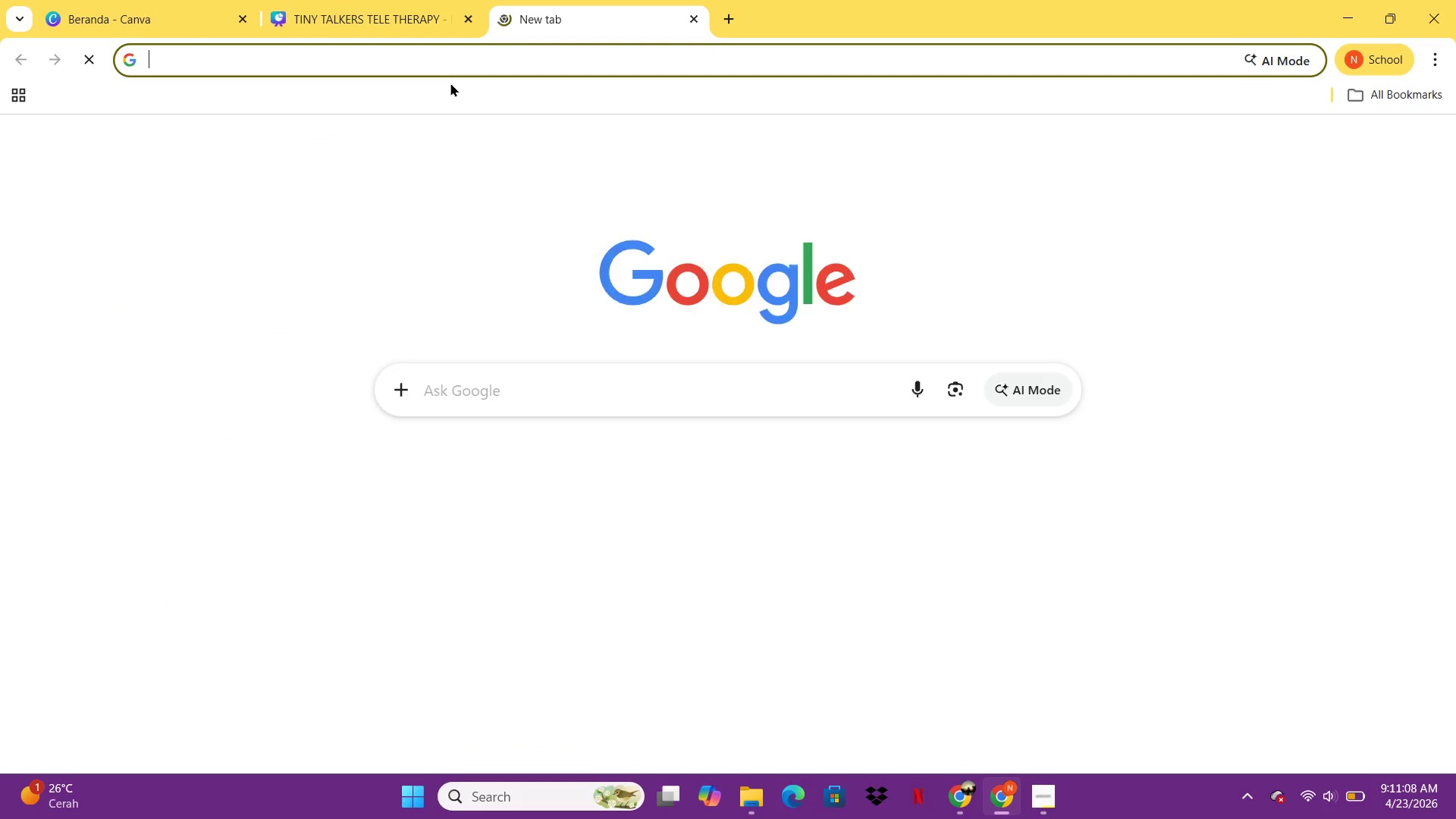 
key(Control+V)
 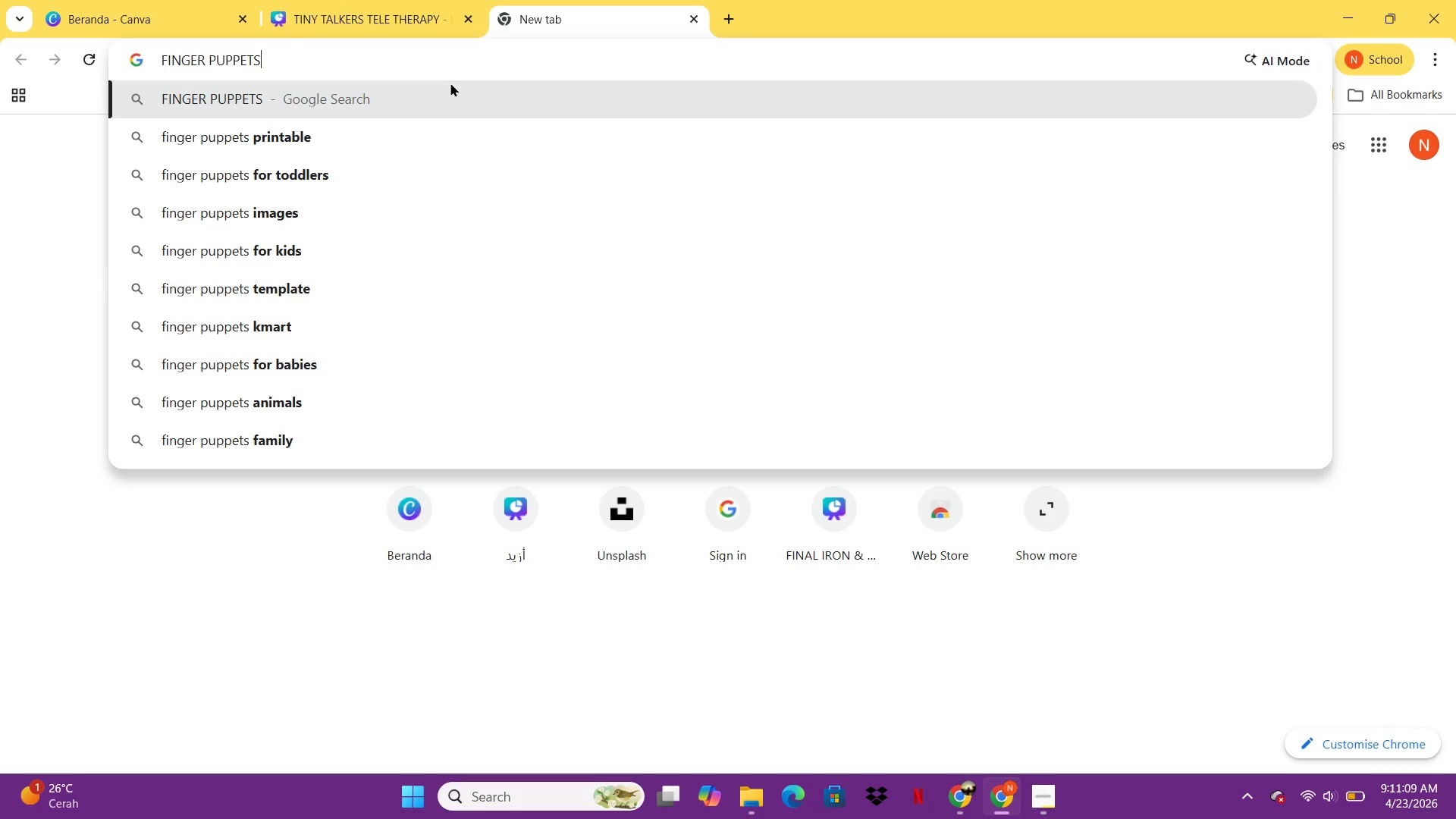 
key(Enter)
 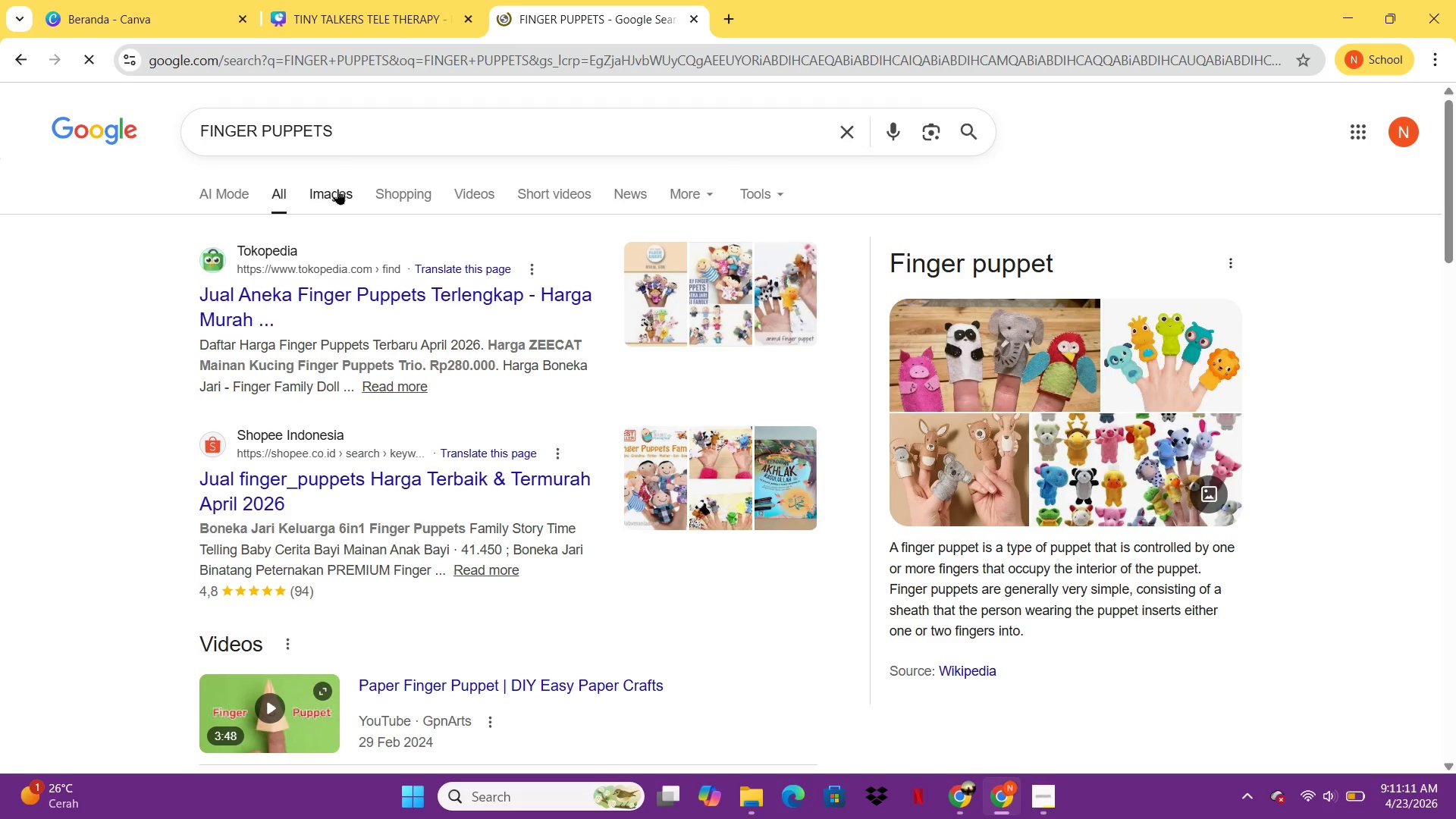 
left_click([339, 191])
 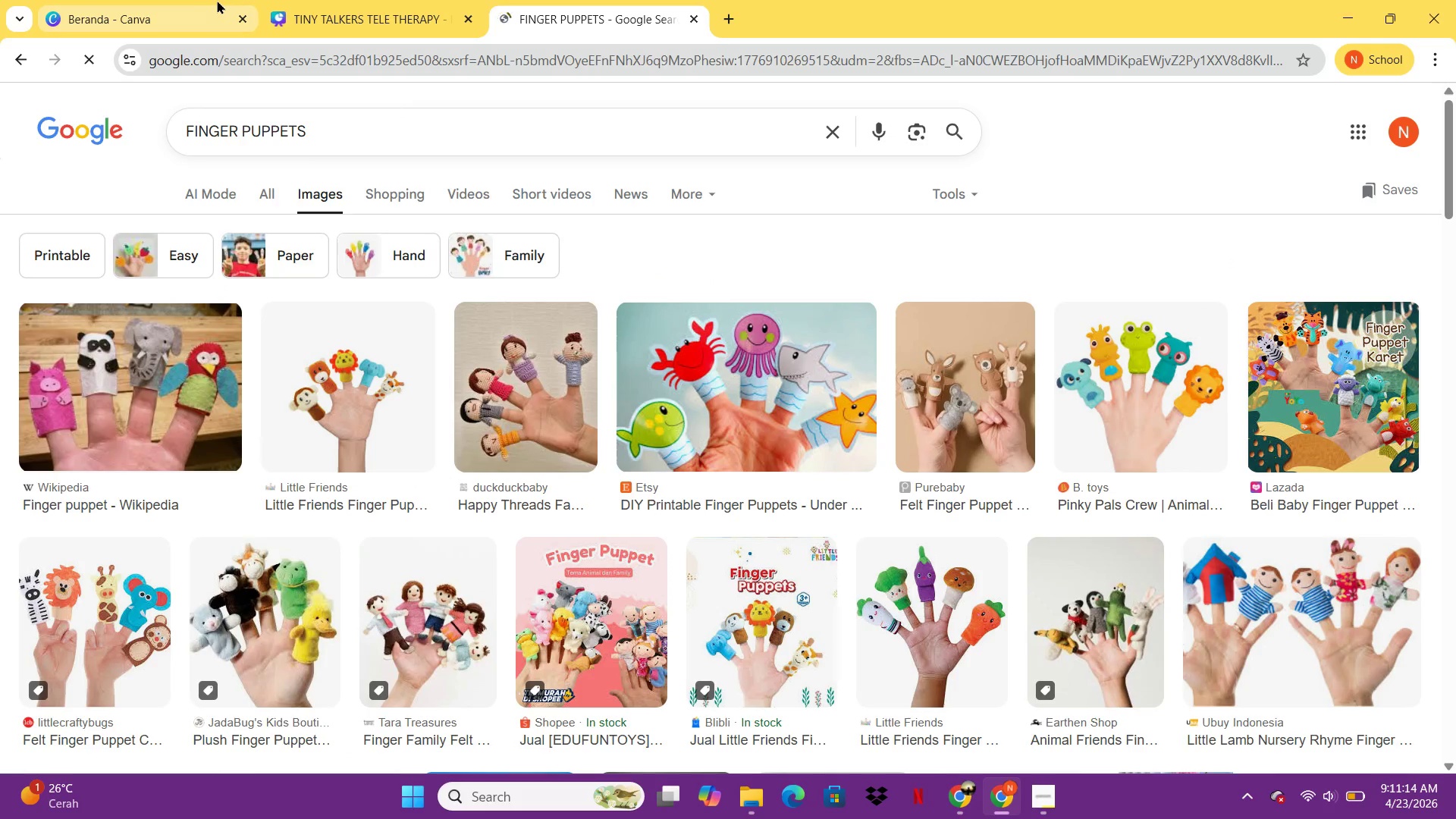 
left_click([149, 0])
 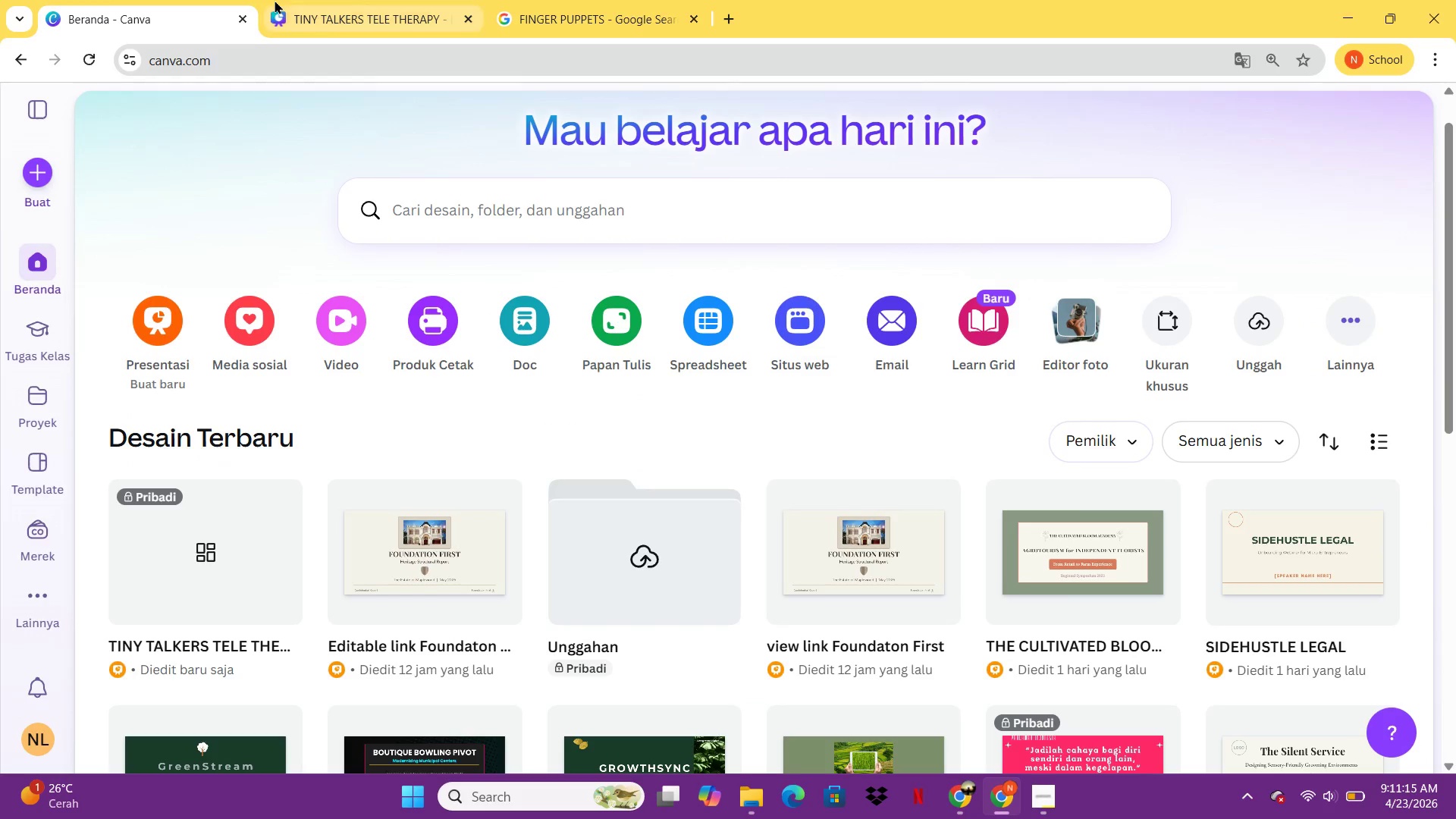 
left_click([275, 0])
 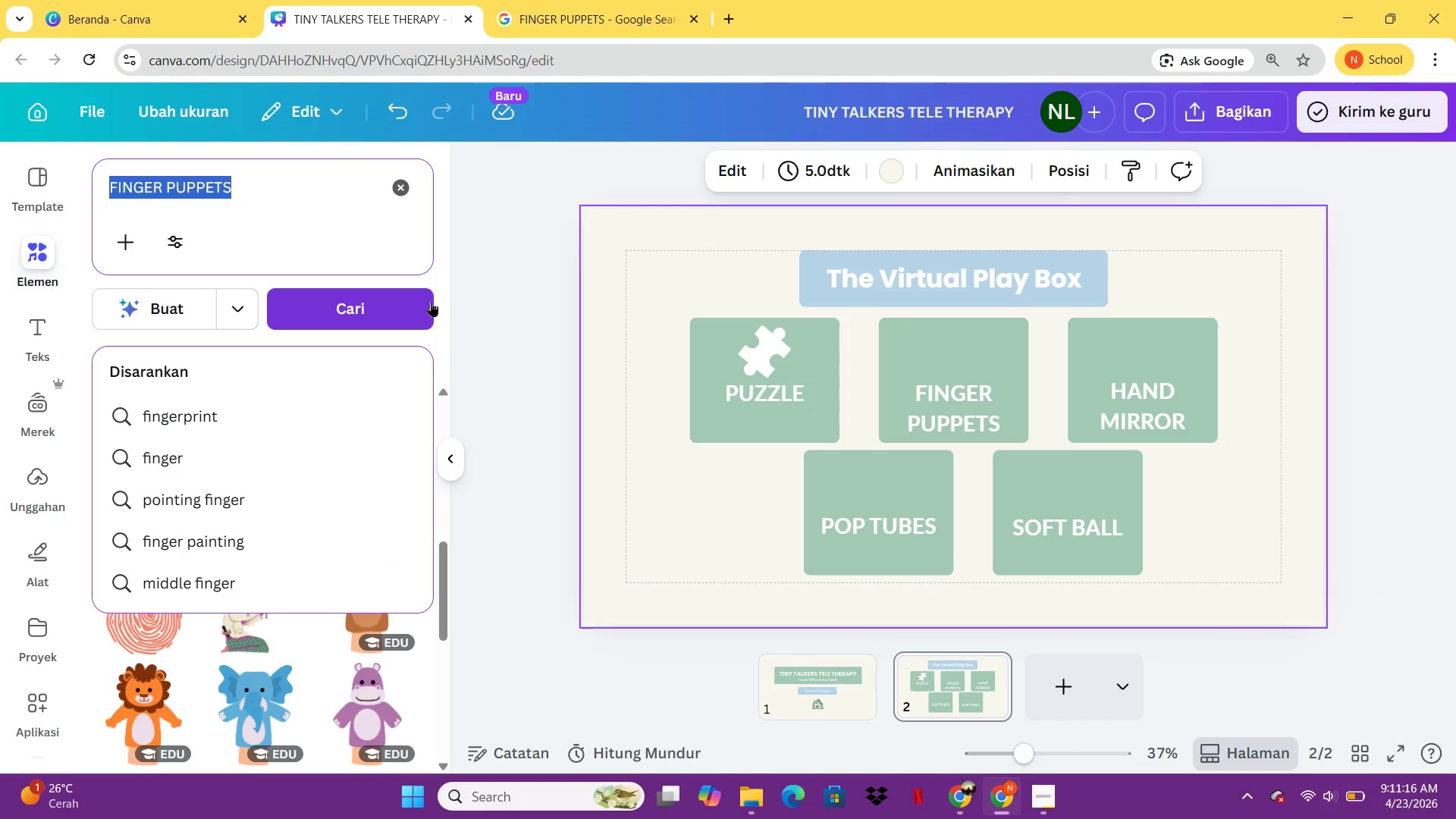 
left_click([451, 301])
 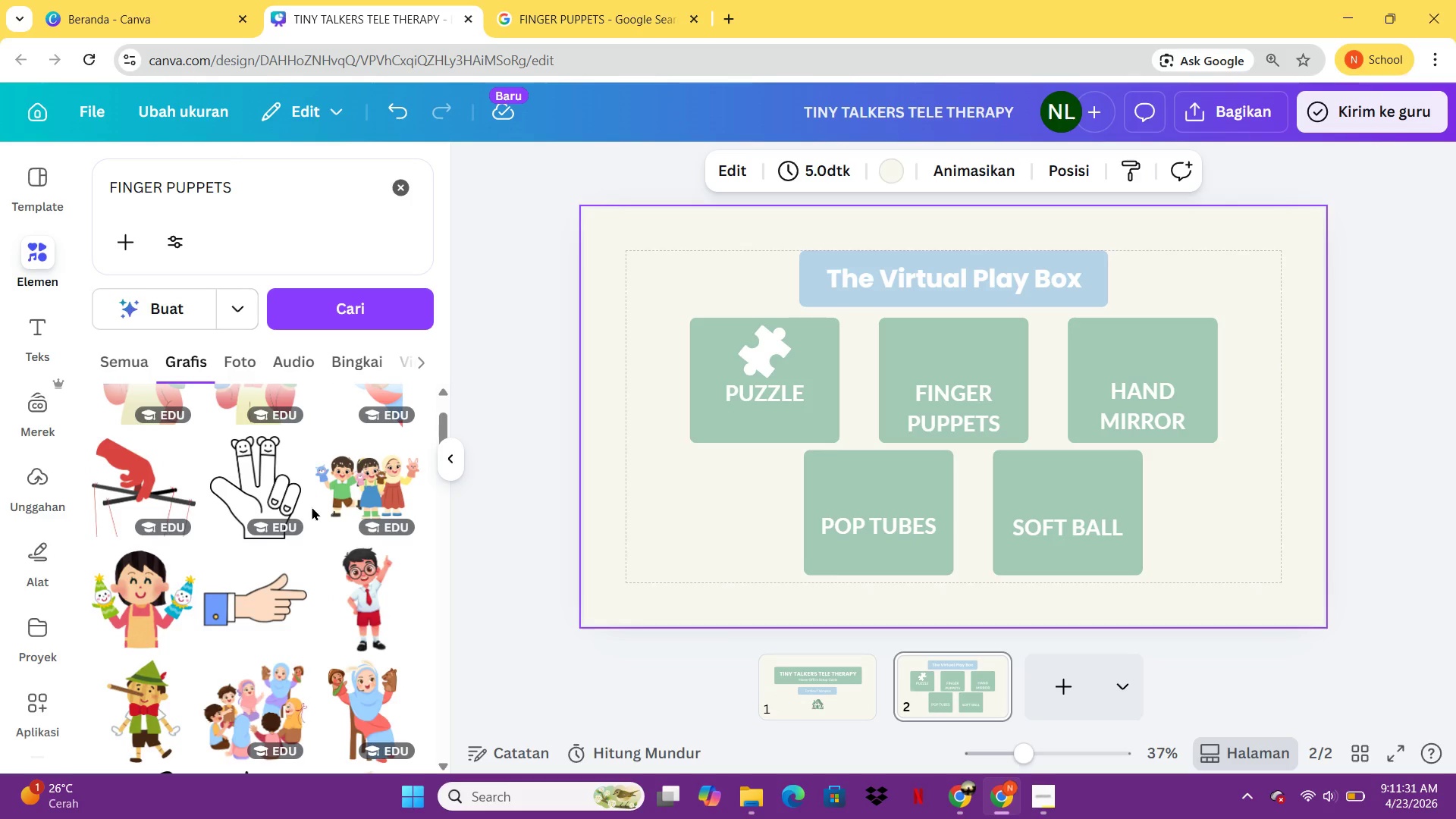 
wait(18.83)
 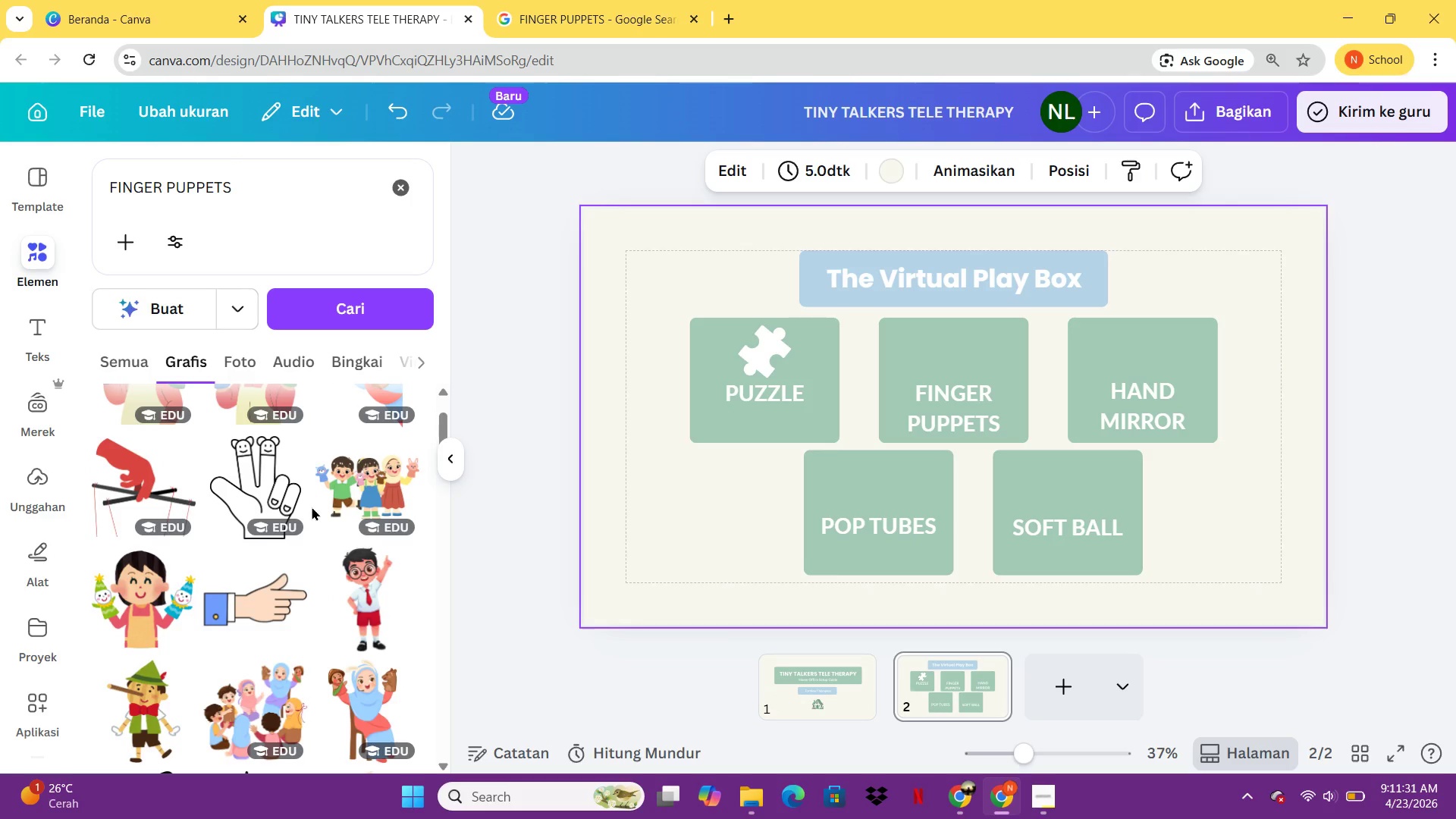 
left_click([234, 639])
 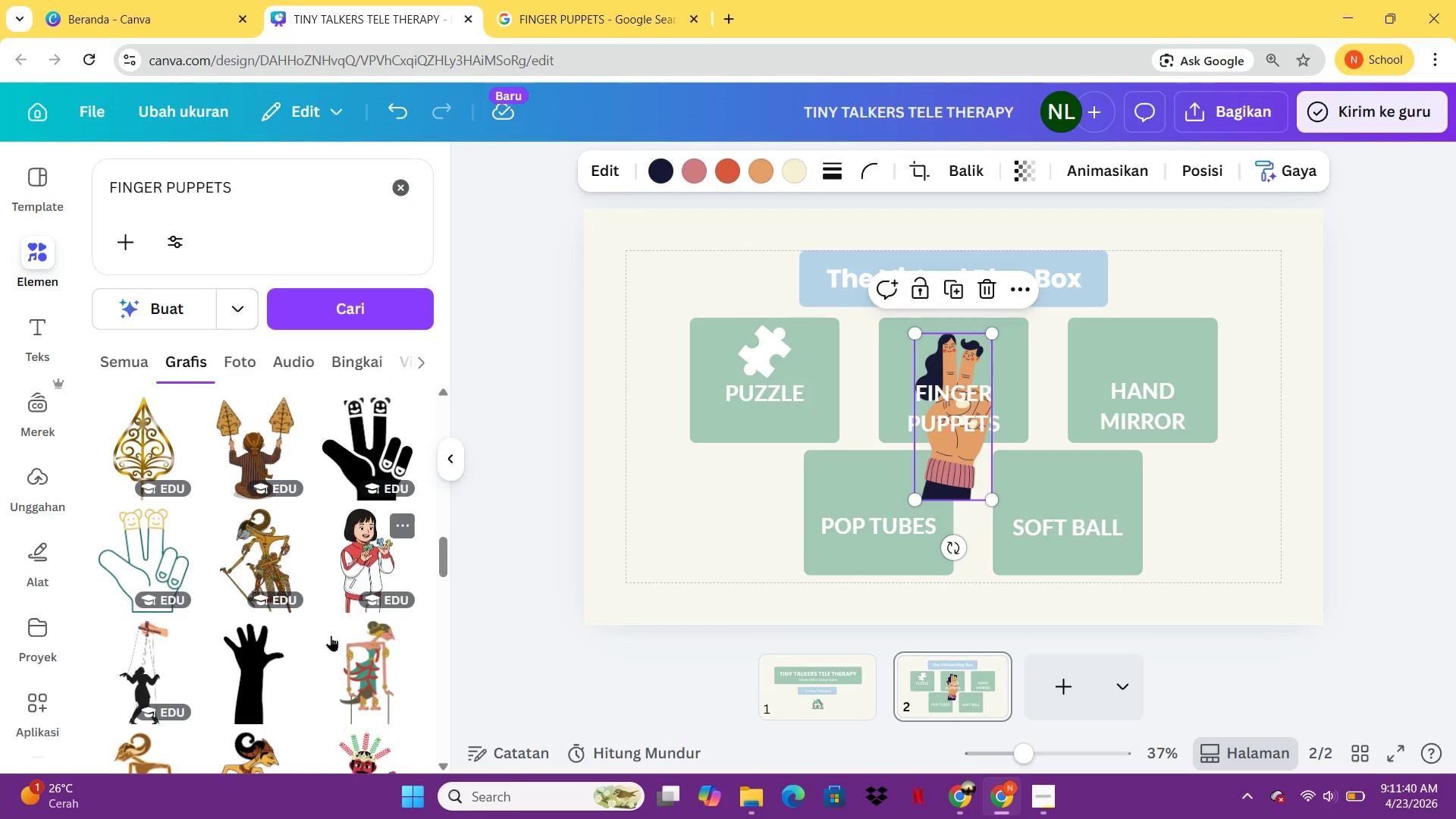 
wait(9.38)
 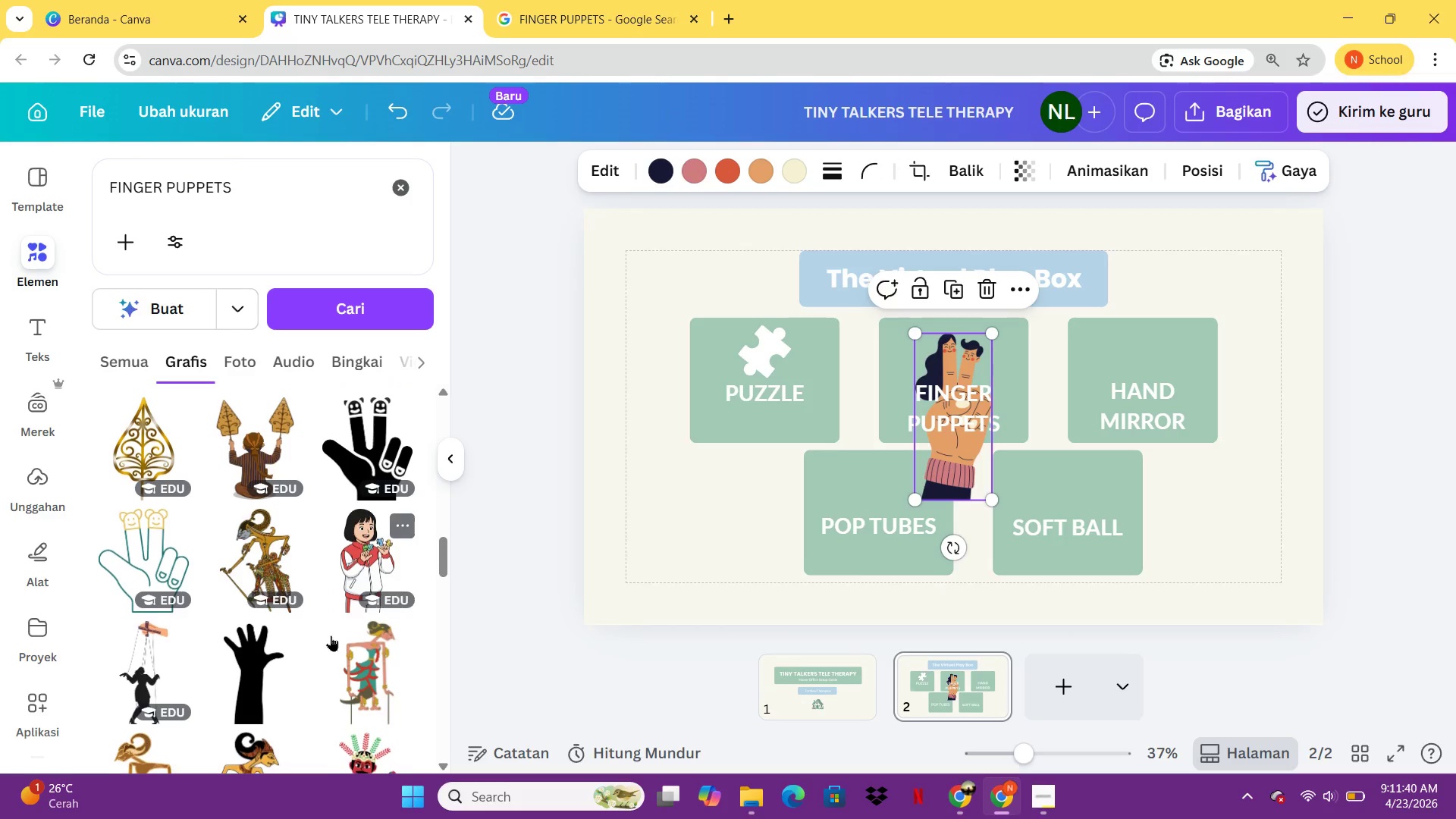 
left_click([405, 488])
 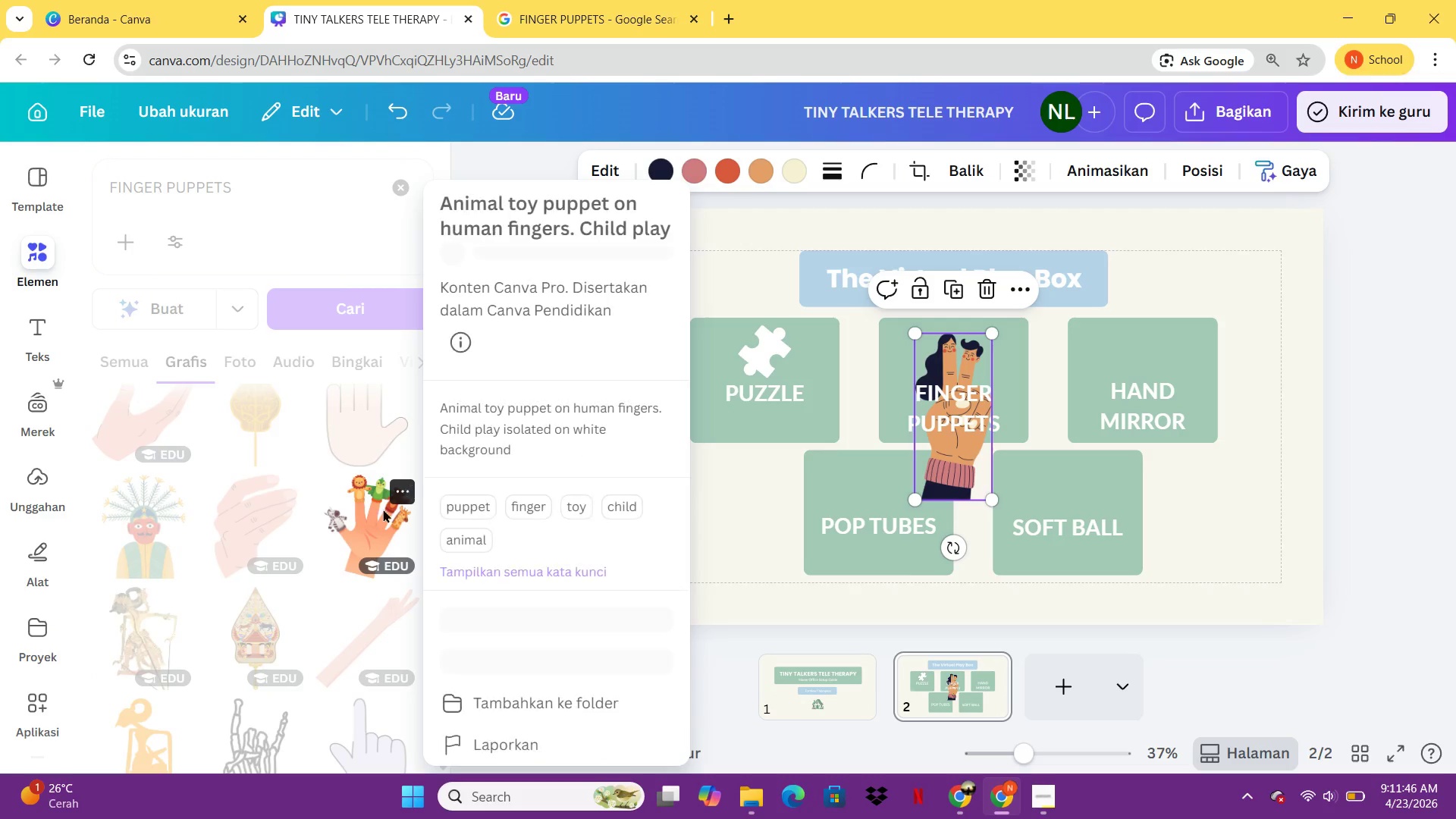 
left_click([375, 516])
 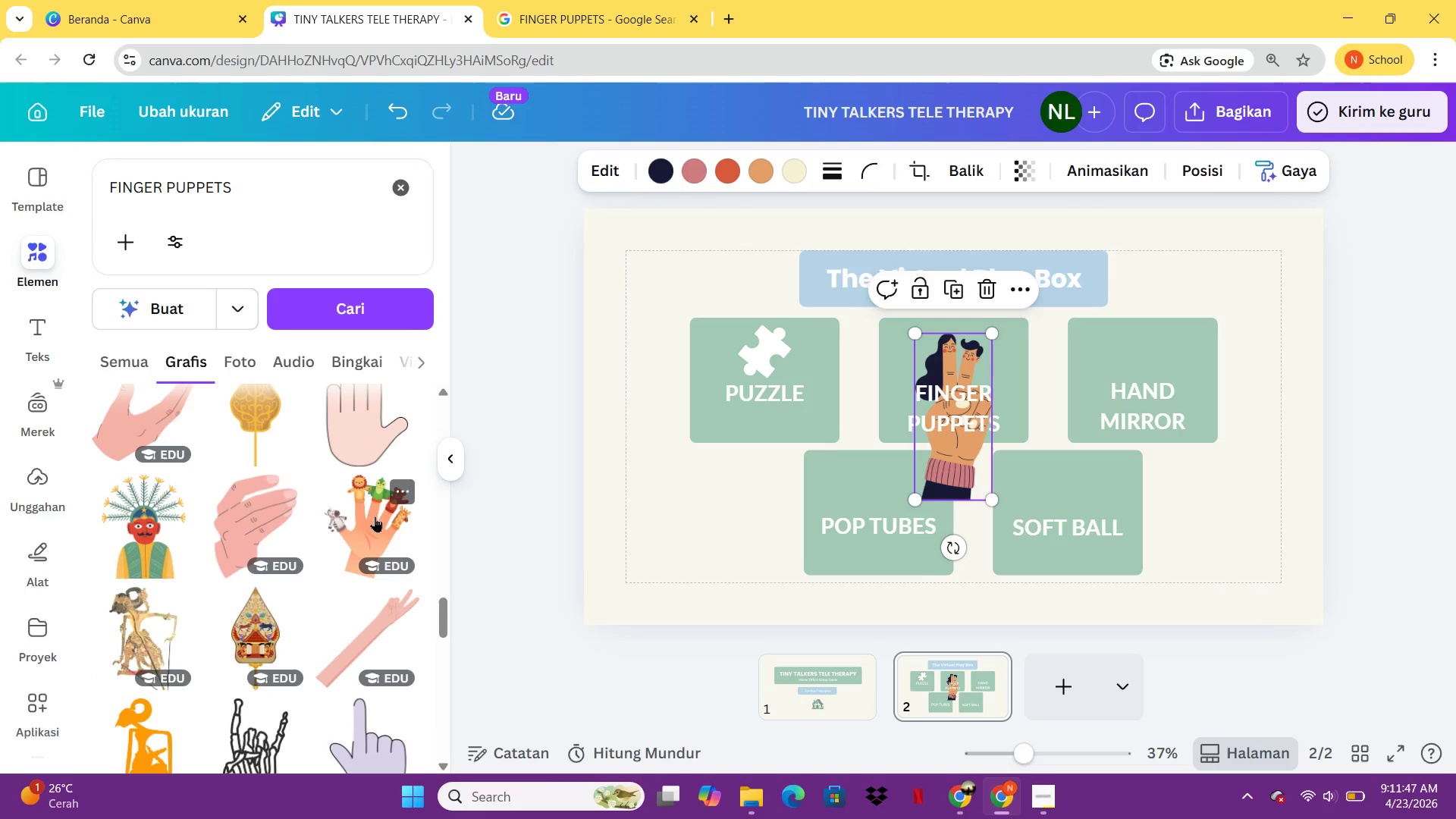 
left_click([375, 516])
 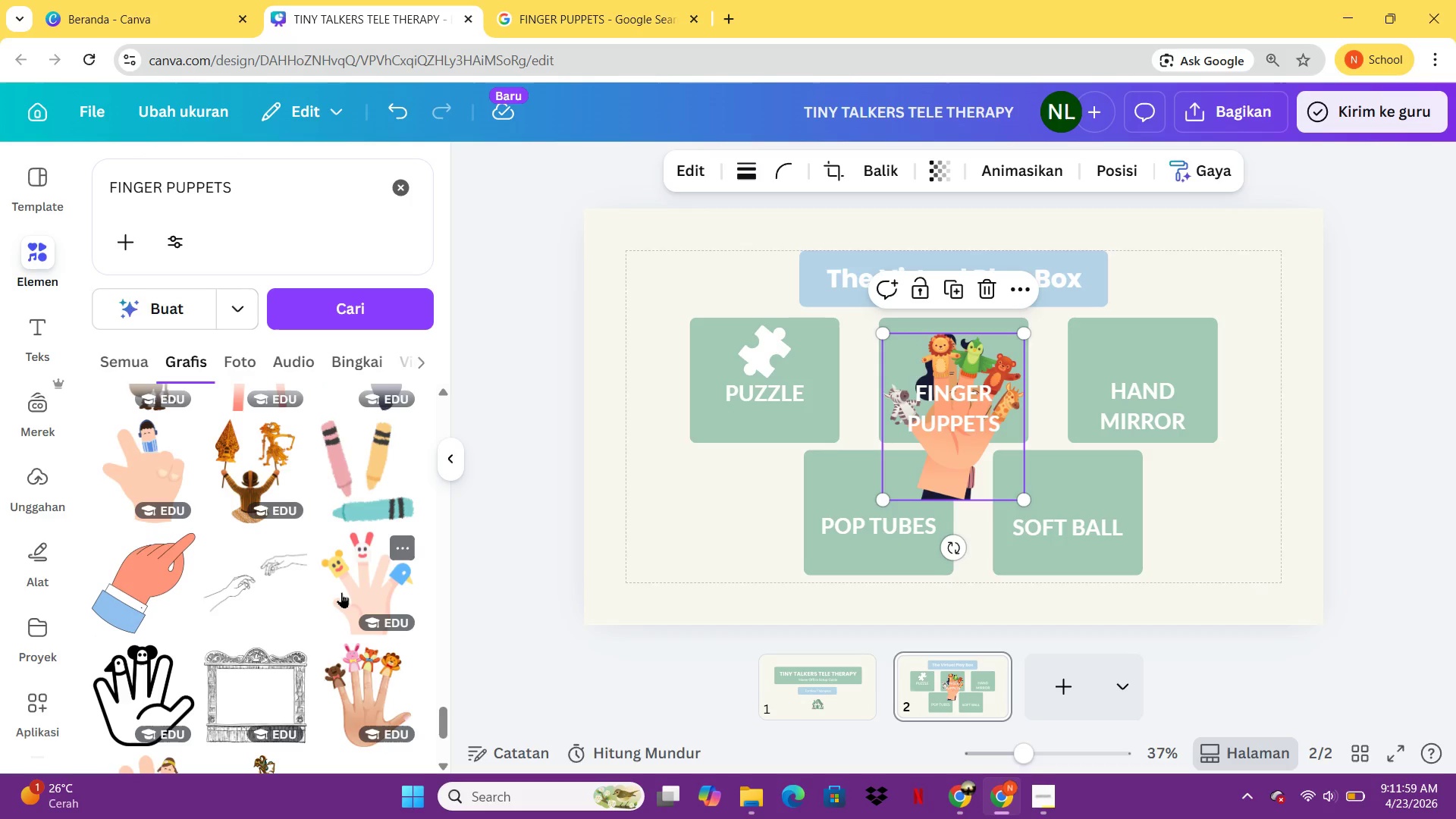 
wait(17.34)
 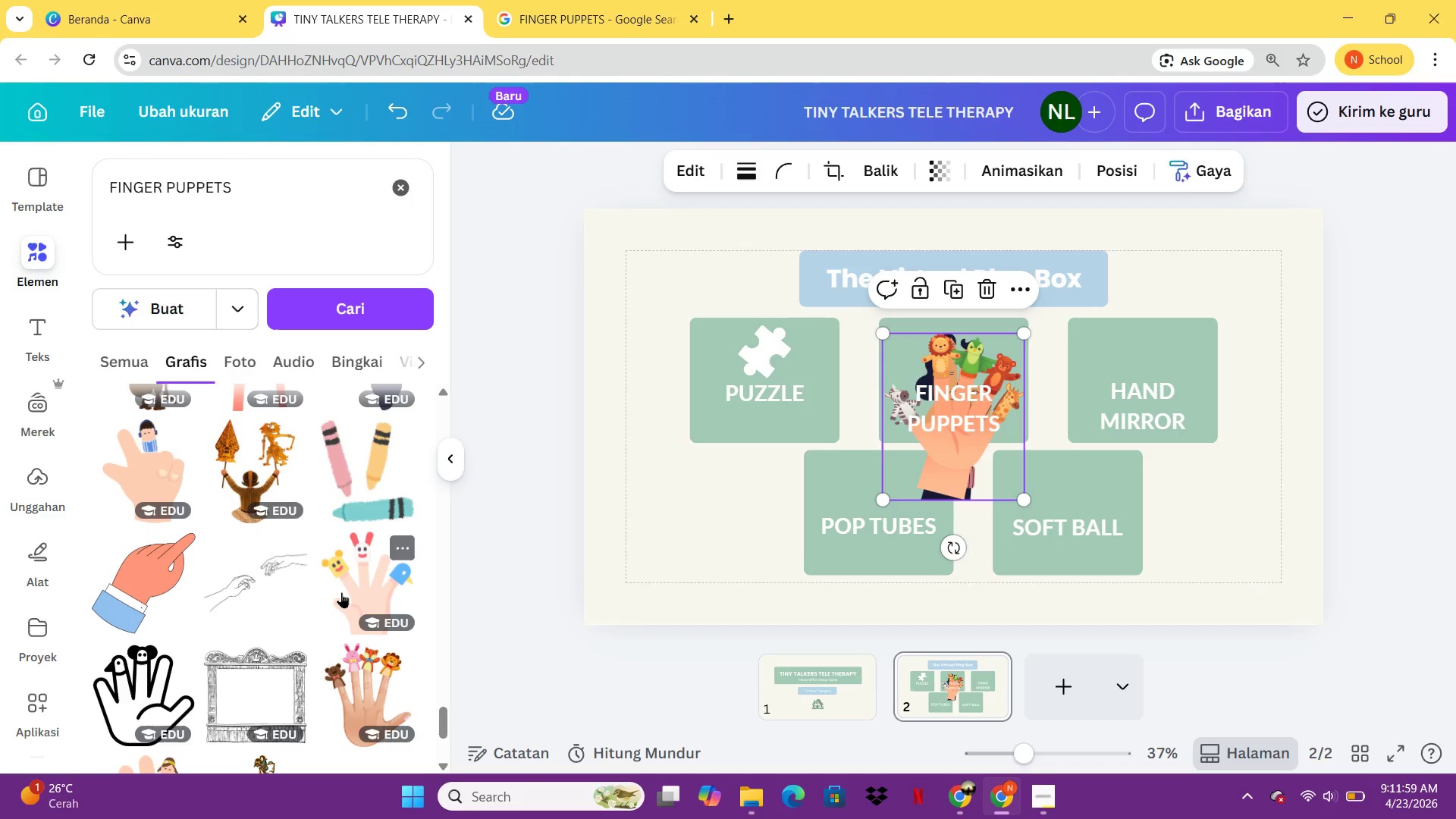 
left_click_drag(start_coordinate=[982, 469], to_coordinate=[834, 469])
 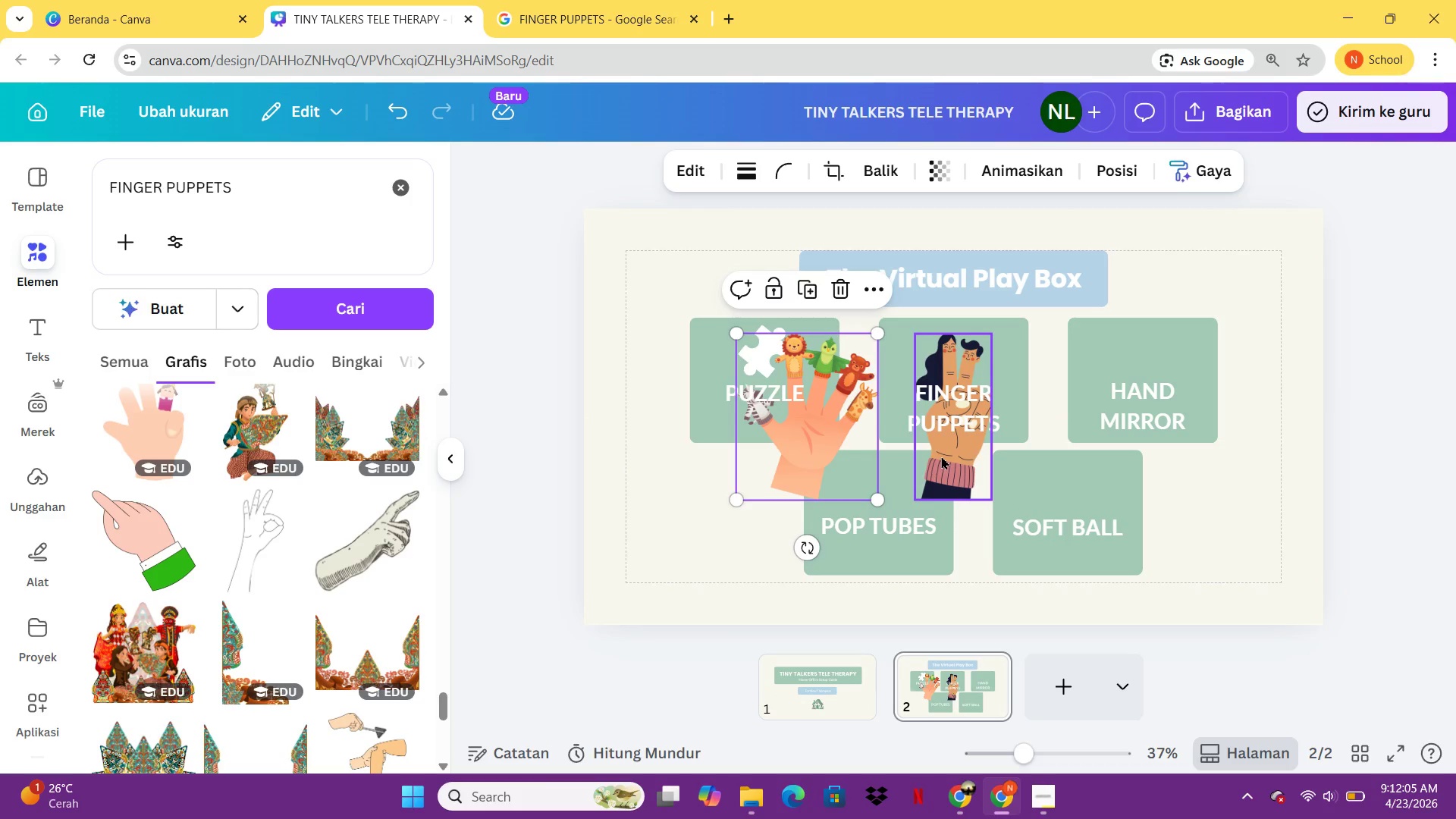 
left_click([941, 456])
 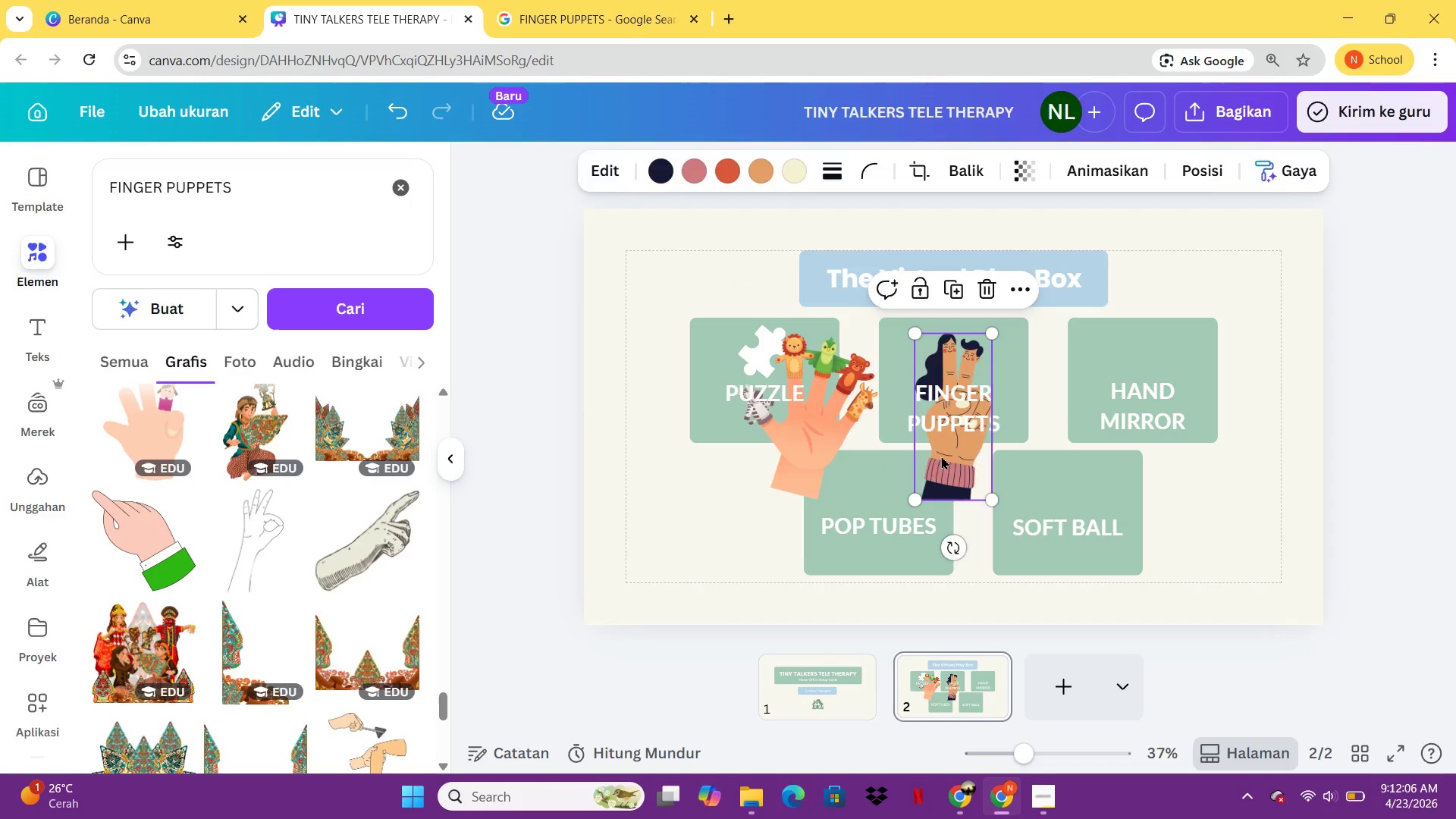 
key(Delete)
 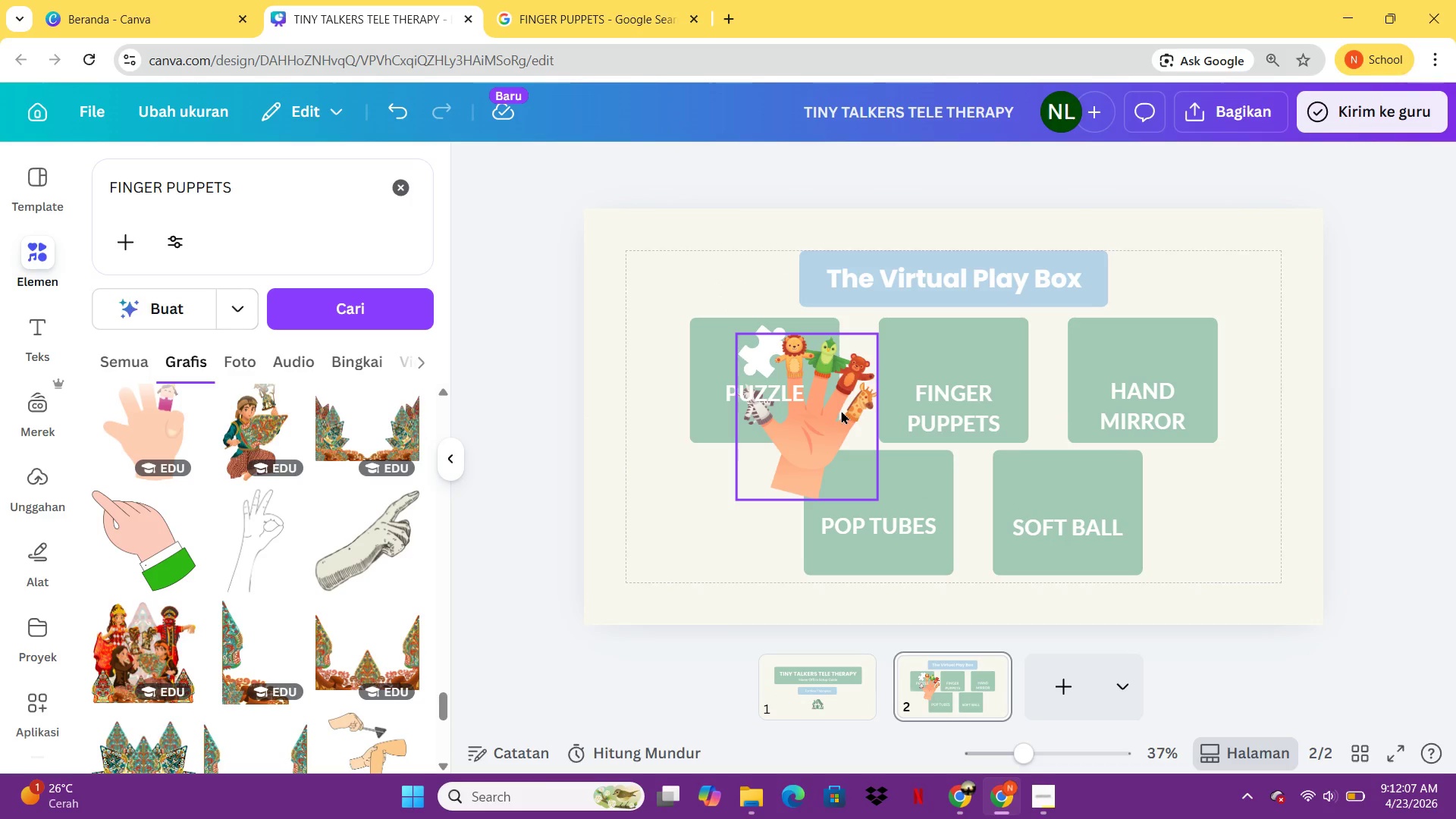 
left_click([840, 410])
 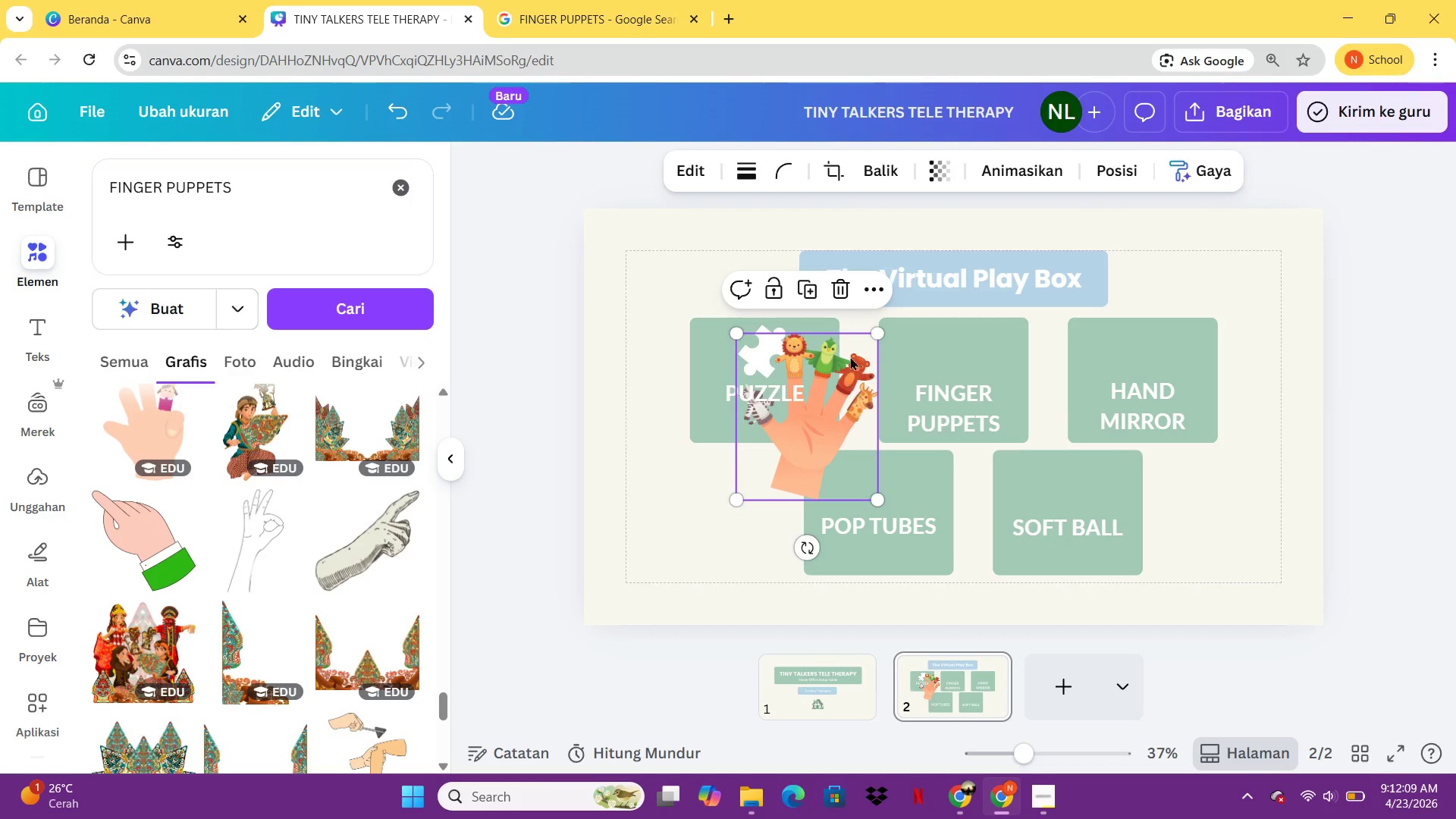 
left_click_drag(start_coordinate=[877, 337], to_coordinate=[836, 396])
 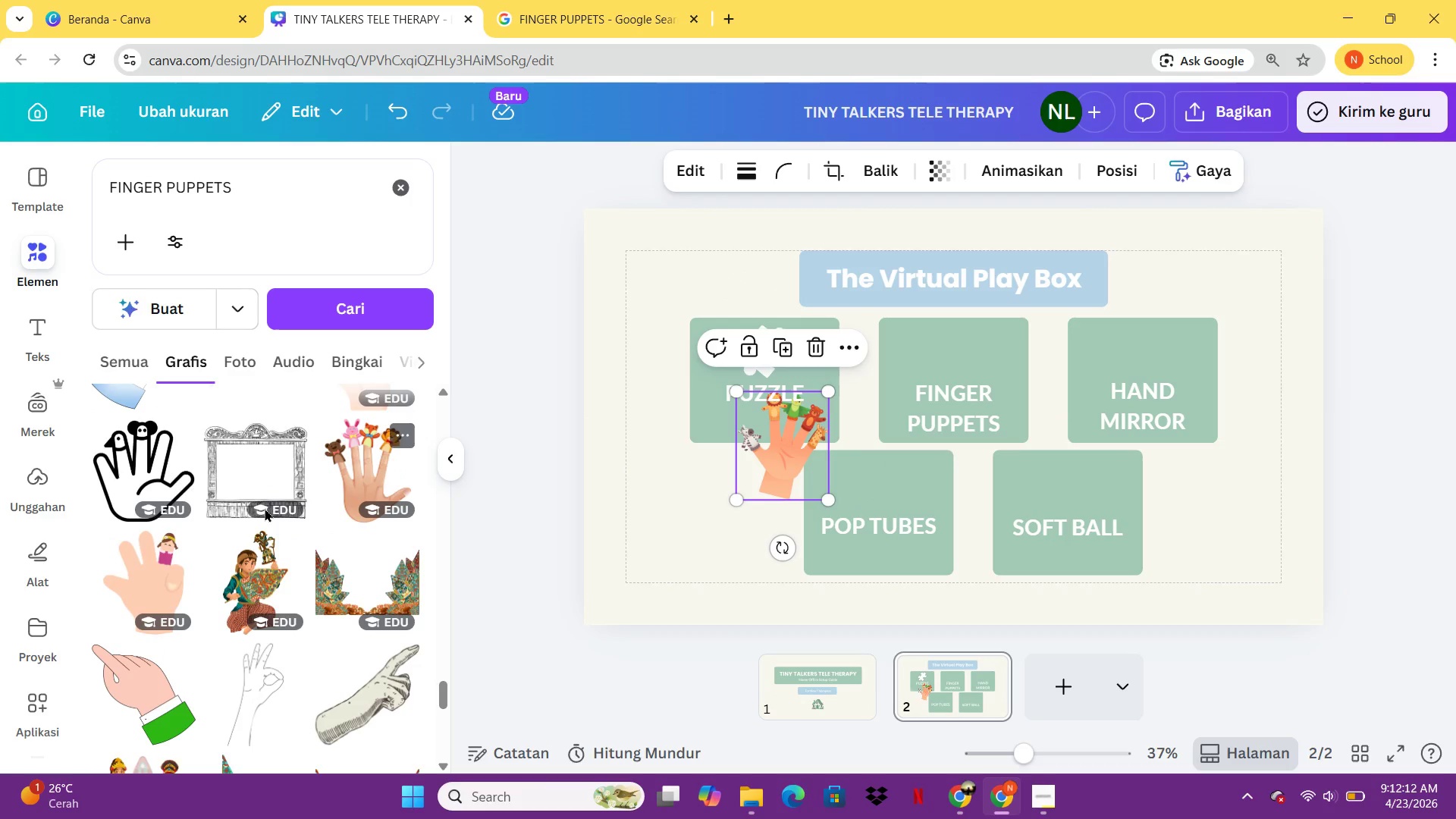 
left_click([353, 484])
 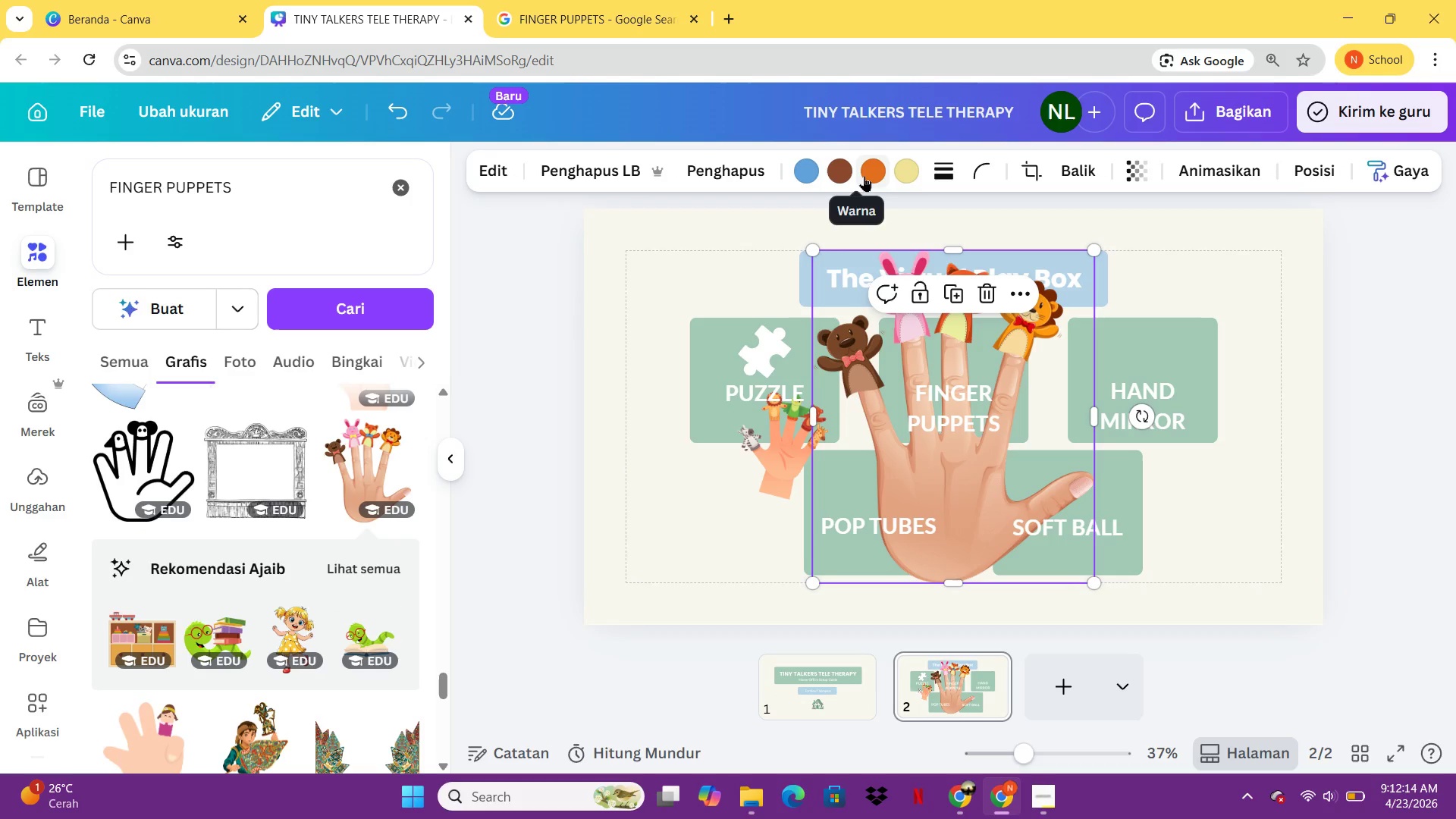 
left_click([864, 176])
 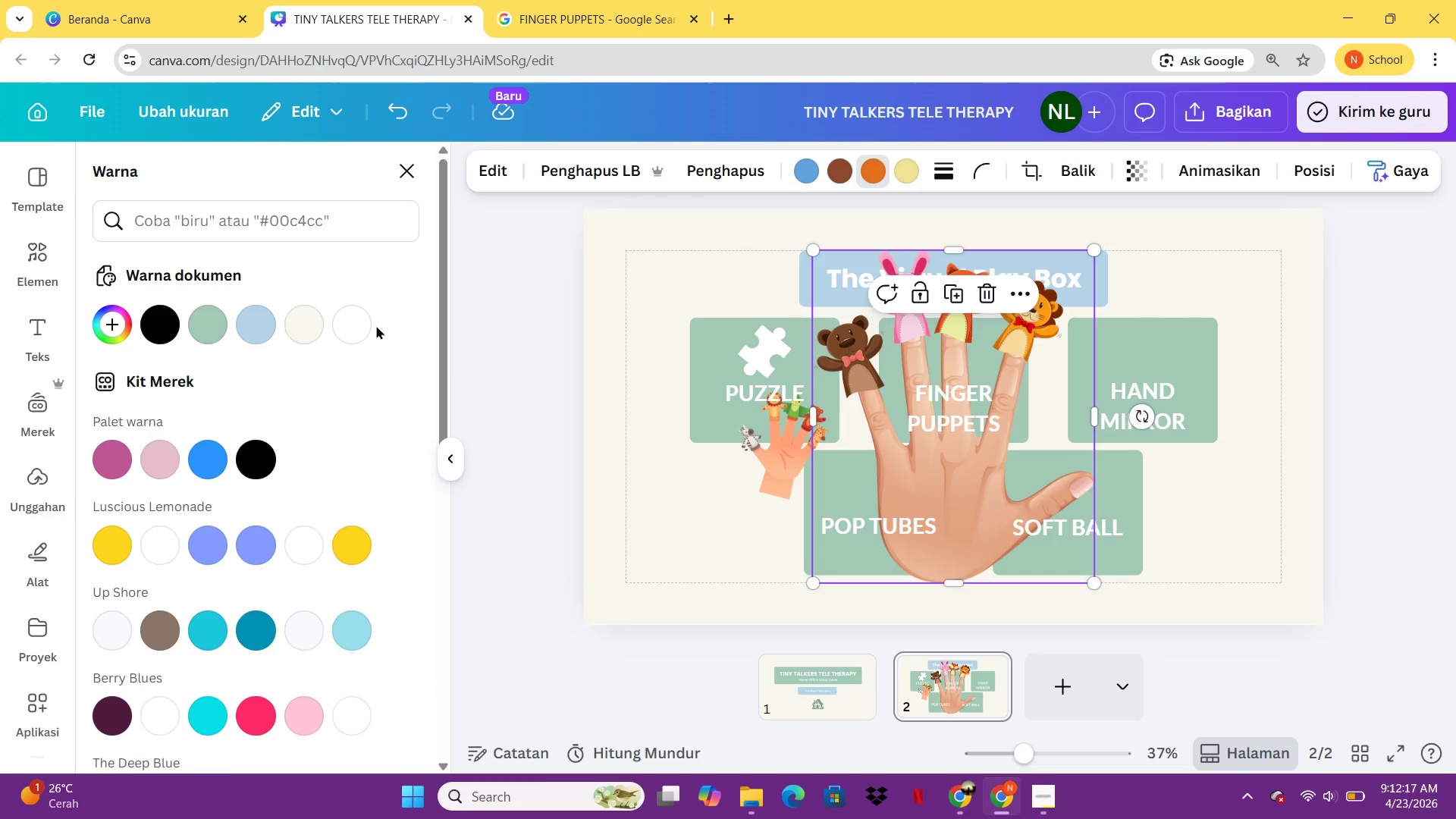 
left_click([362, 325])
 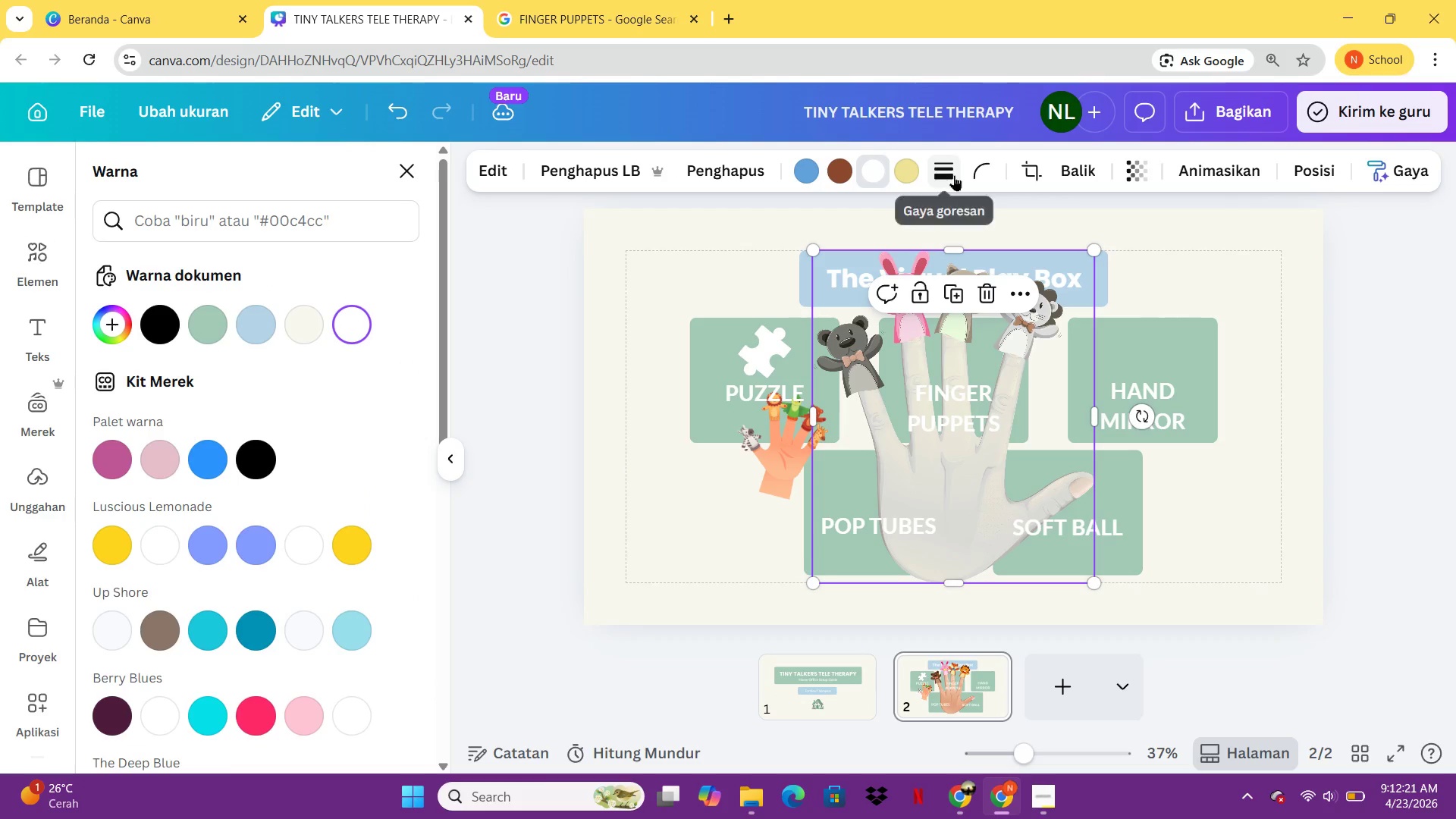 
wait(5.56)
 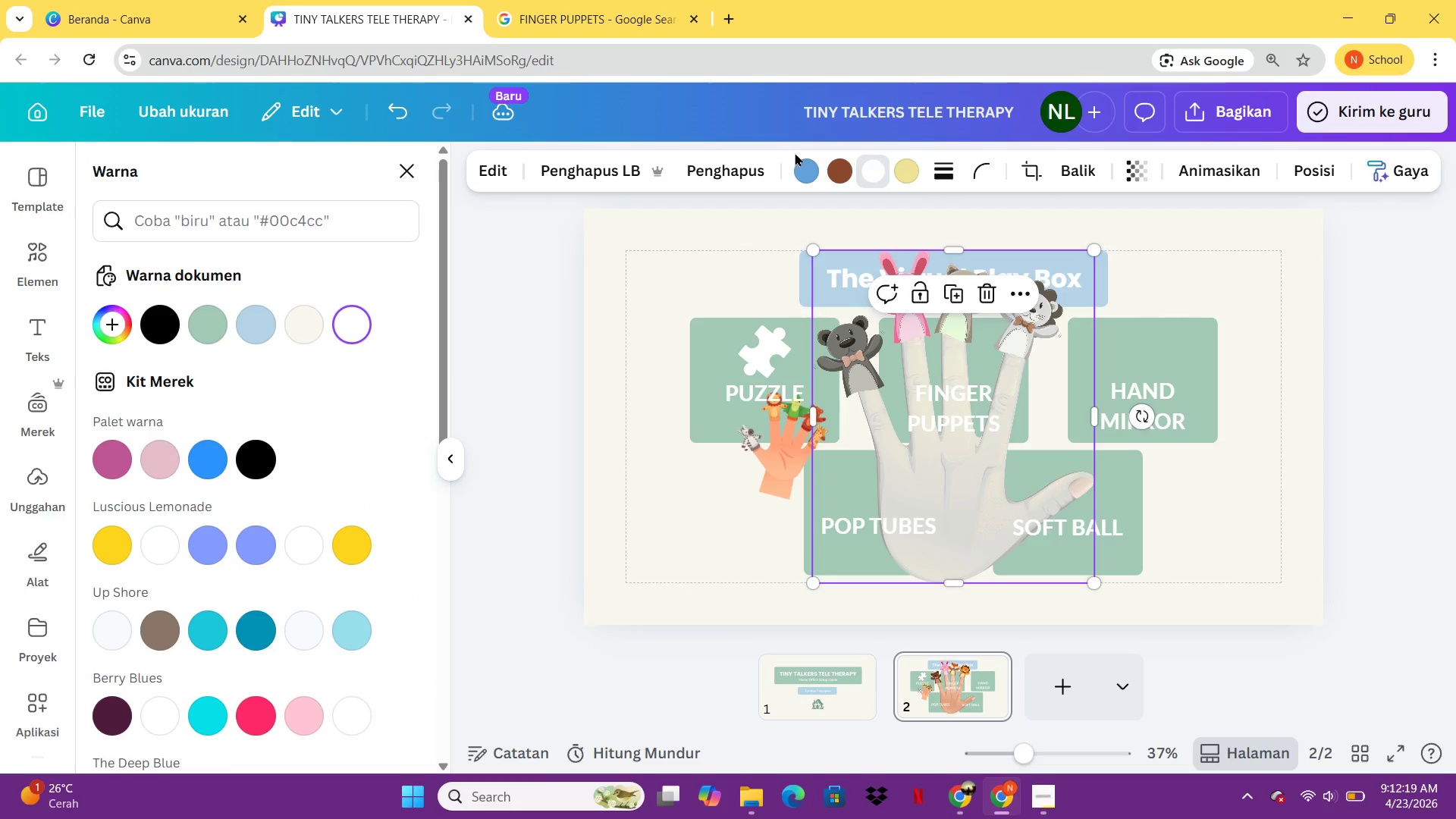 
left_click_drag(start_coordinate=[817, 253], to_coordinate=[961, 397])
 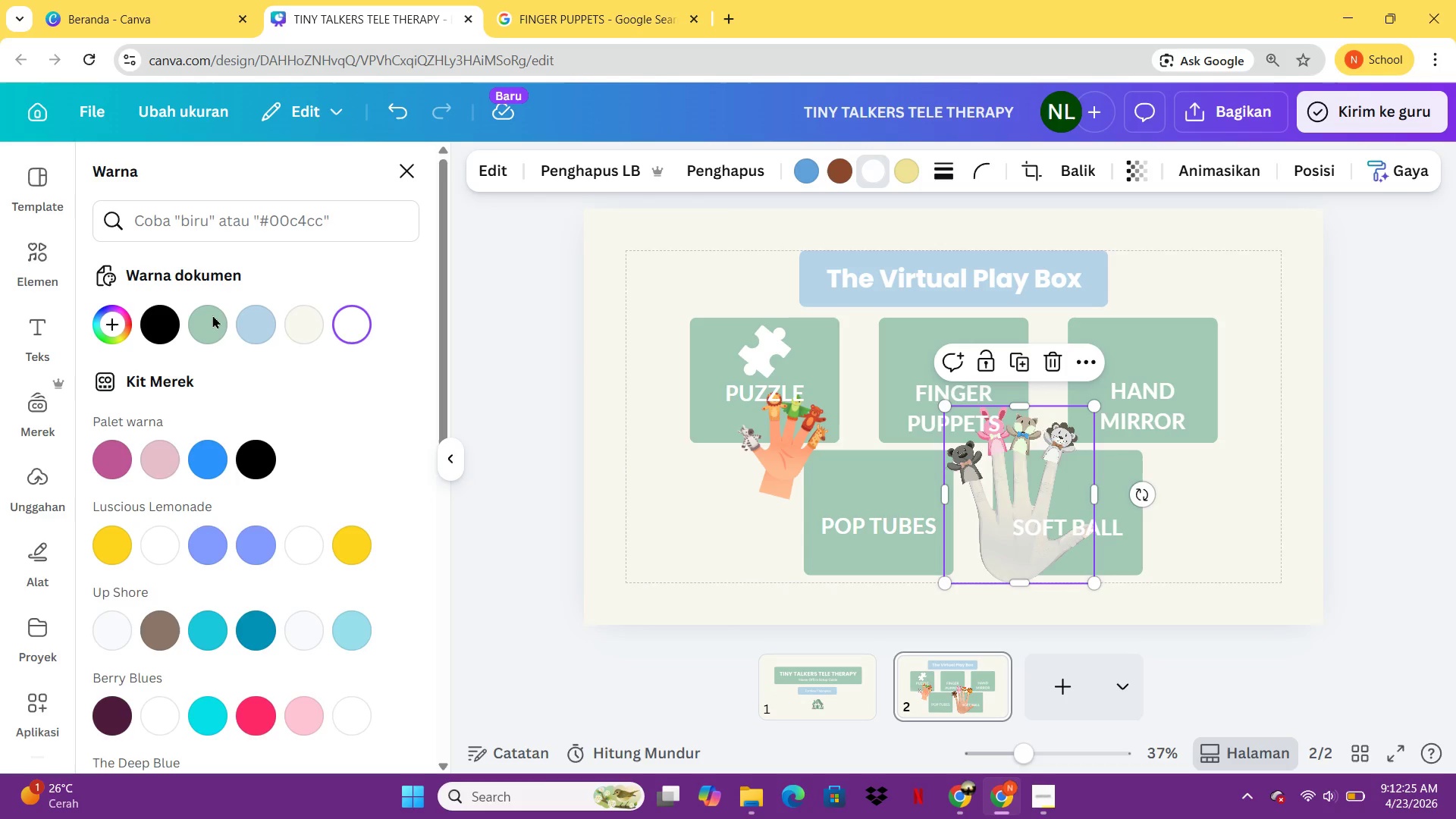 
left_click([38, 253])
 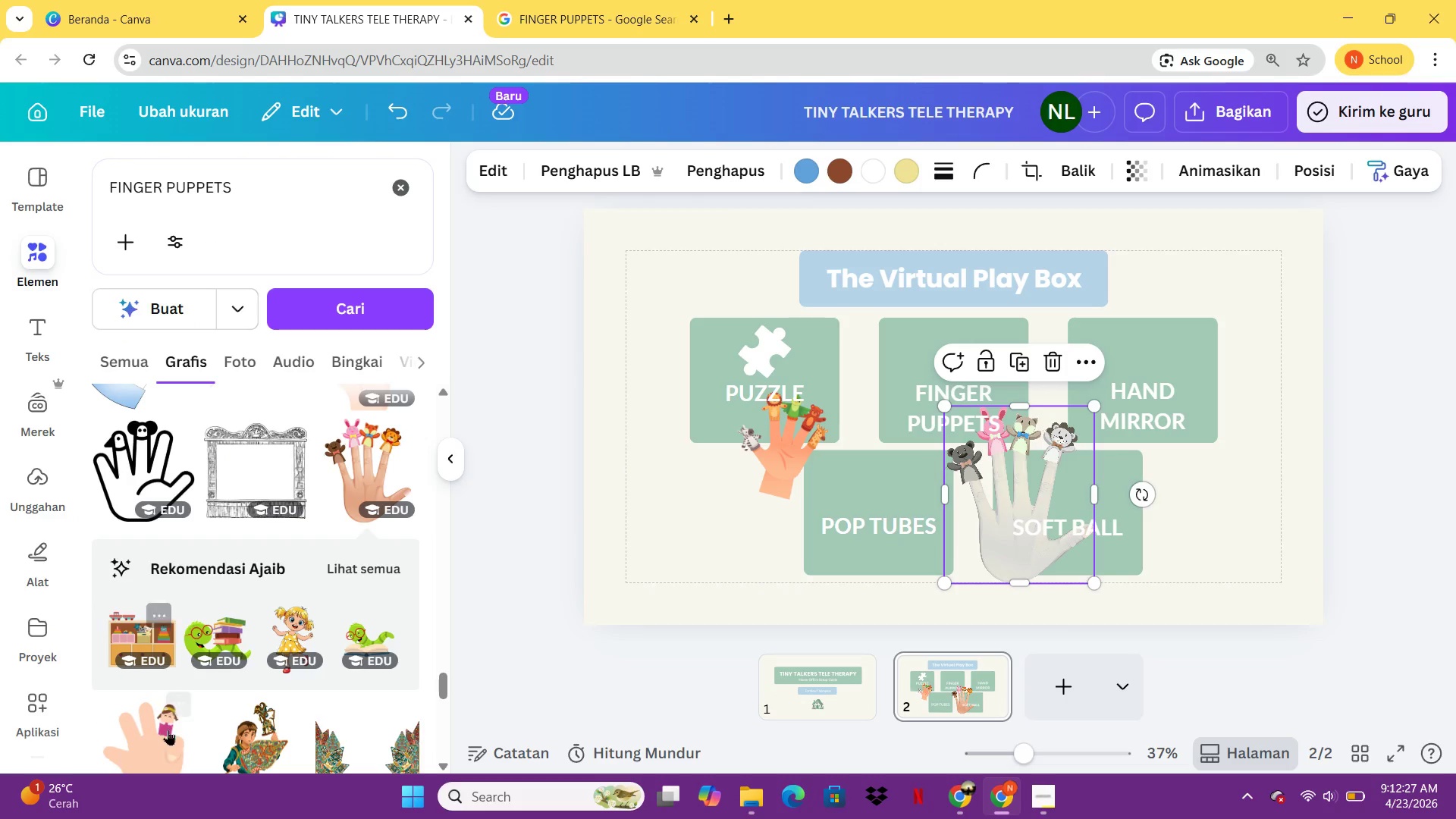 
left_click([164, 744])
 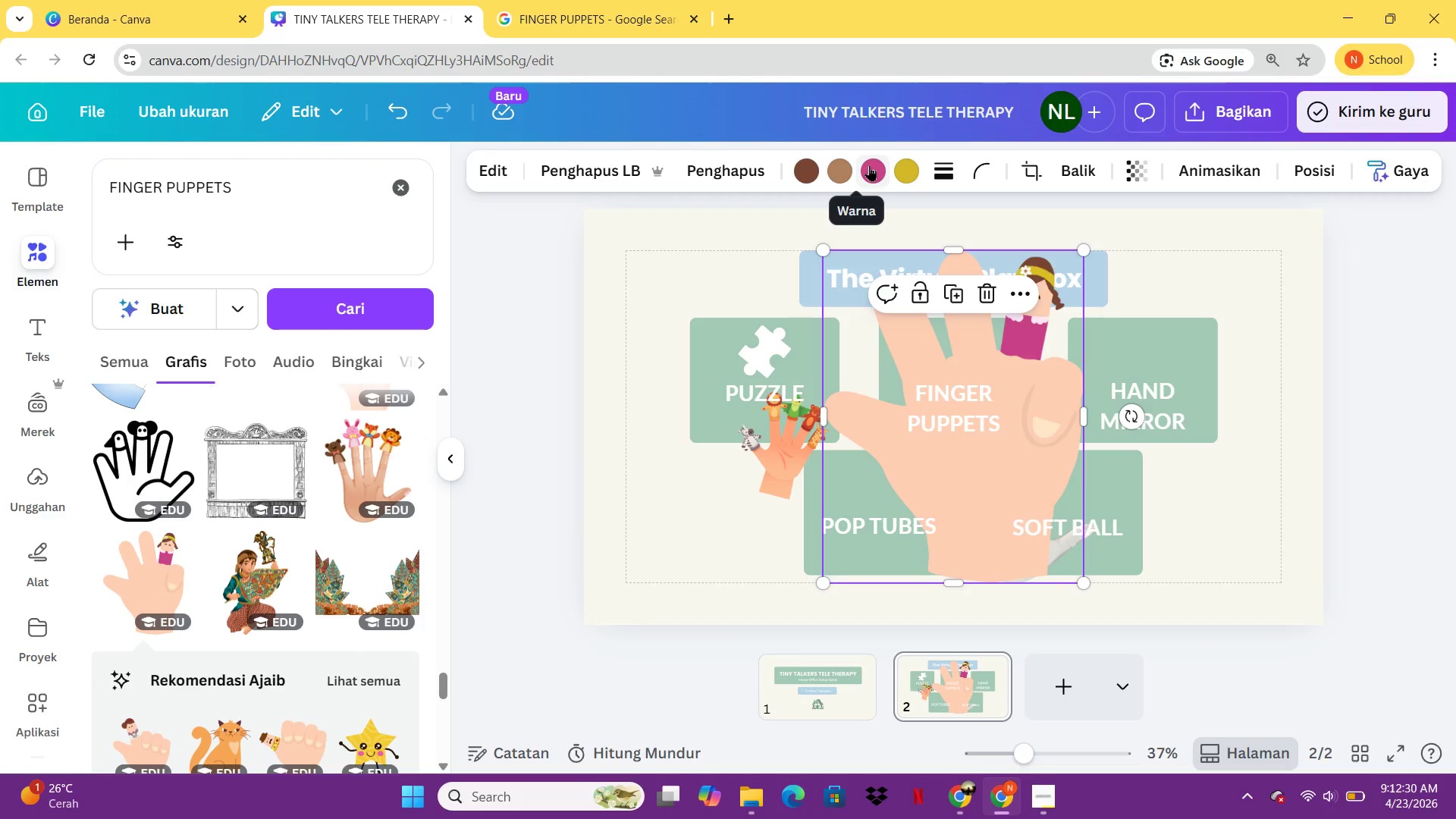 
left_click([869, 165])
 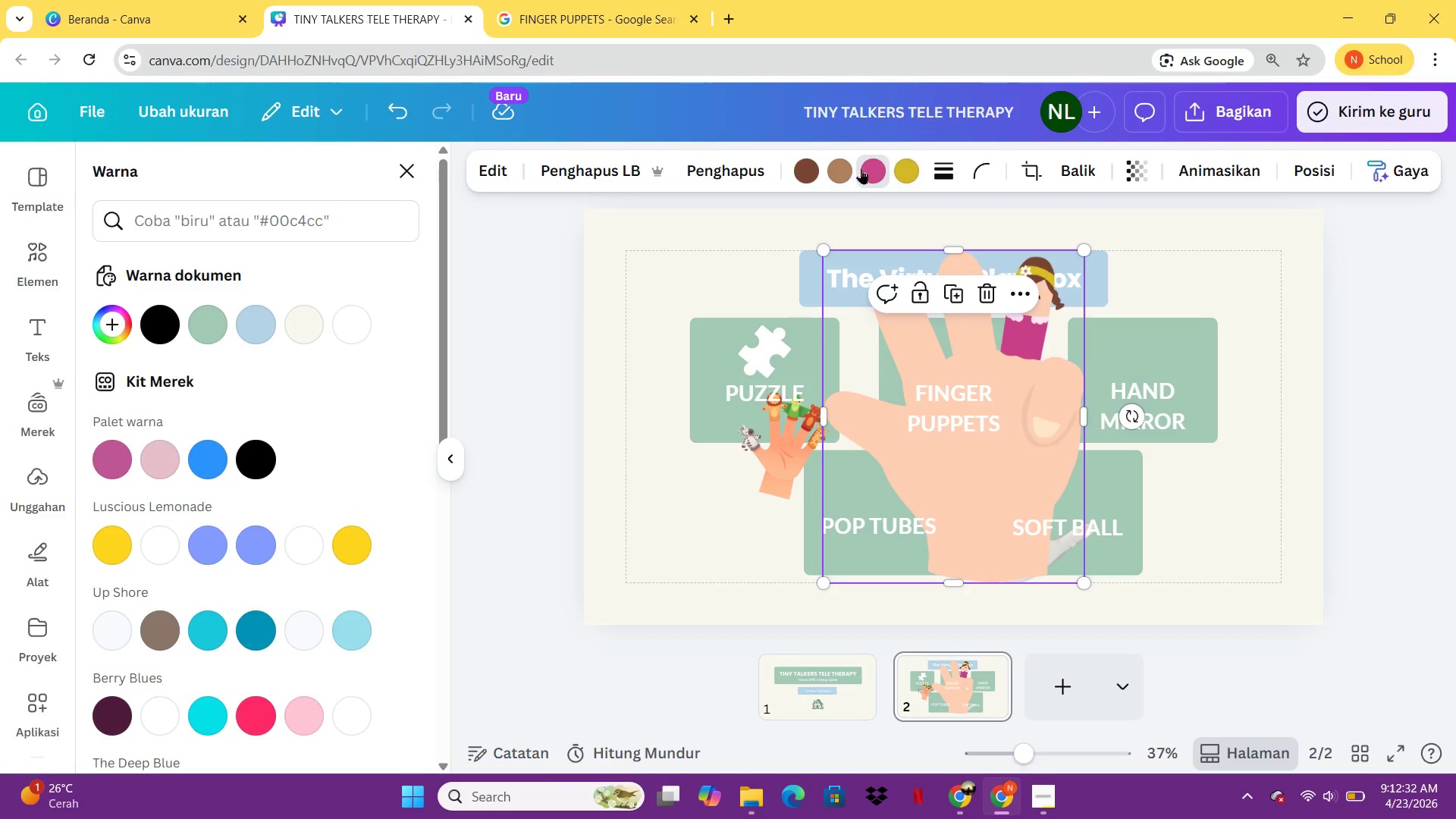 
left_click([839, 168])
 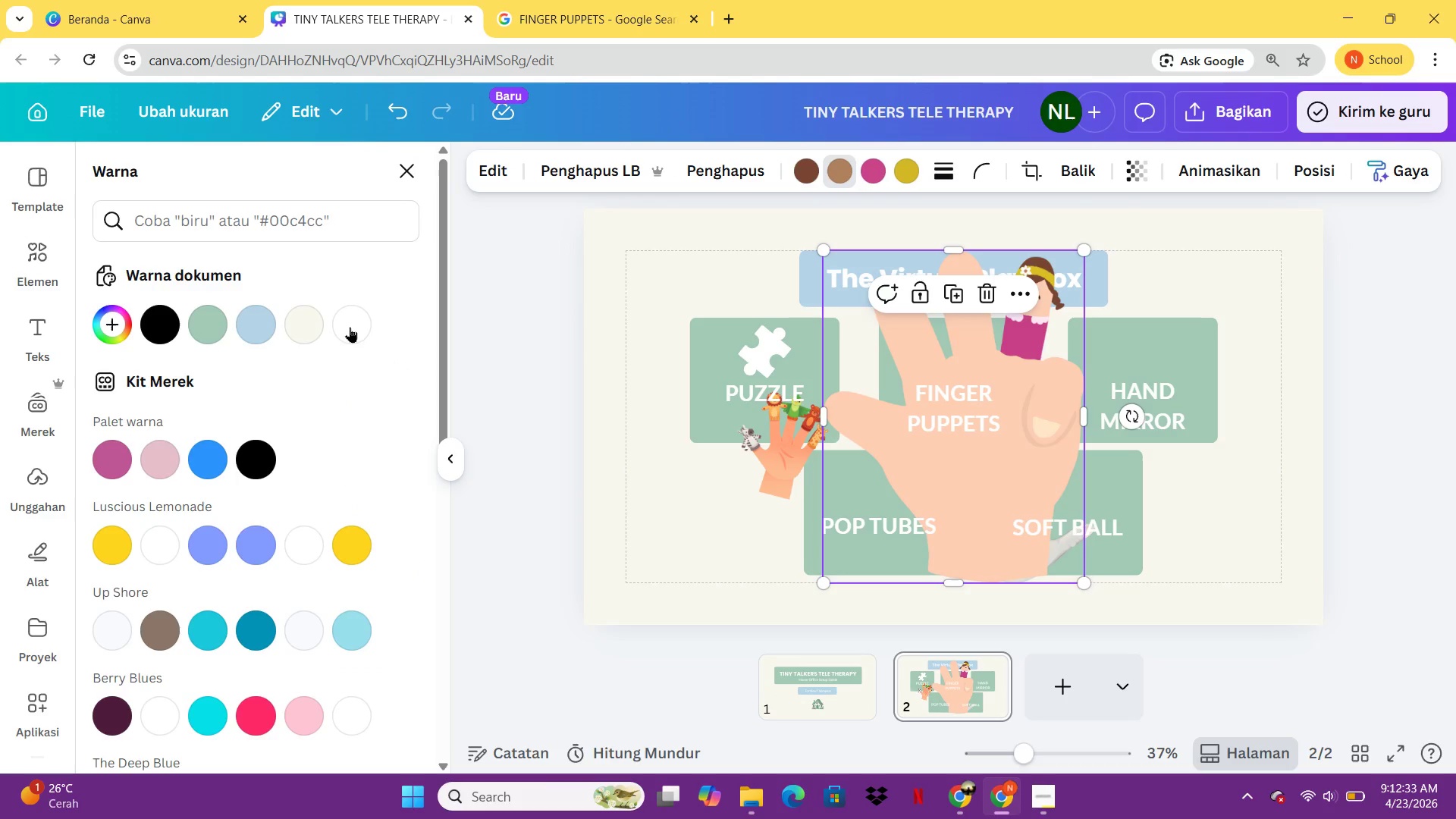 
left_click([349, 328])
 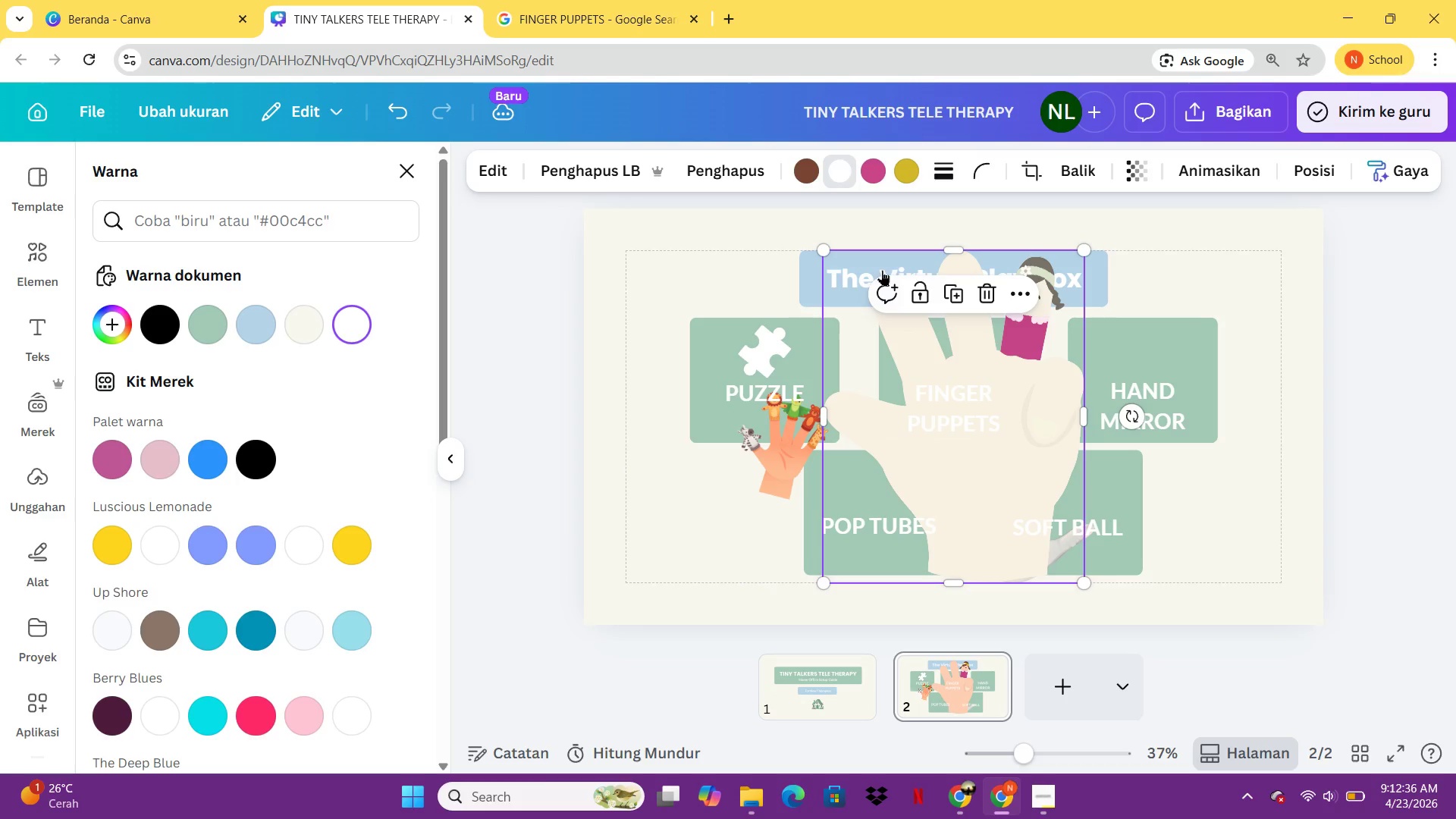 
left_click([817, 177])
 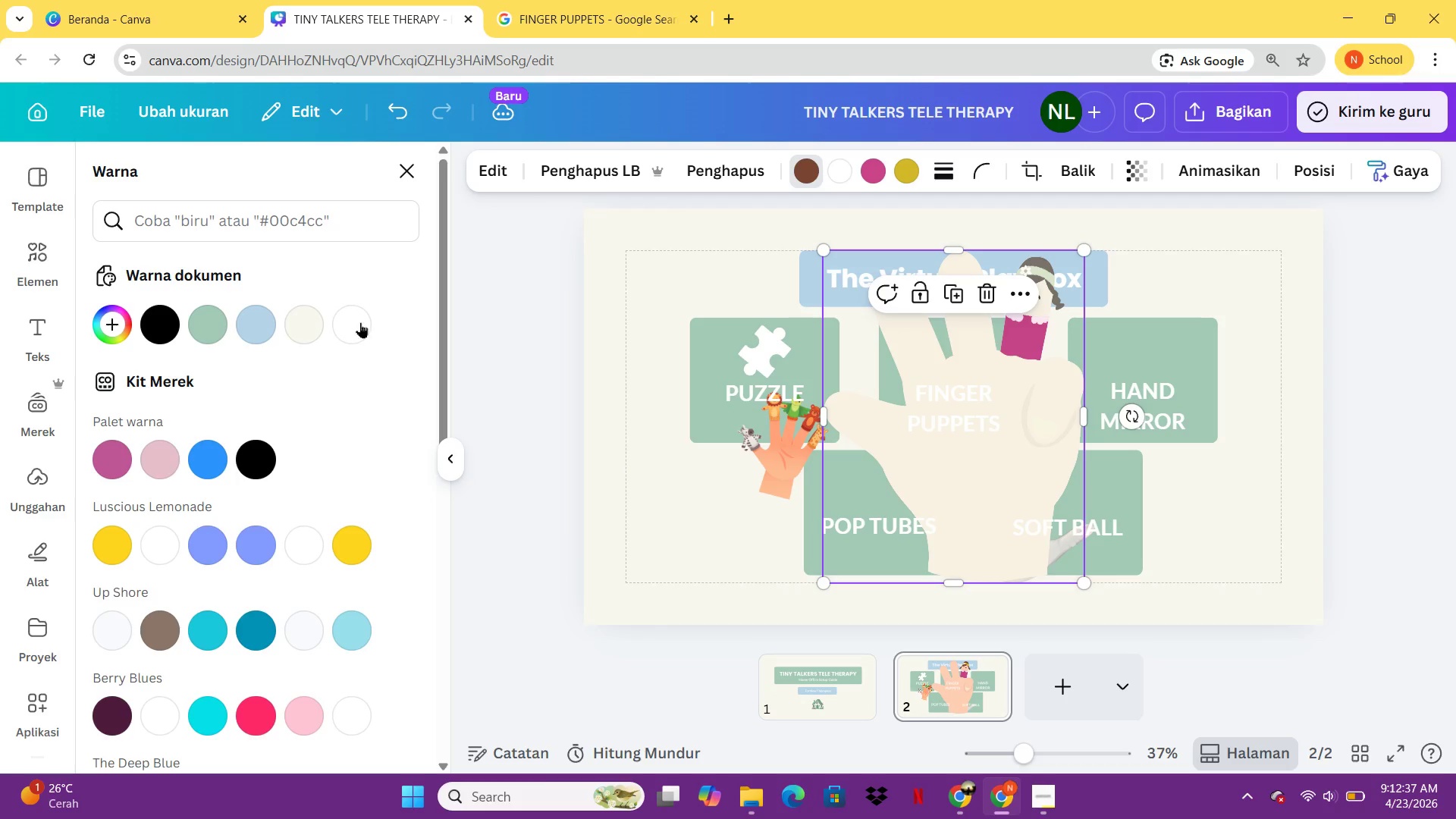 
left_click([350, 328])
 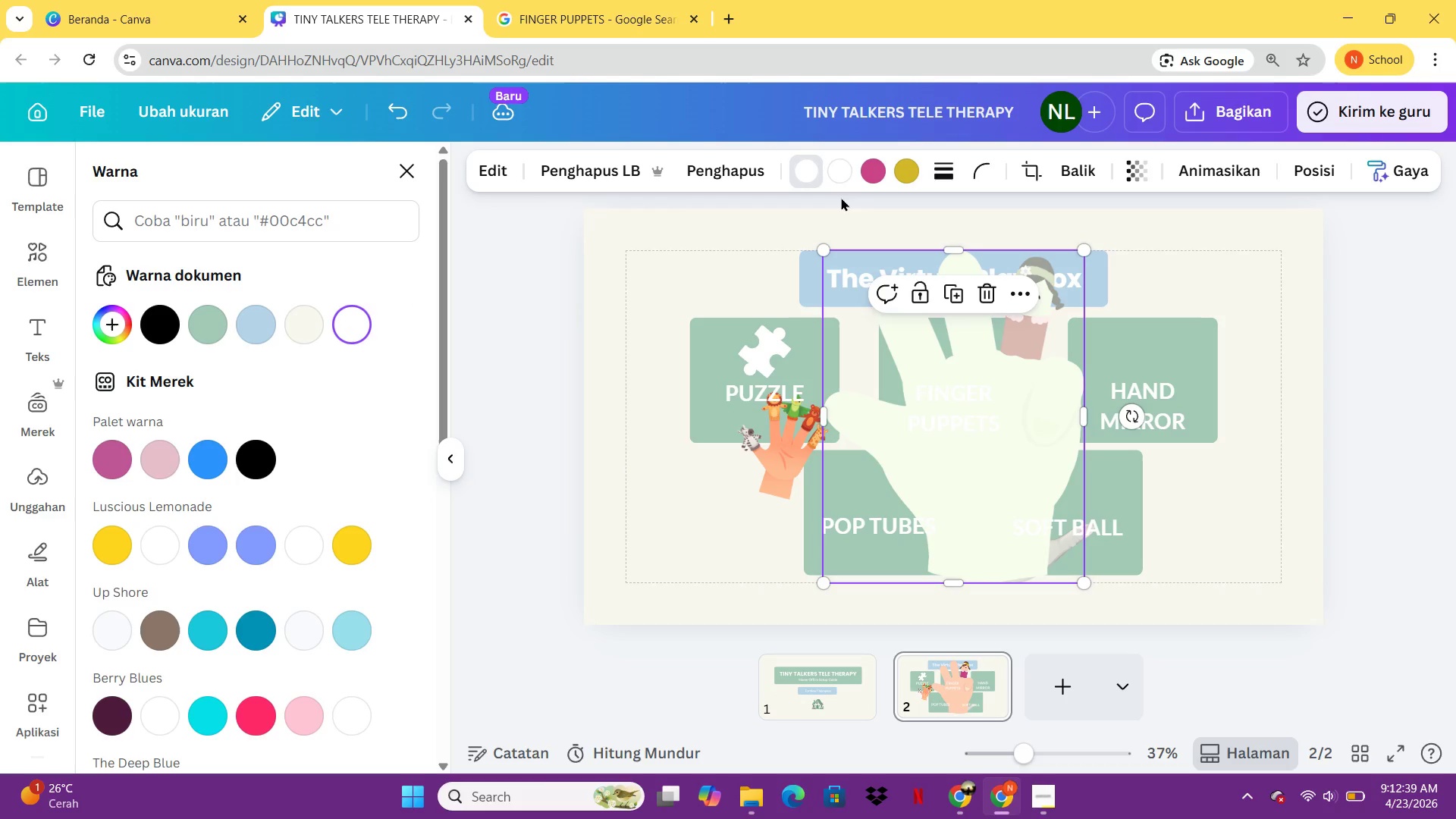 
left_click([878, 180])
 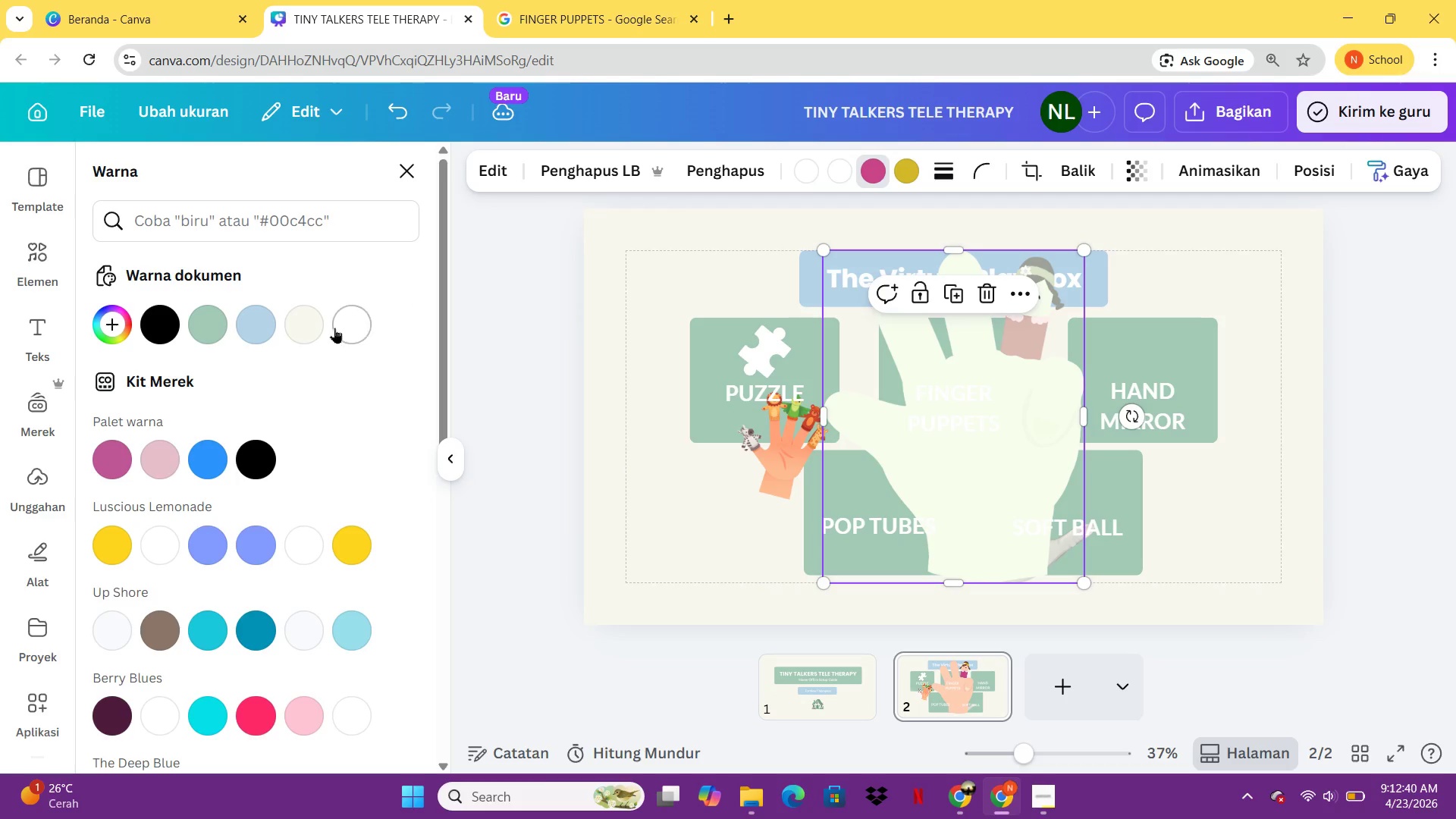 
left_click([334, 328])
 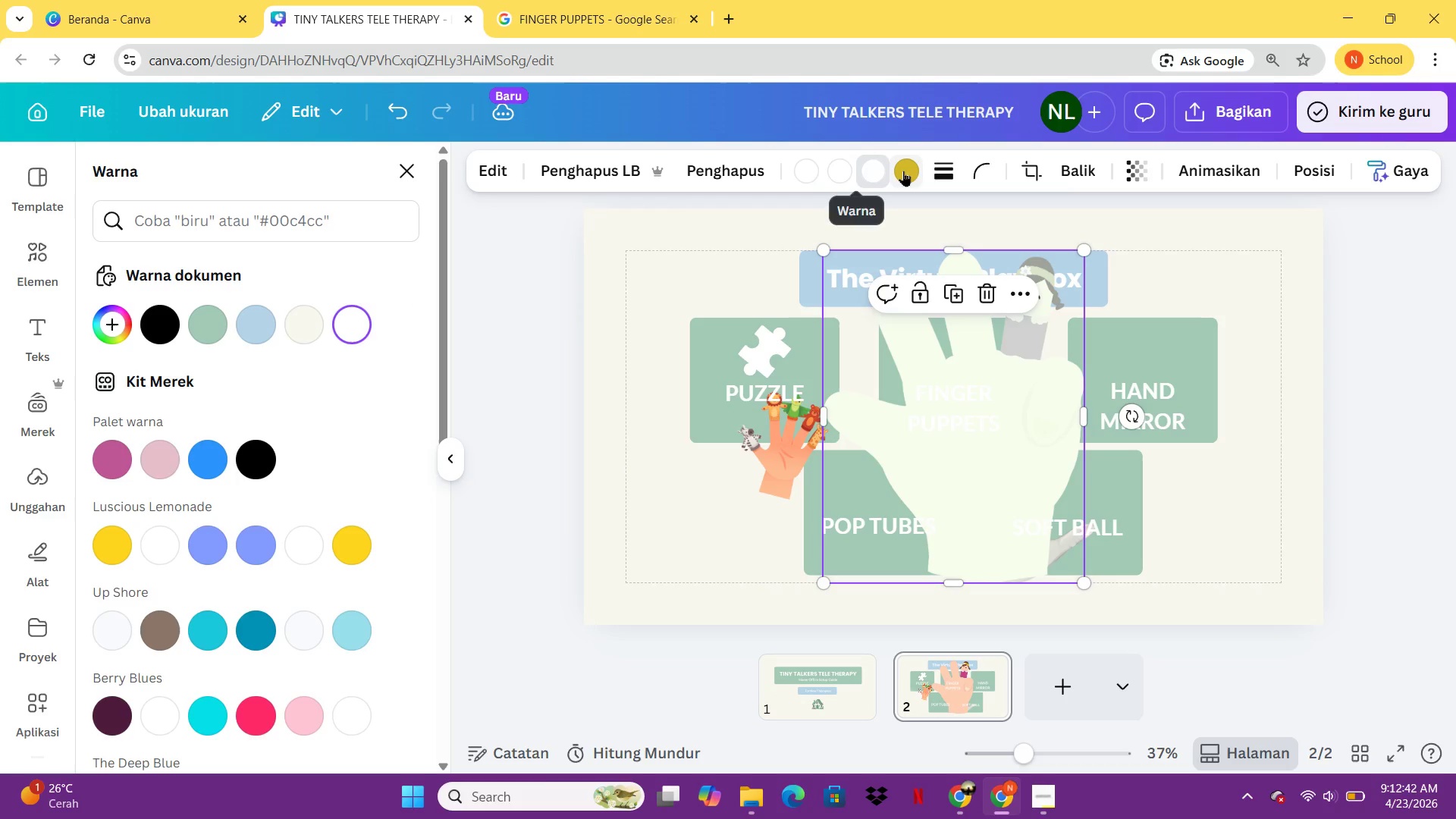 
left_click([906, 171])
 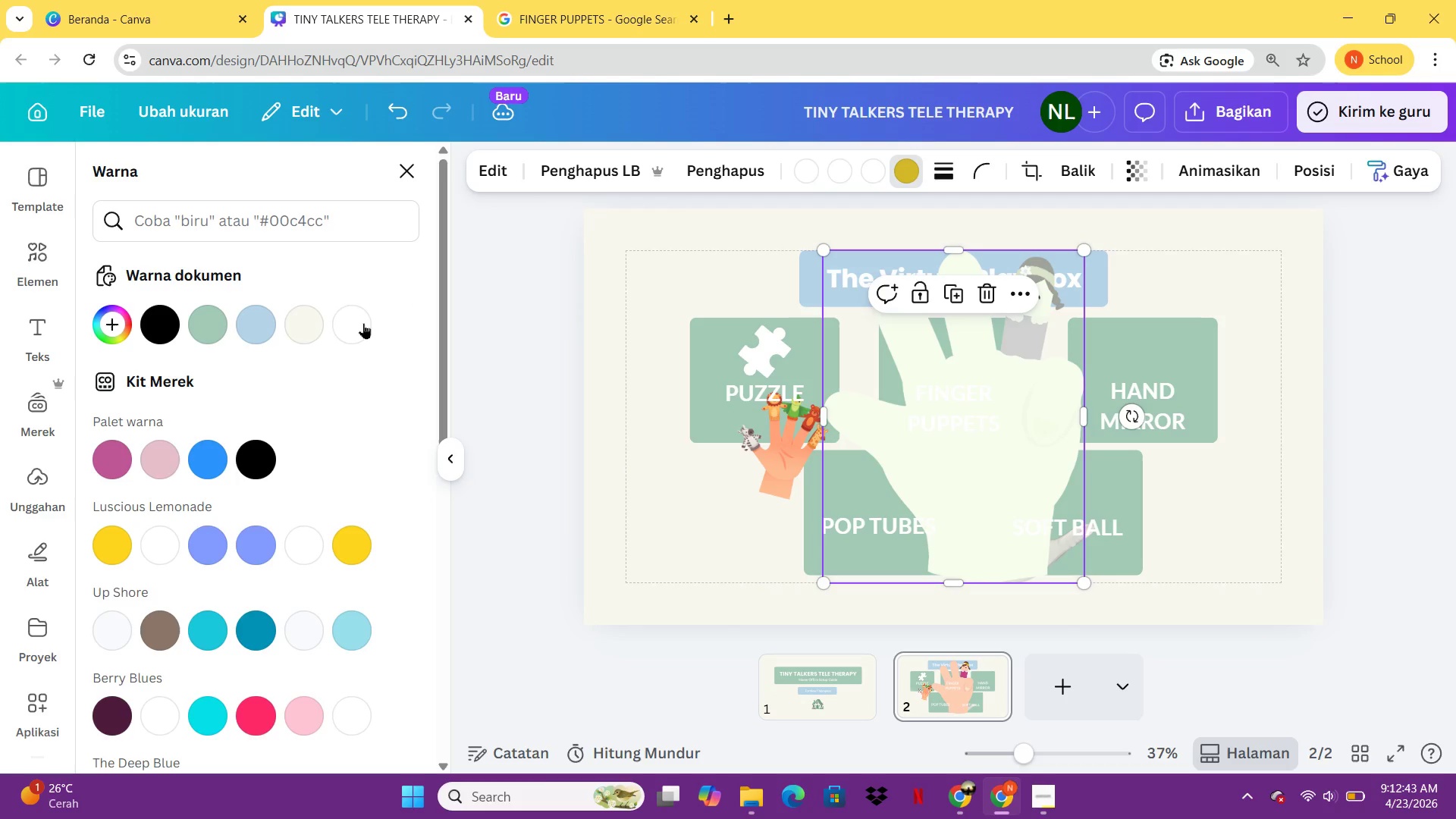 
left_click([362, 322])
 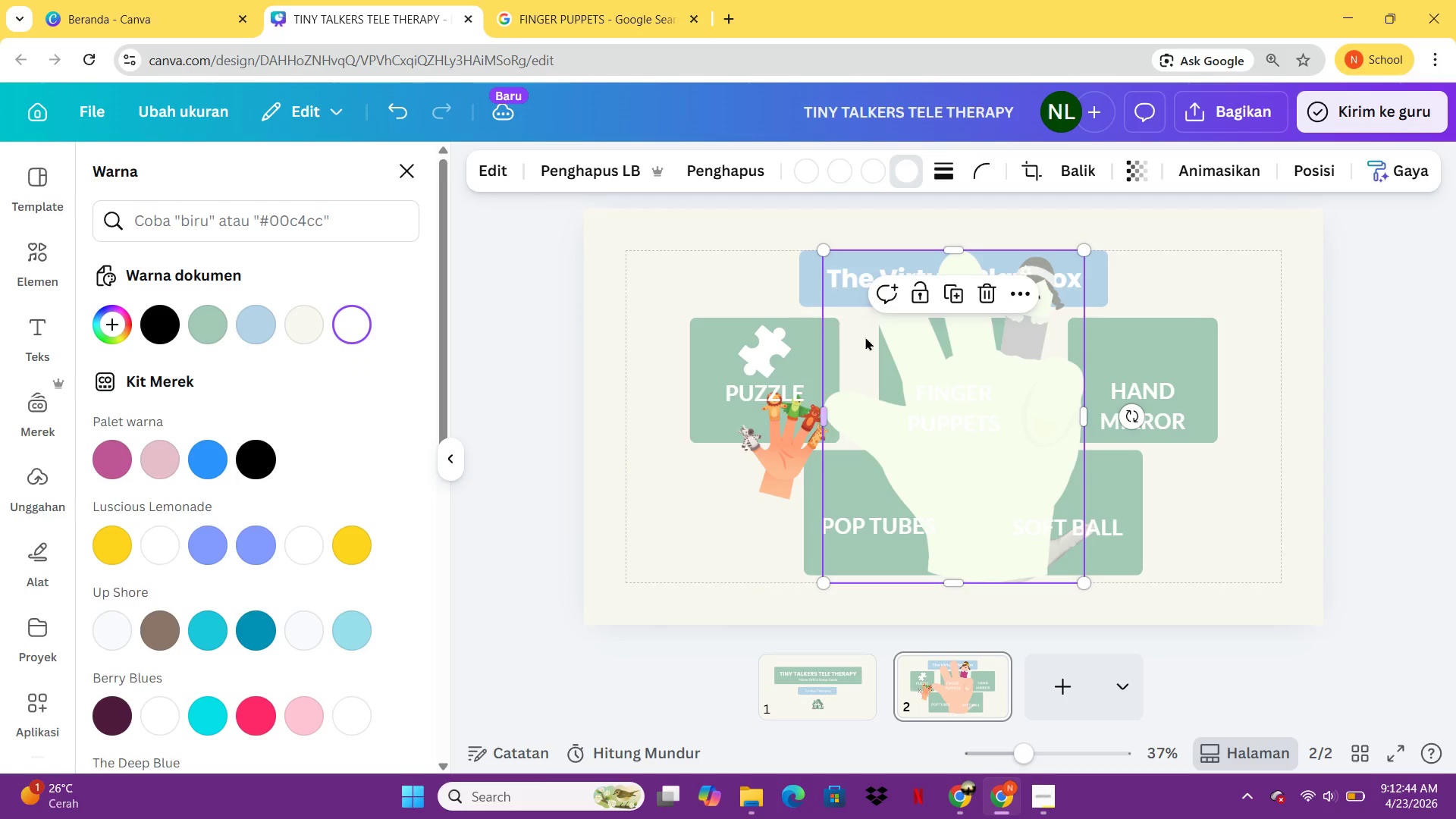 
left_click([891, 402])
 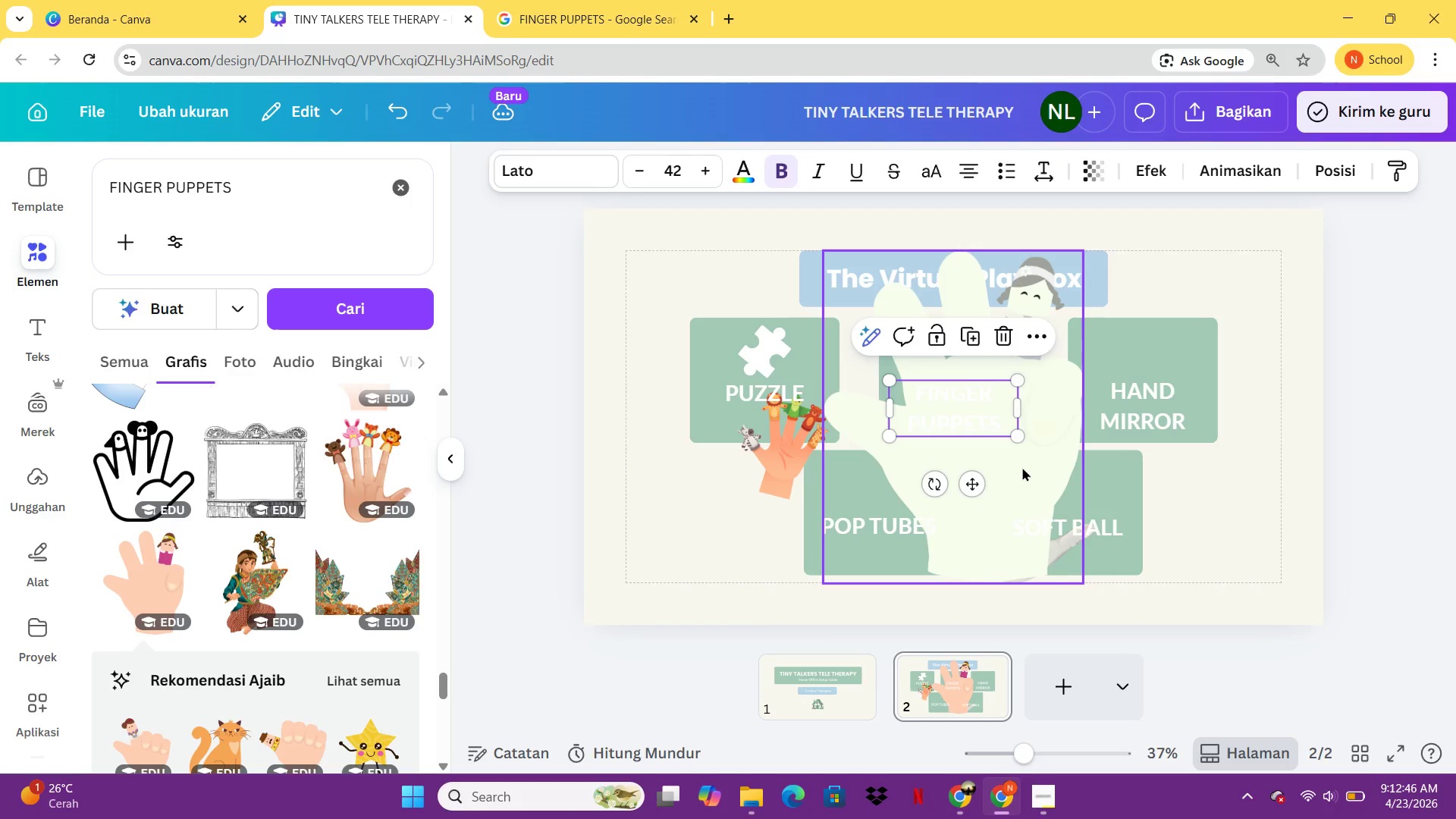 
left_click_drag(start_coordinate=[1028, 470], to_coordinate=[752, 419])
 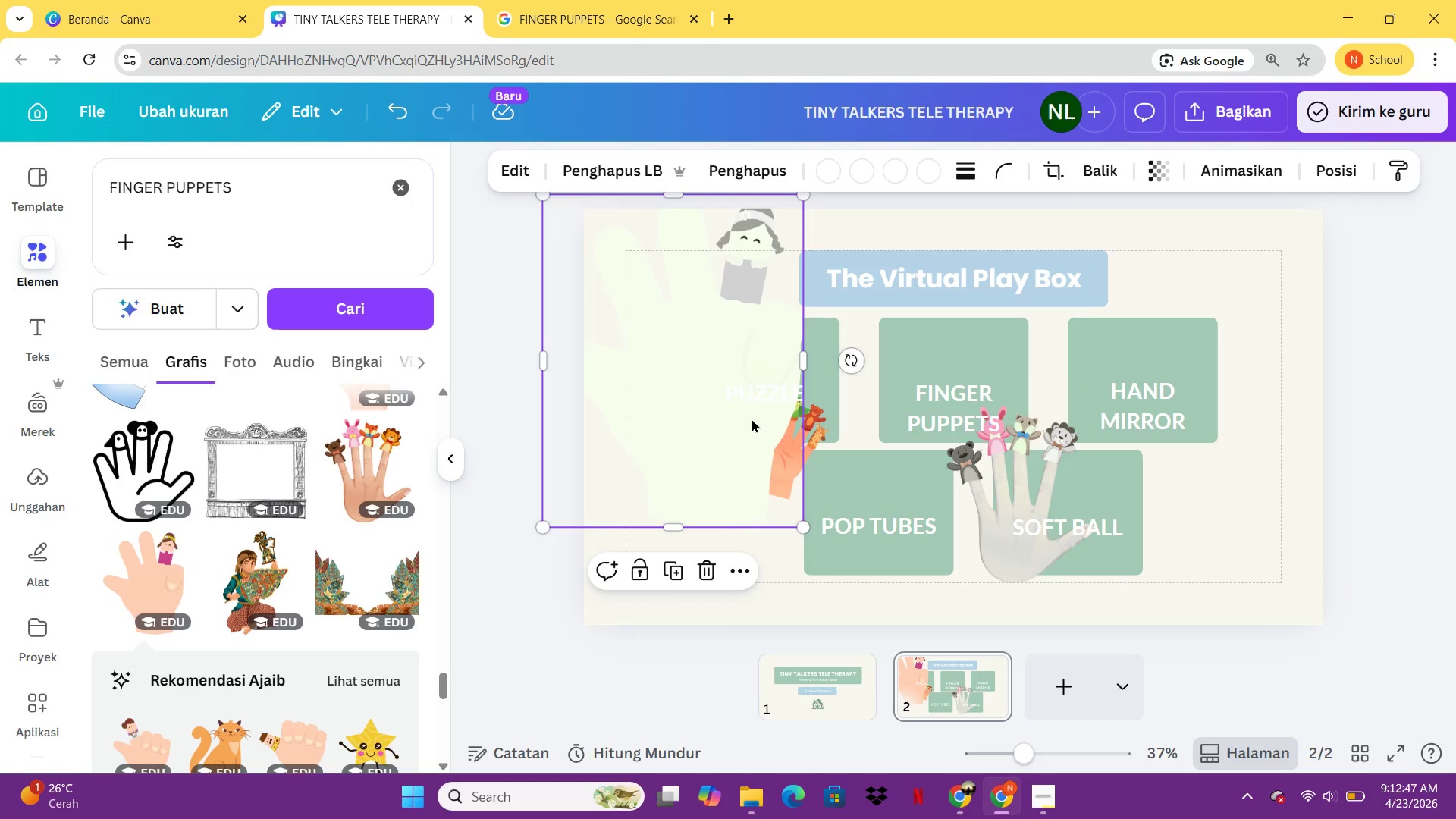 
left_click_drag(start_coordinate=[752, 419], to_coordinate=[1050, 458])
 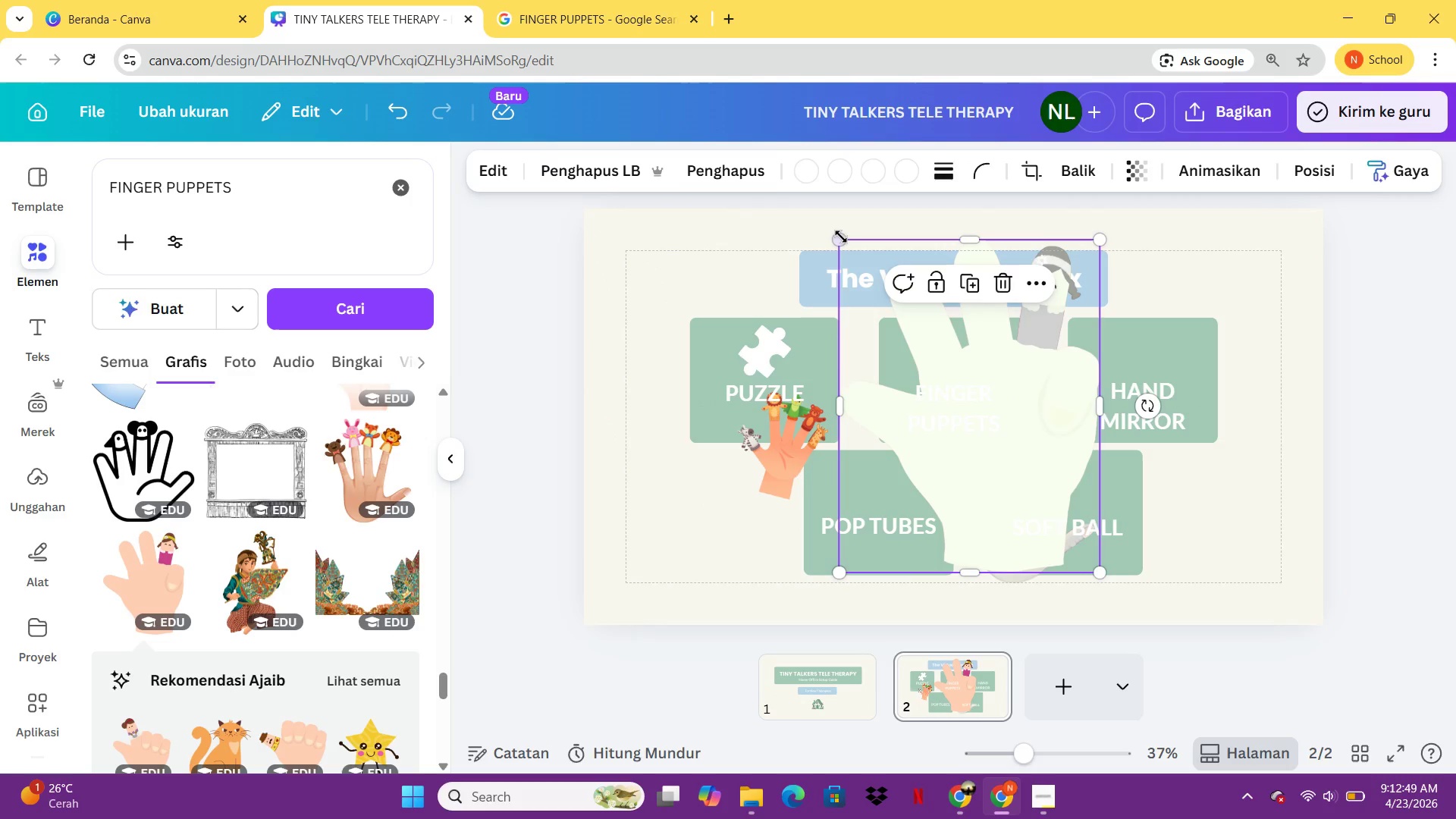 
left_click_drag(start_coordinate=[839, 237], to_coordinate=[1068, 471])
 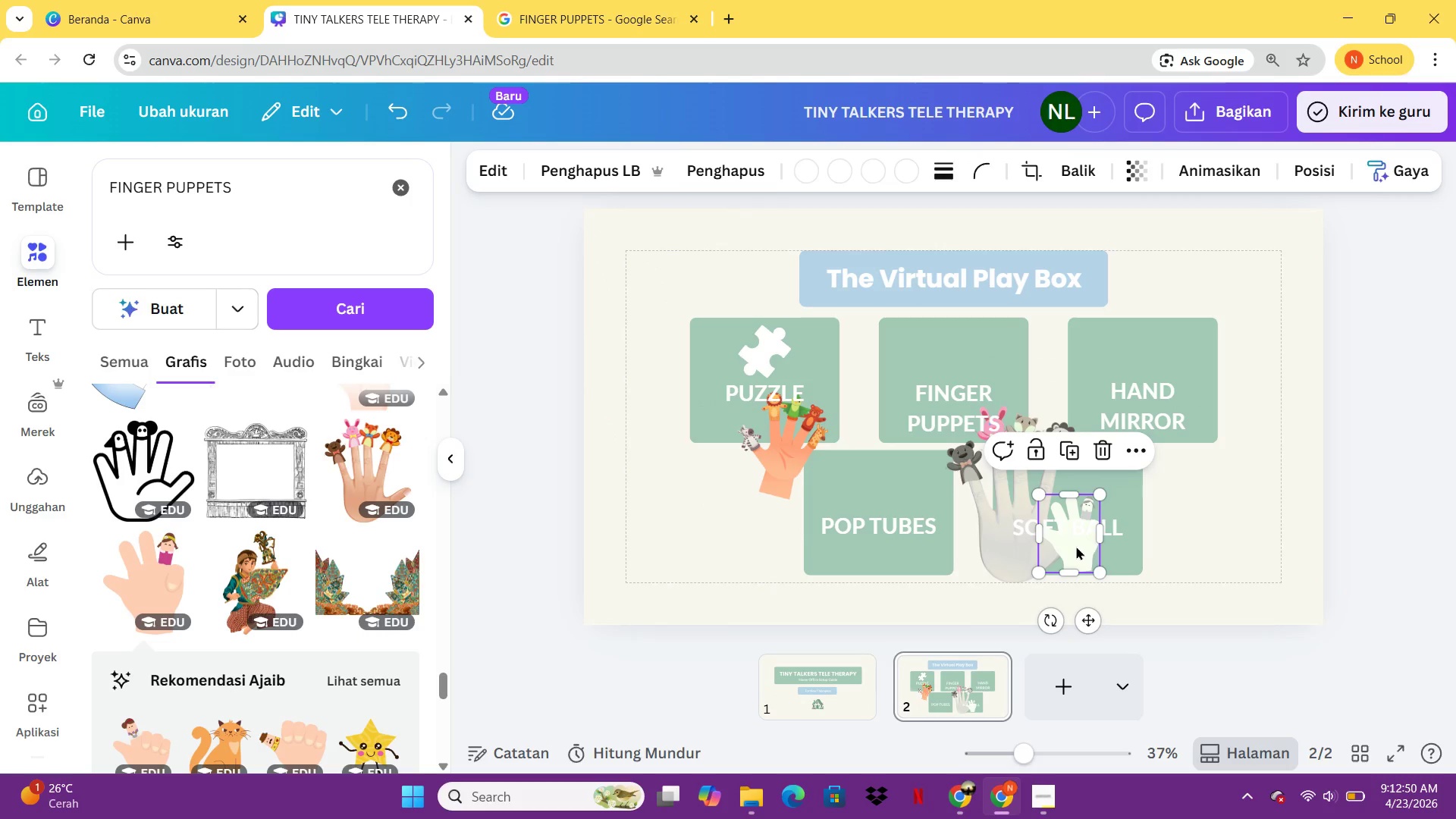 
left_click_drag(start_coordinate=[1075, 553], to_coordinate=[1115, 378])
 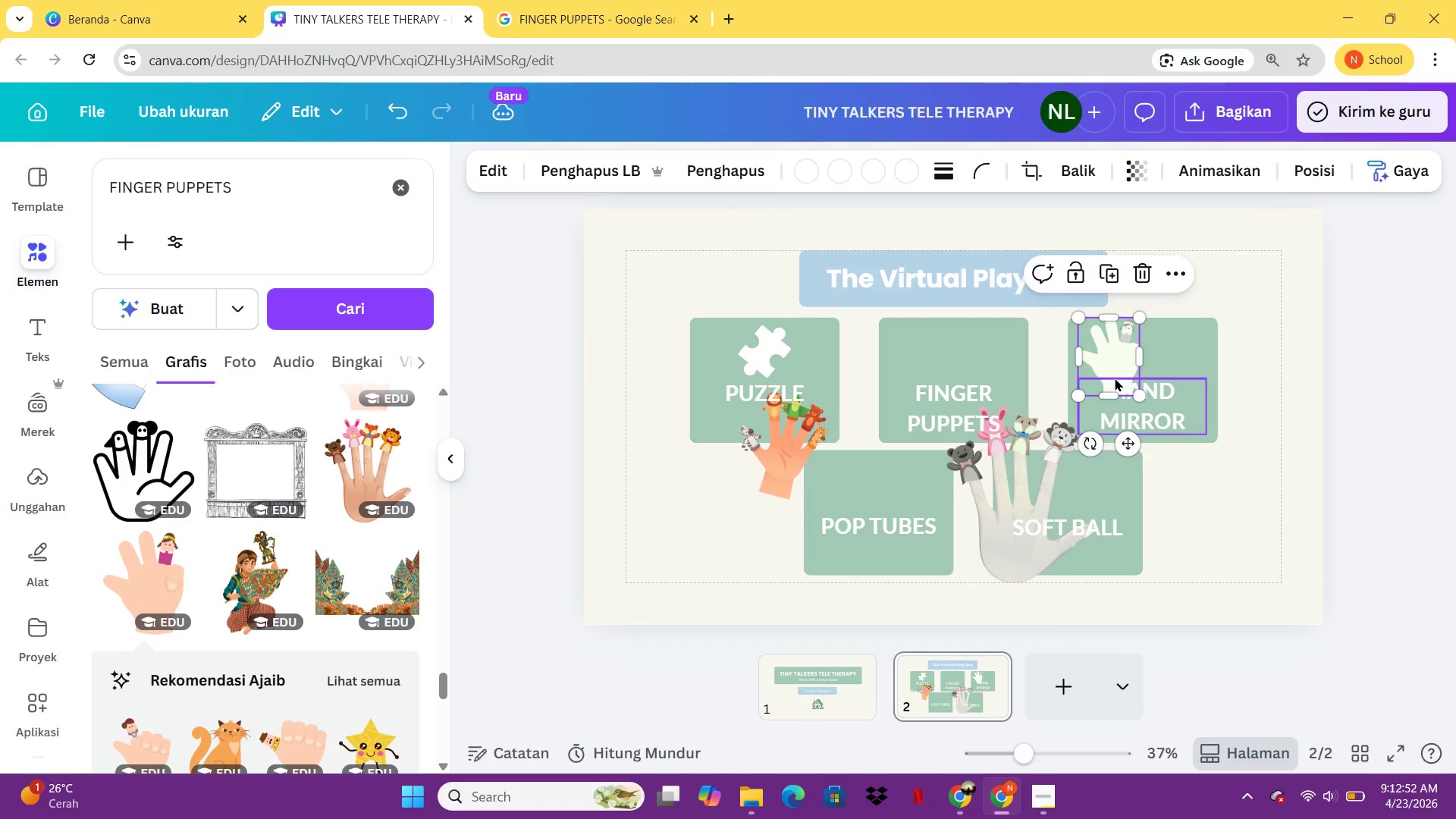 
key(Alt+ArrowLeft)
 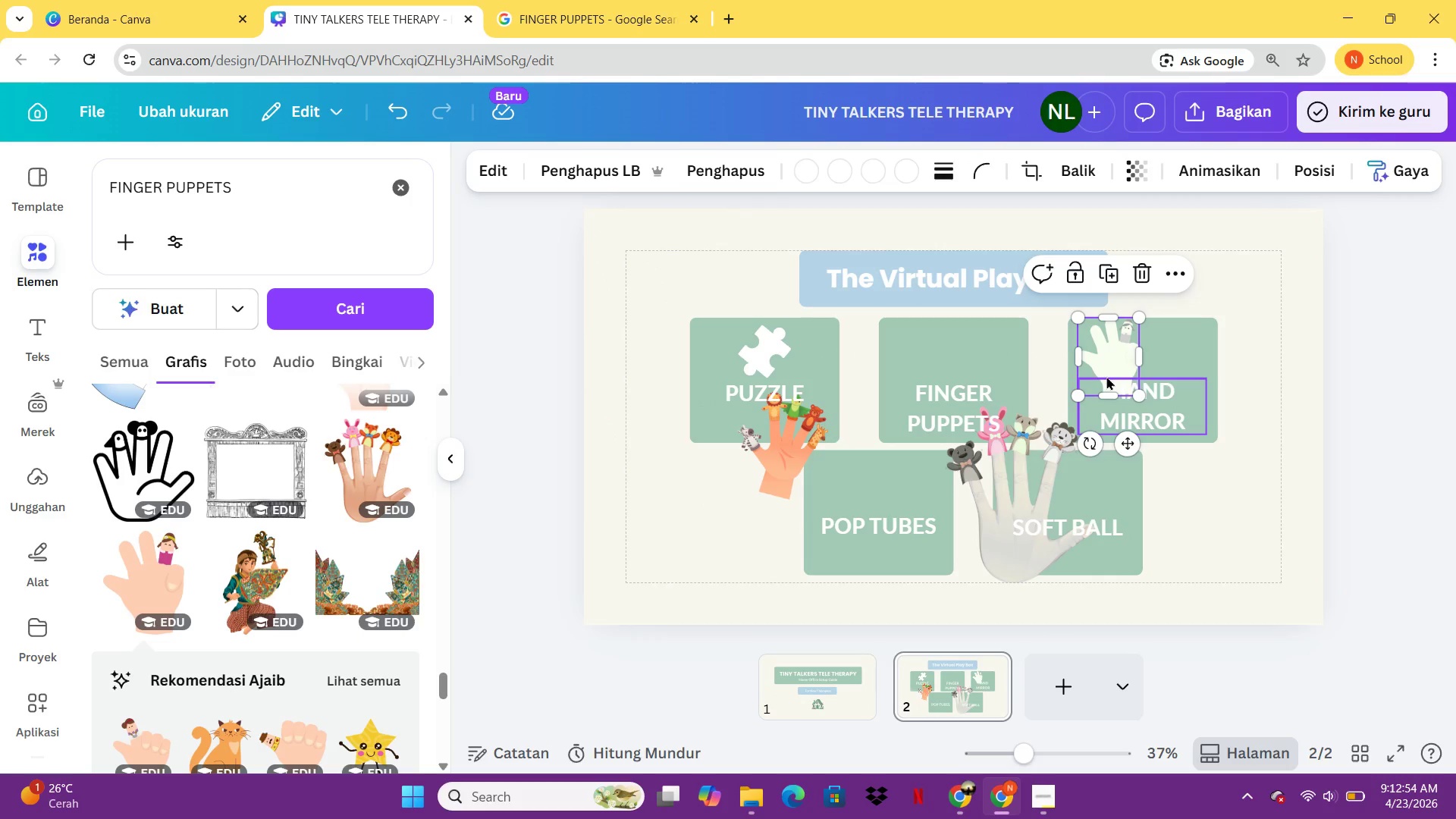 
key(Alt+AltLeft)
 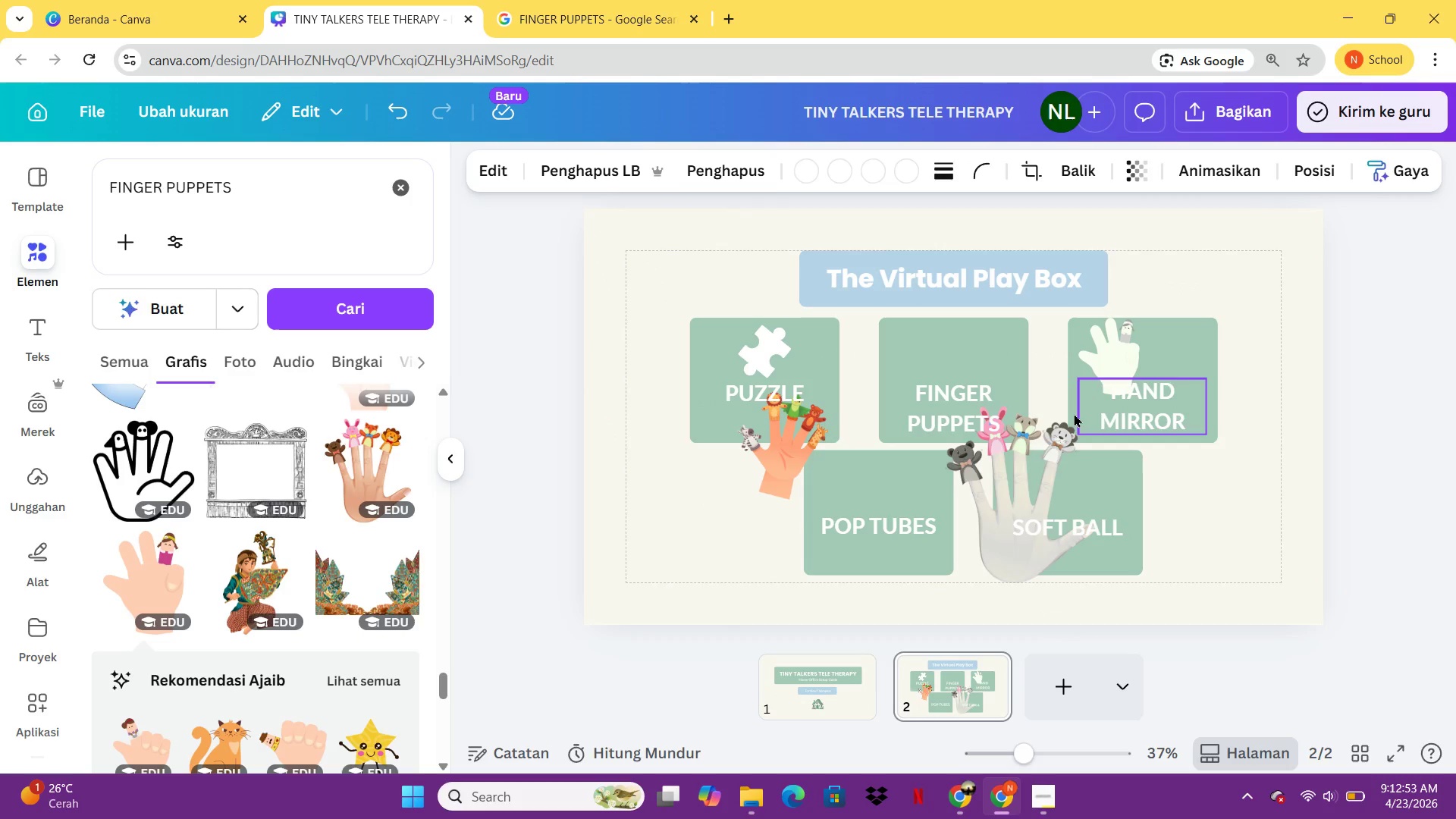 
left_click([1109, 357])
 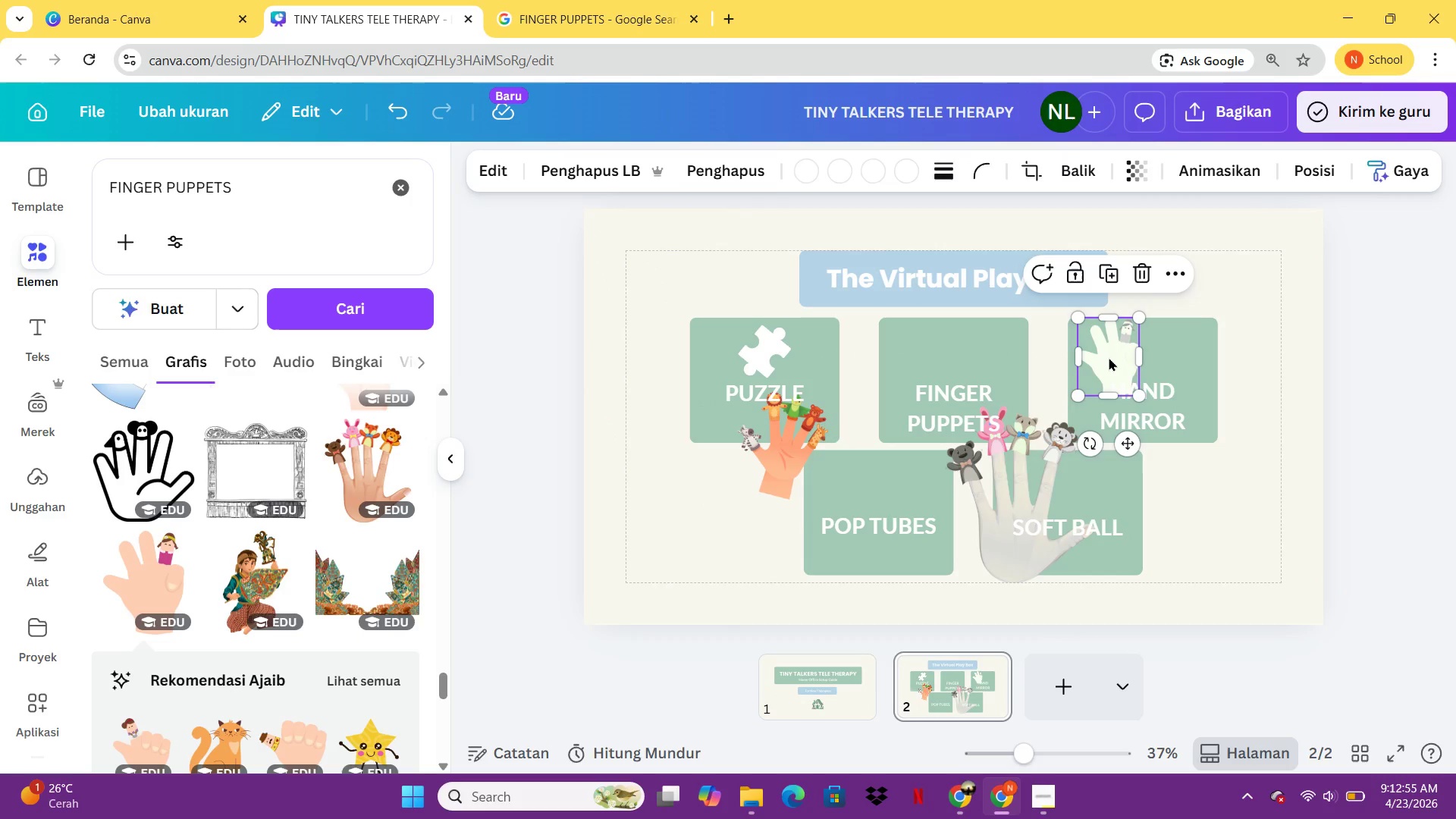 
key(Delete)
 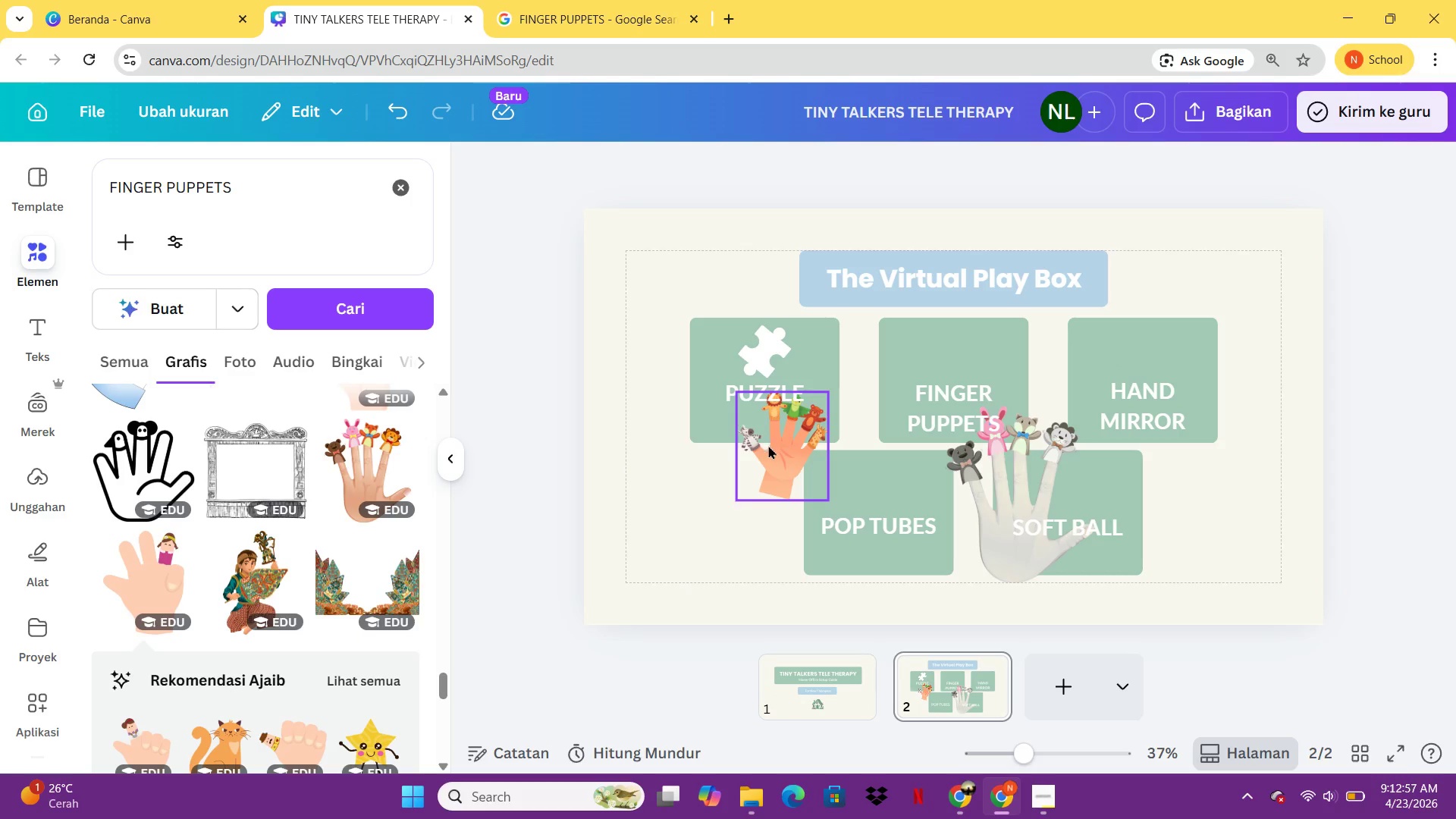 
left_click([768, 445])
 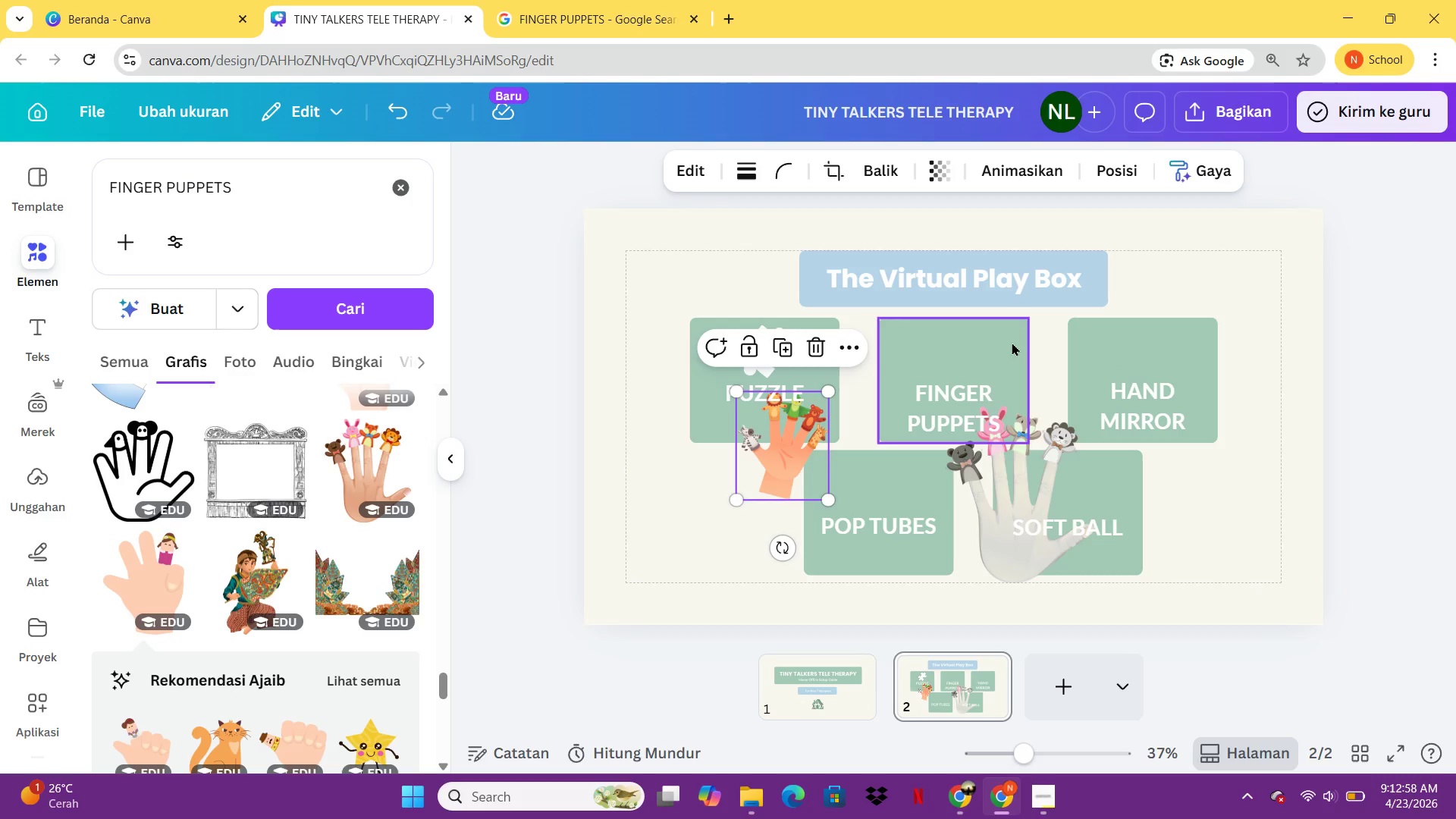 
key(Delete)
 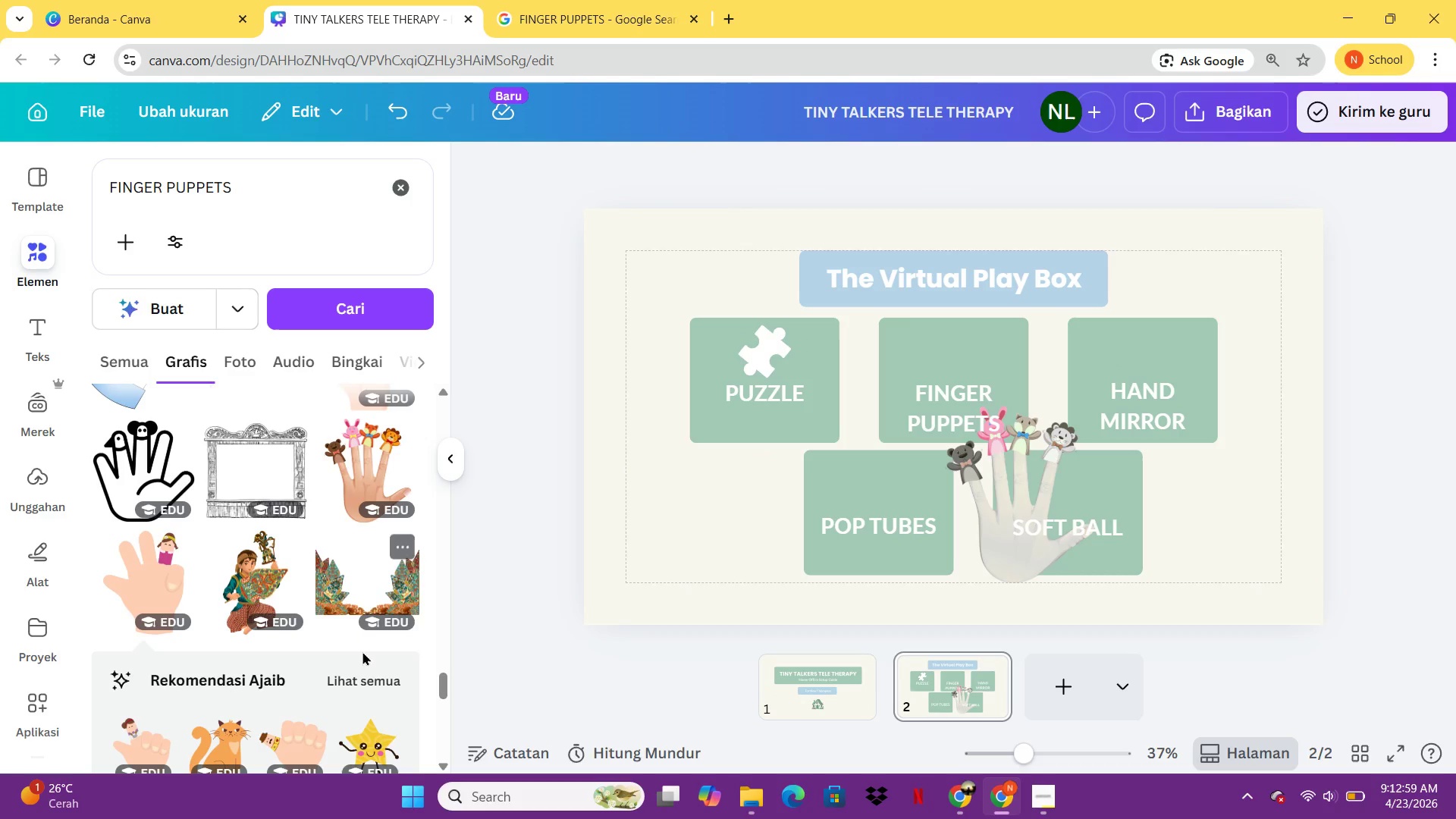 
mouse_move([247, 593])
 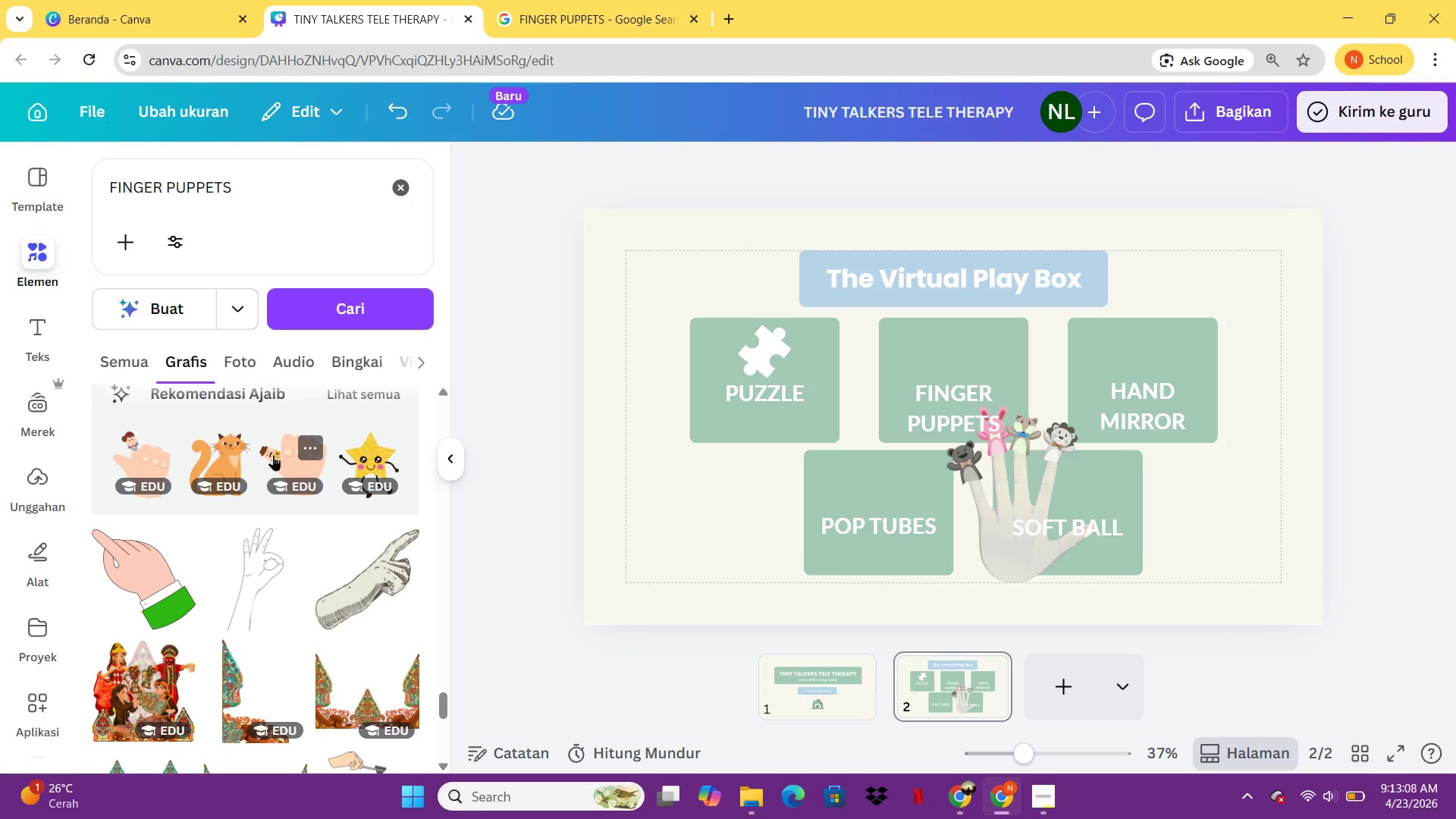 
left_click([273, 455])
 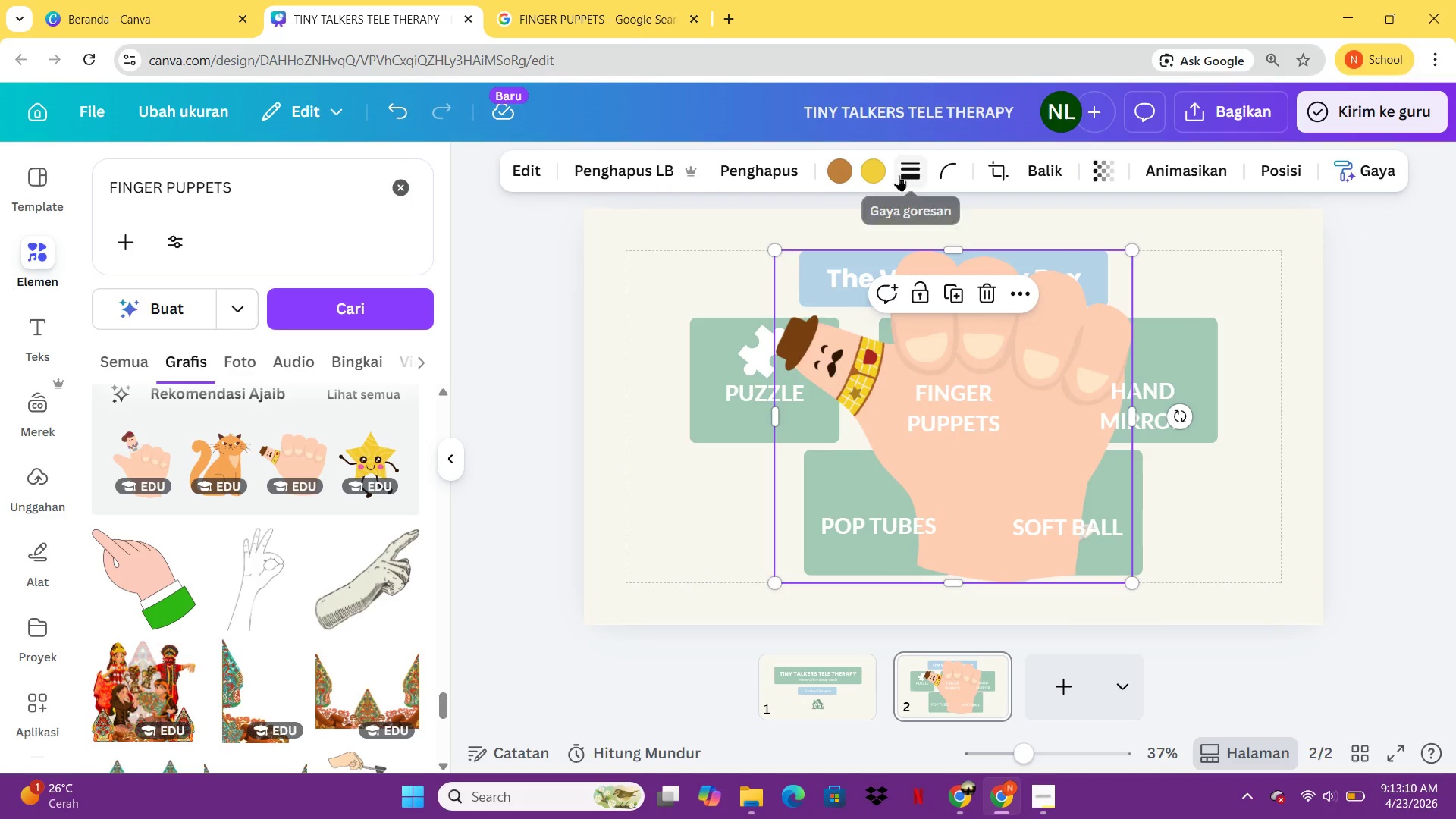 
left_click([846, 174])
 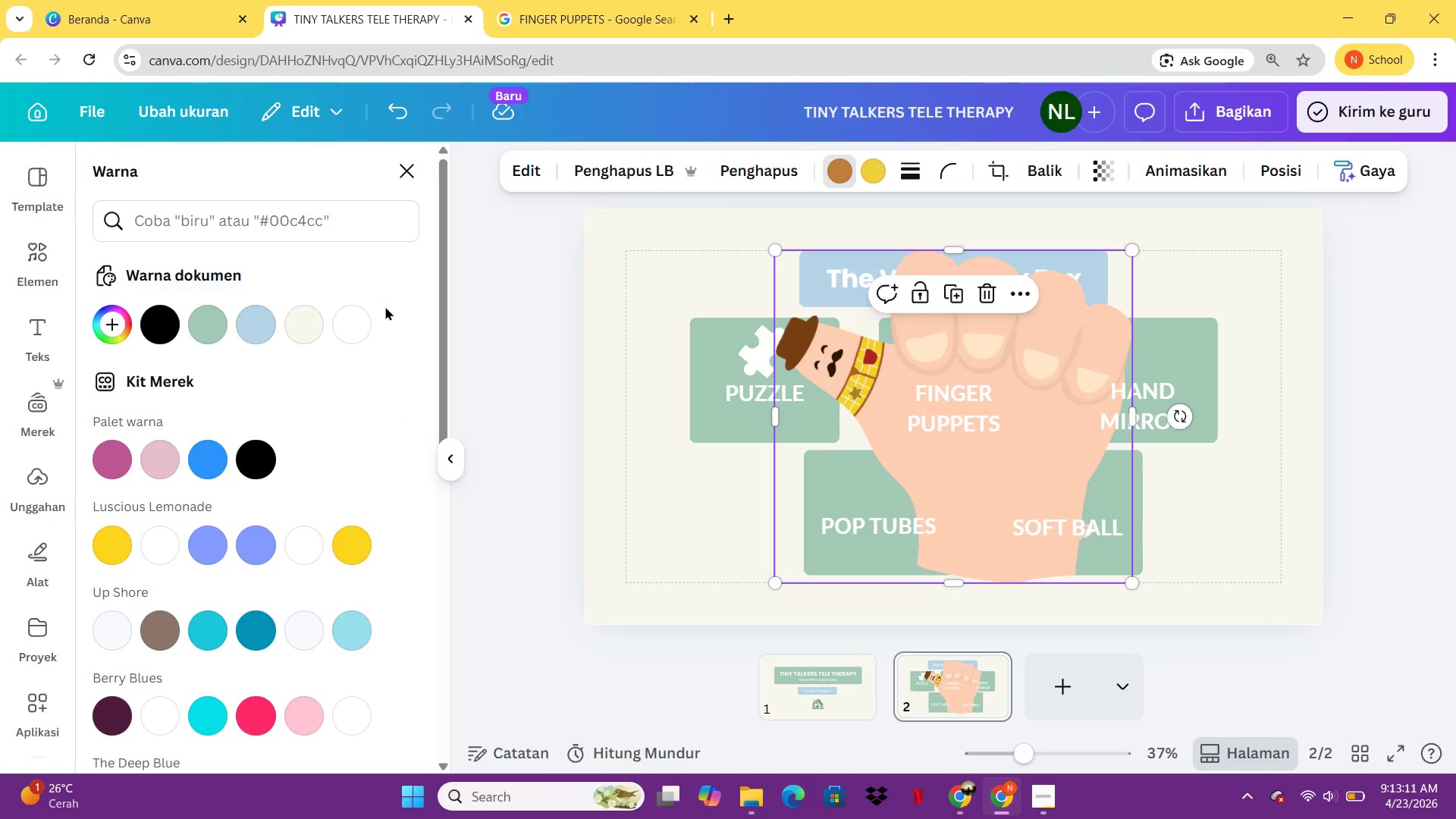 
left_click([353, 325])
 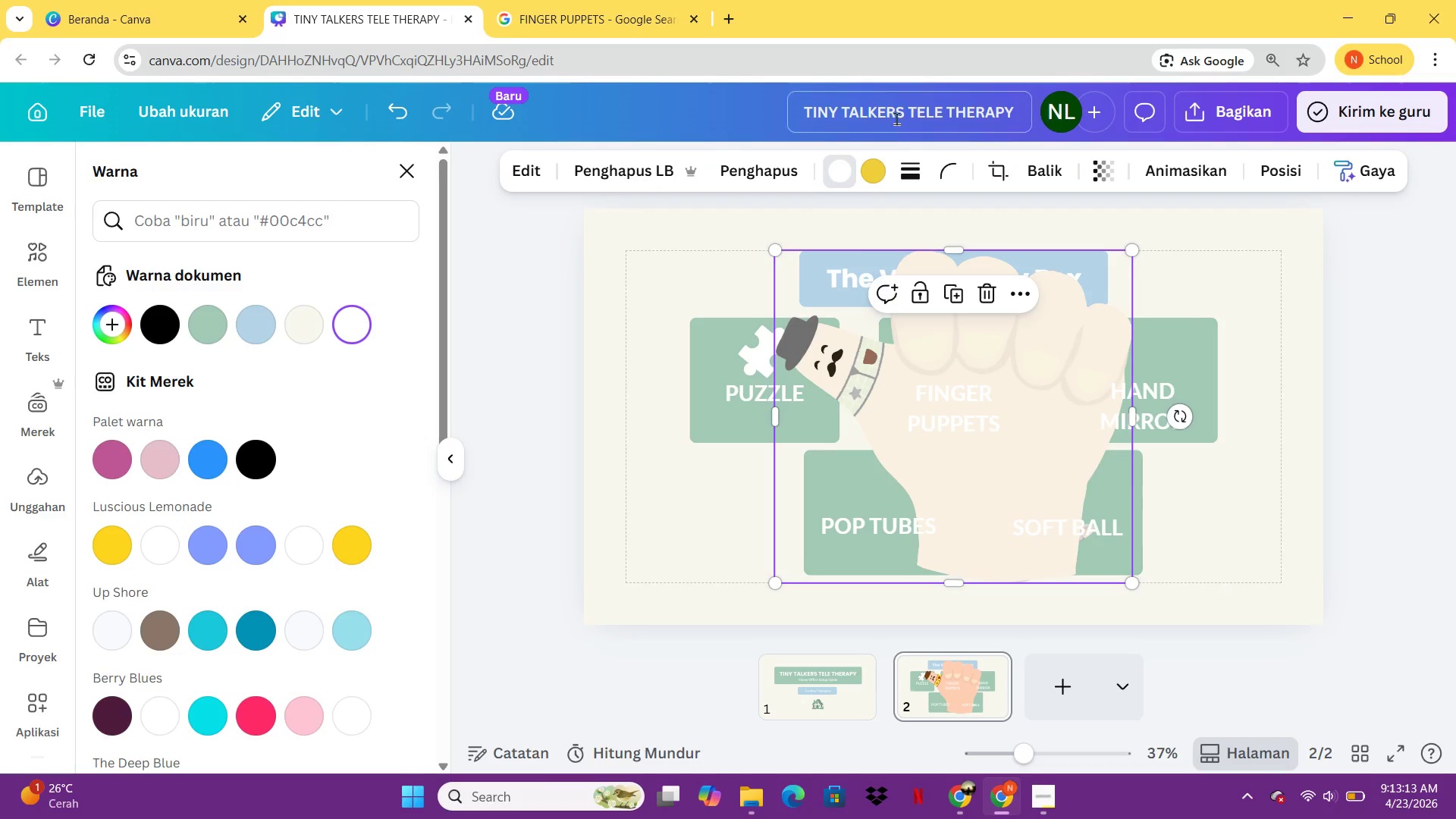 
left_click([863, 168])
 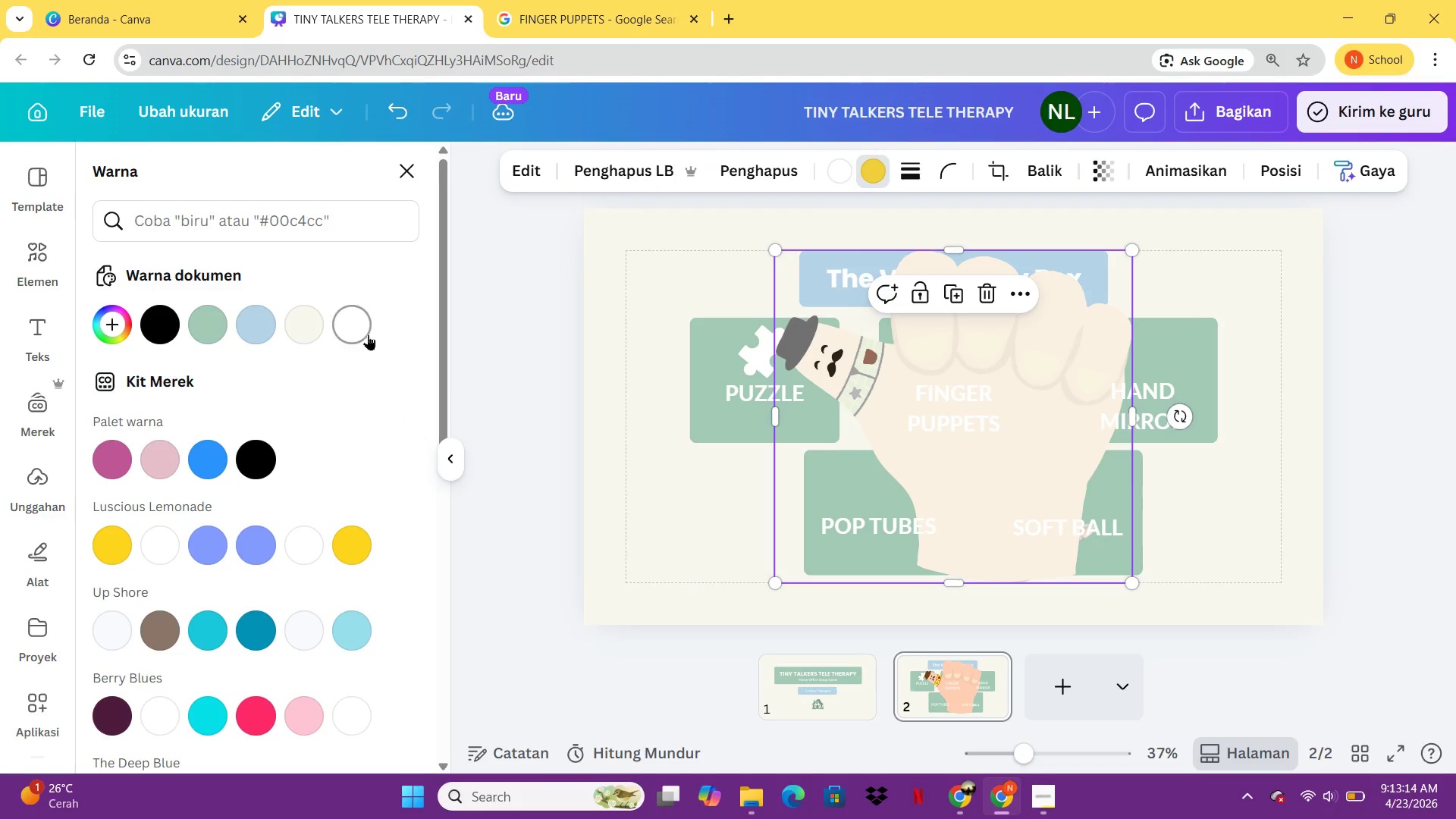 
left_click([362, 329])
 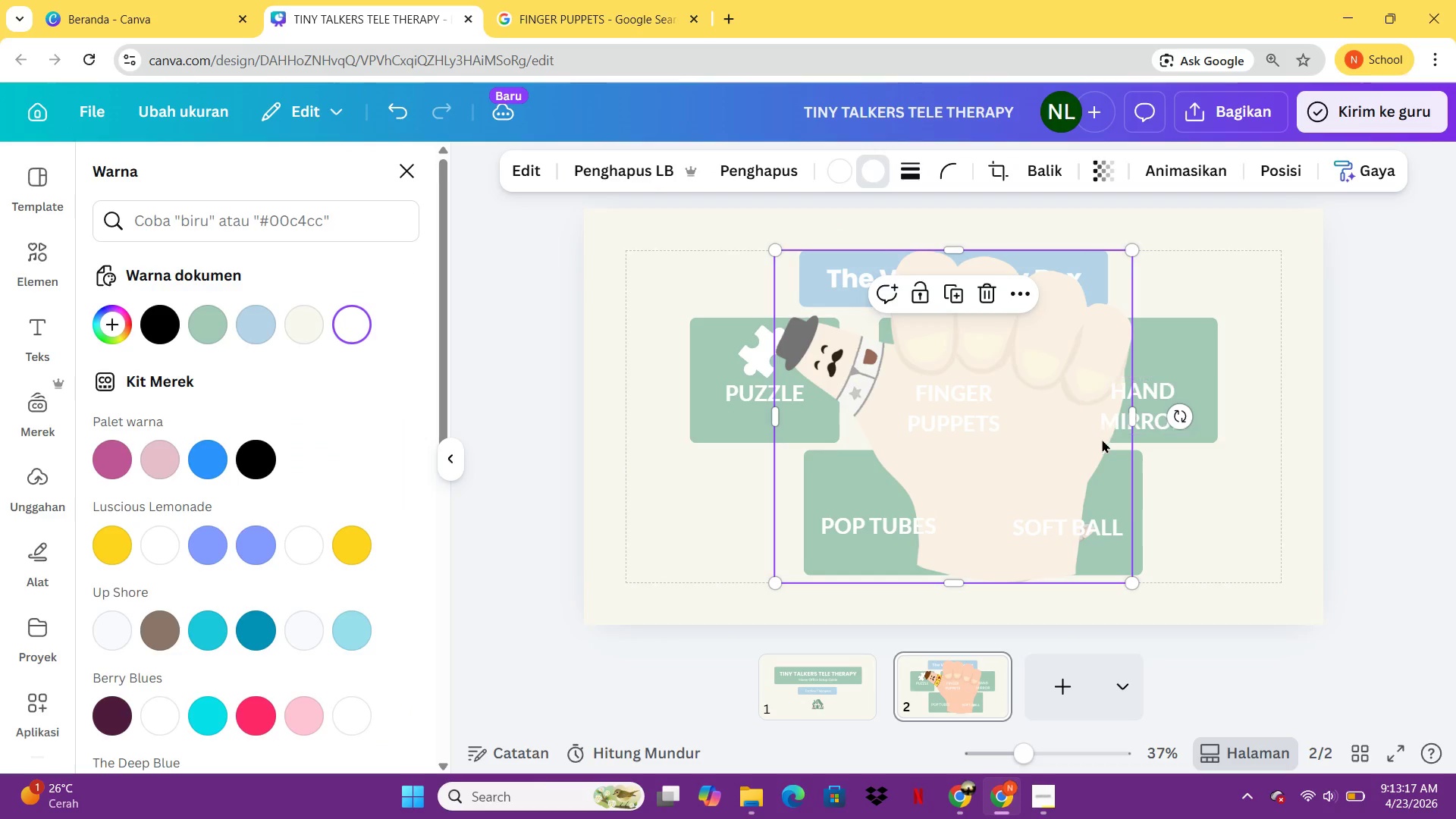 
left_click_drag(start_coordinate=[1018, 435], to_coordinate=[783, 427])
 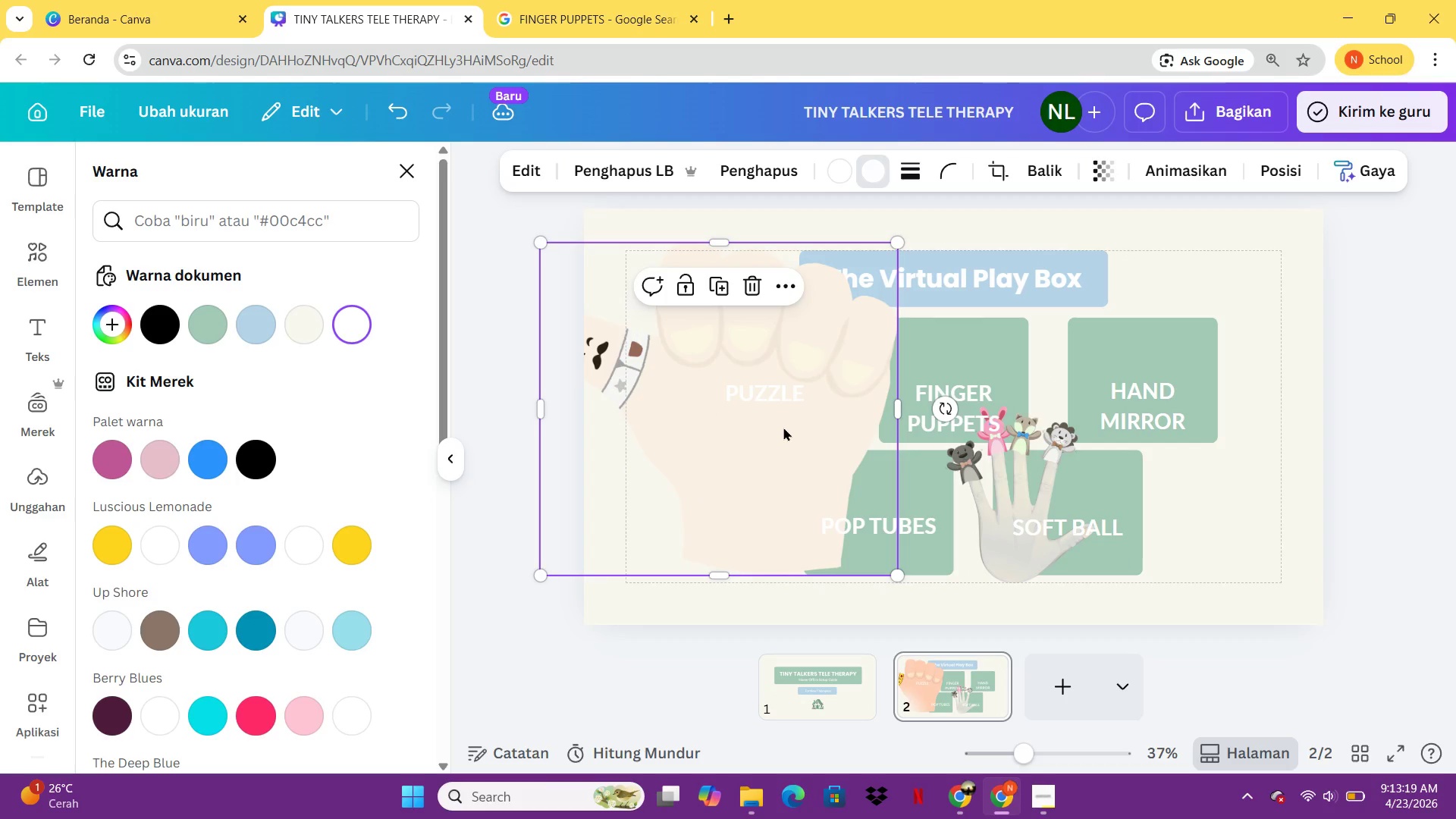 
key(Delete)
 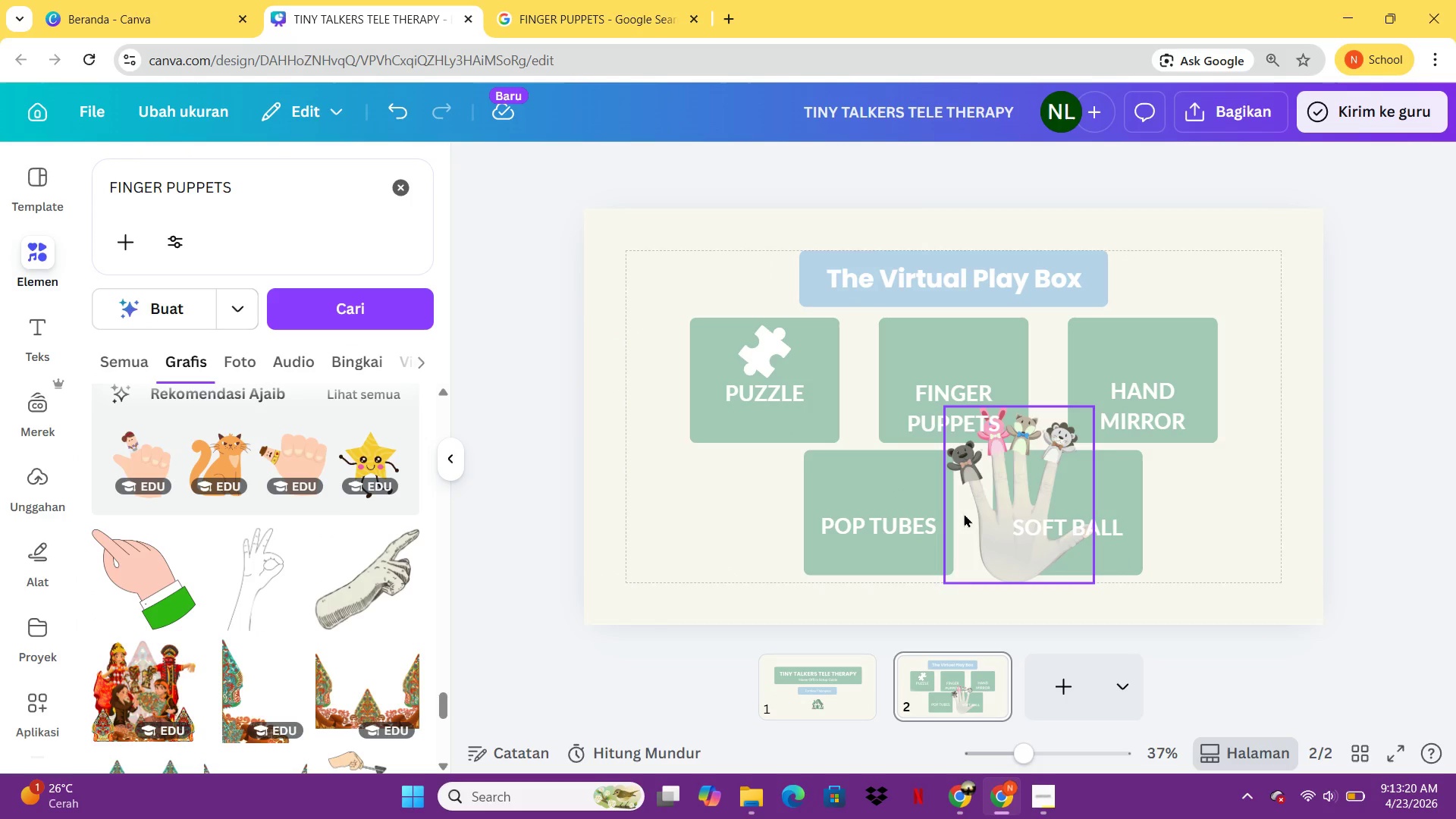 
left_click([987, 478])
 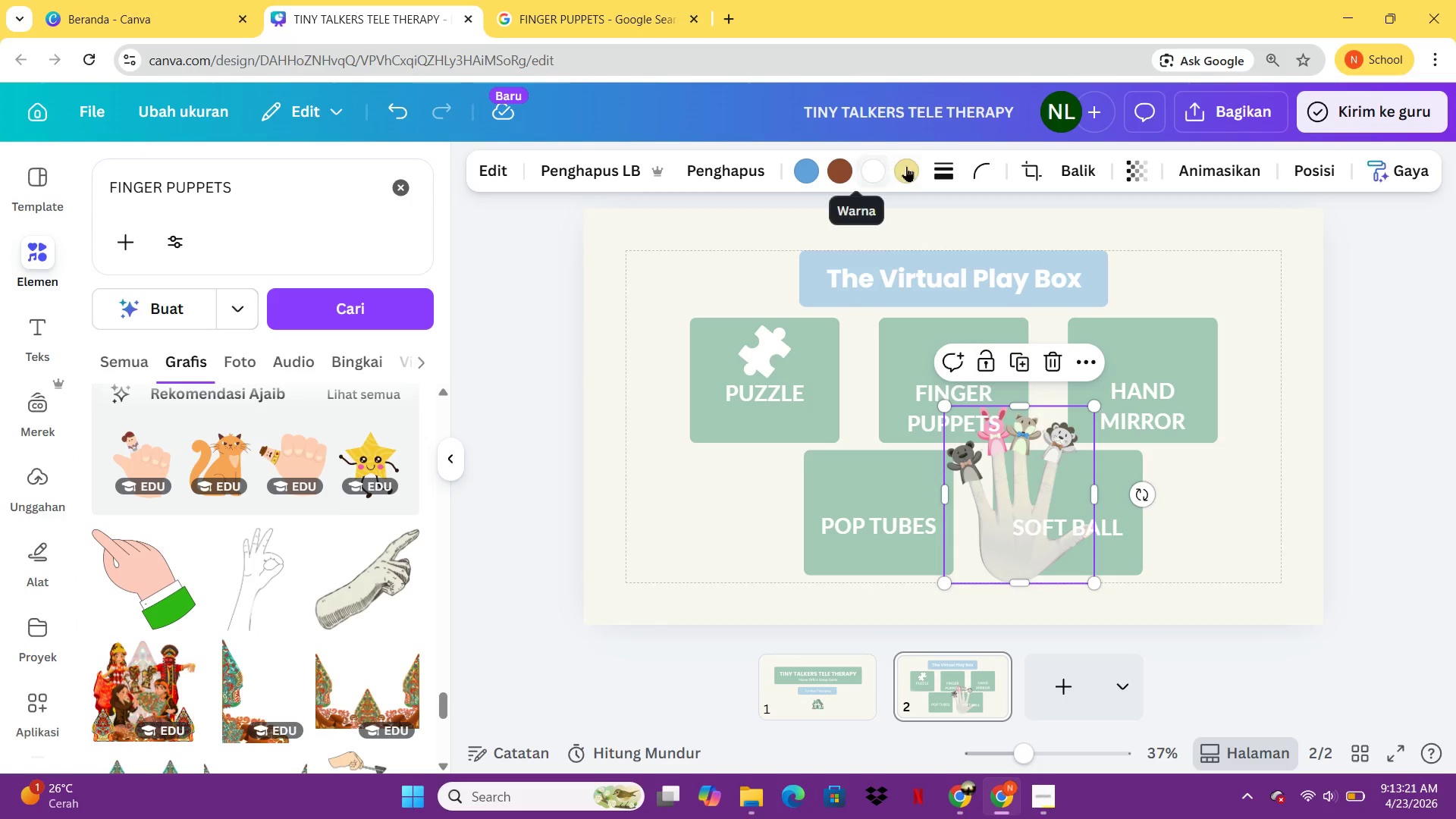 
left_click([908, 168])
 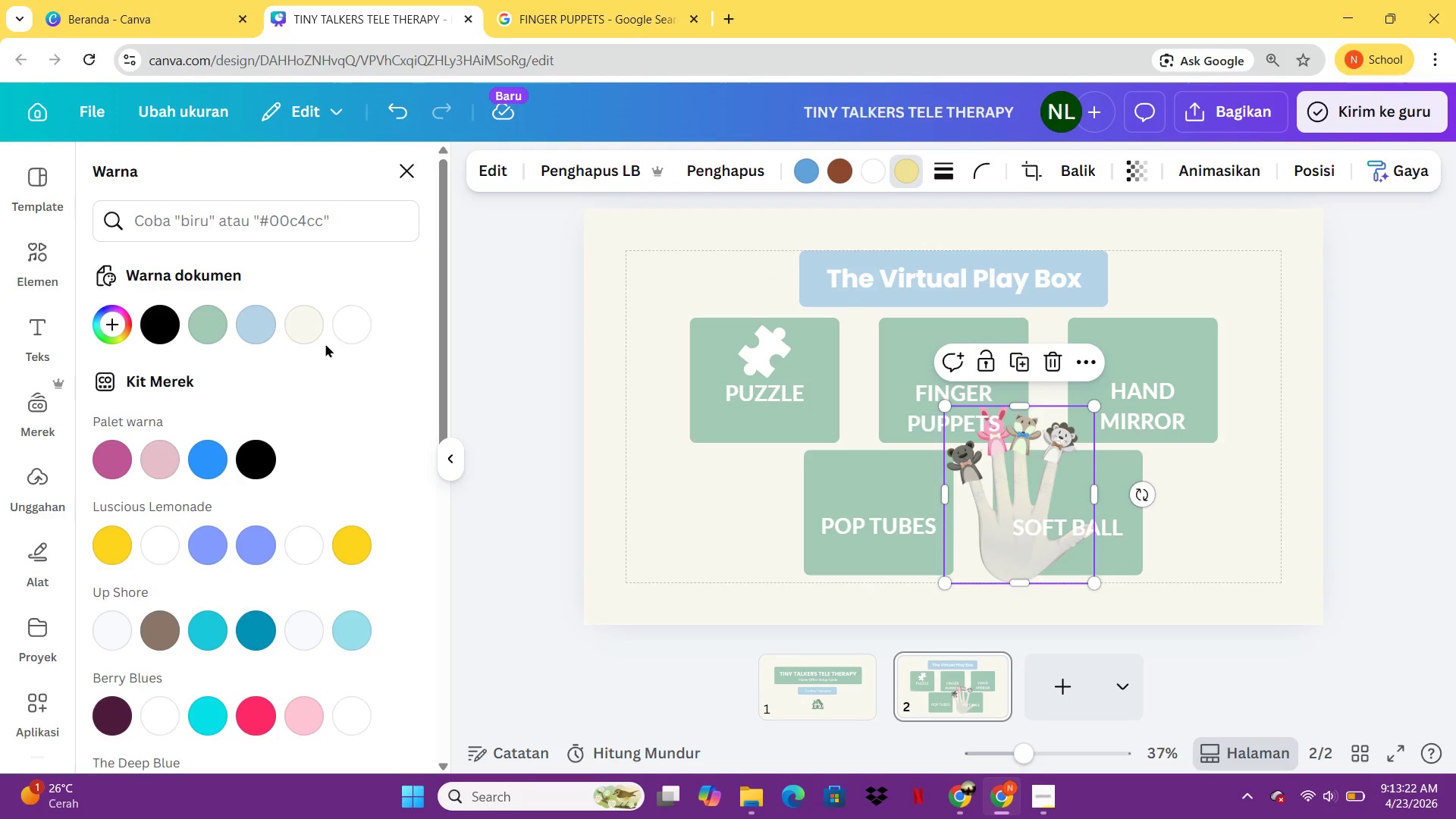 
left_click([338, 328])
 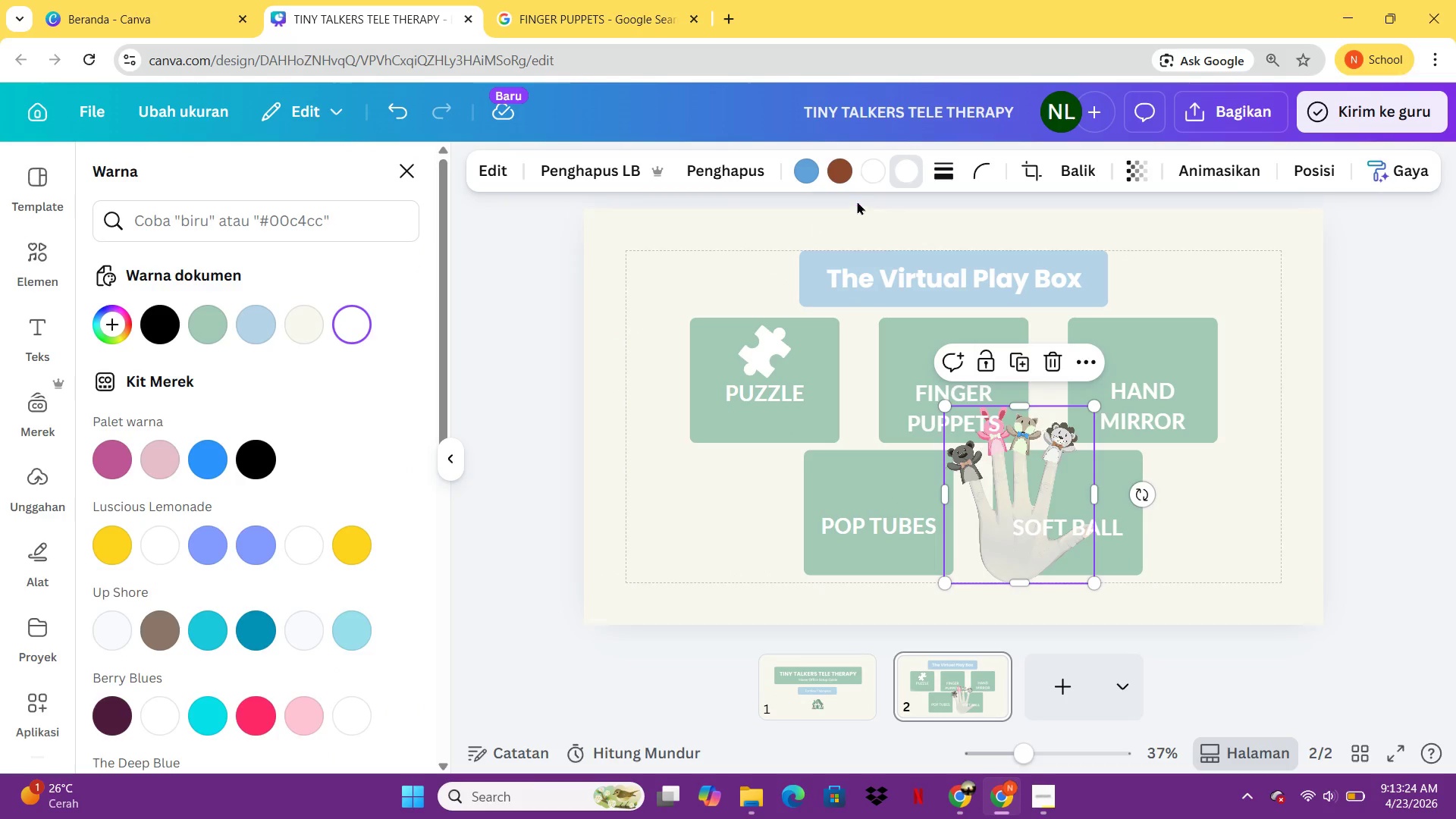 
left_click([839, 175])
 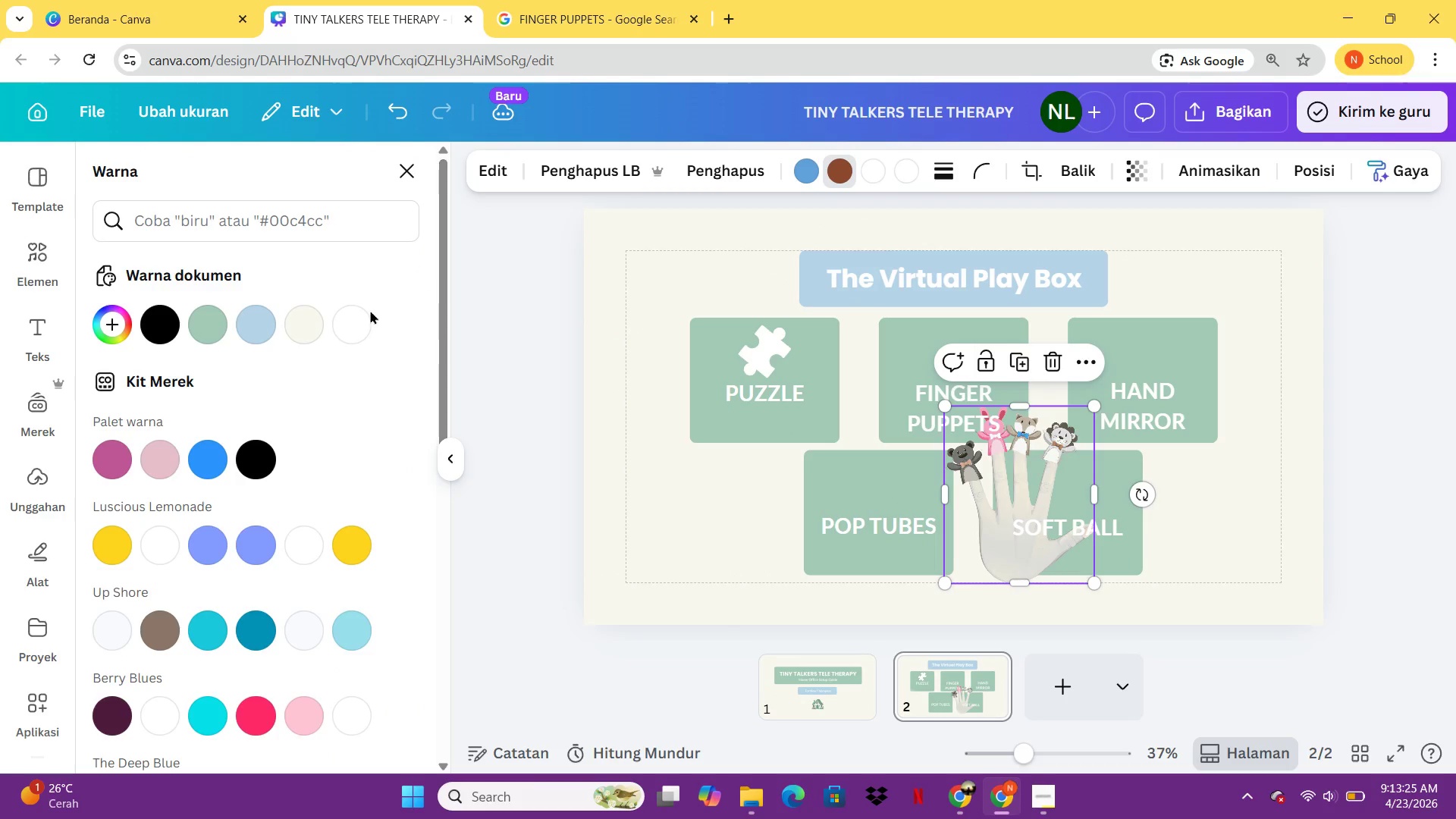 
left_click([359, 314])
 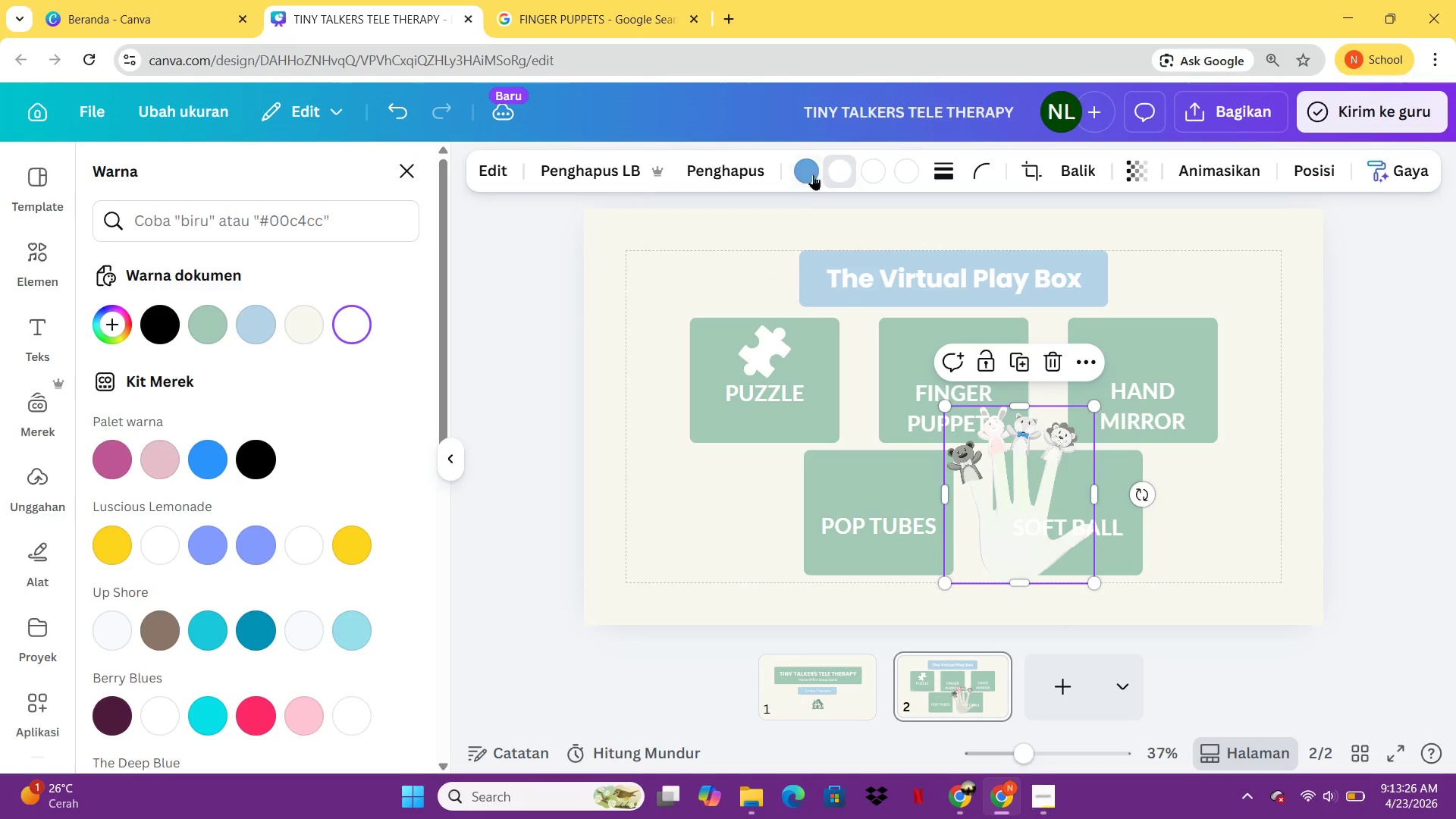 
left_click([814, 174])
 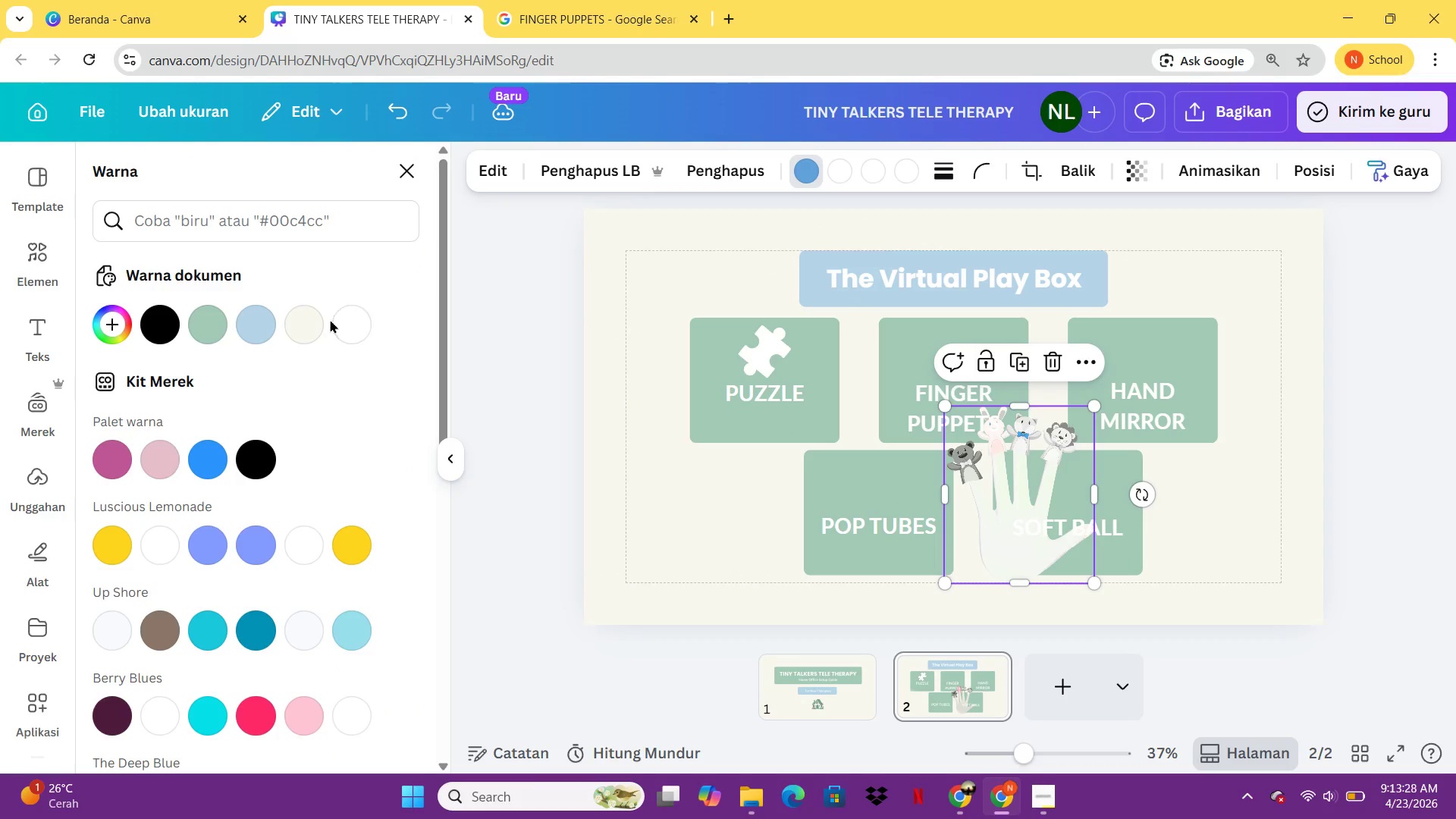 
left_click([353, 319])
 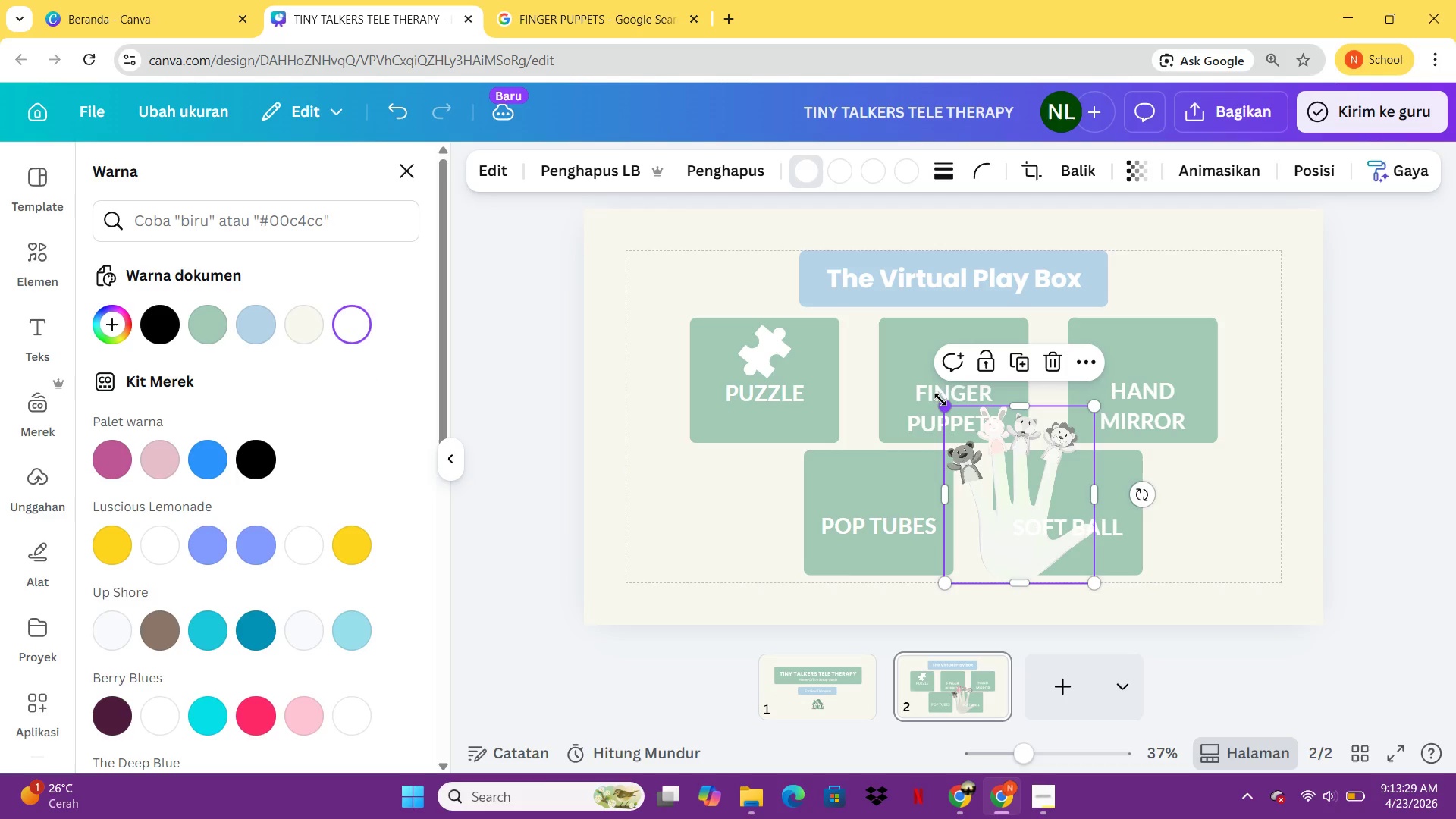 
left_click_drag(start_coordinate=[940, 400], to_coordinate=[1029, 507])
 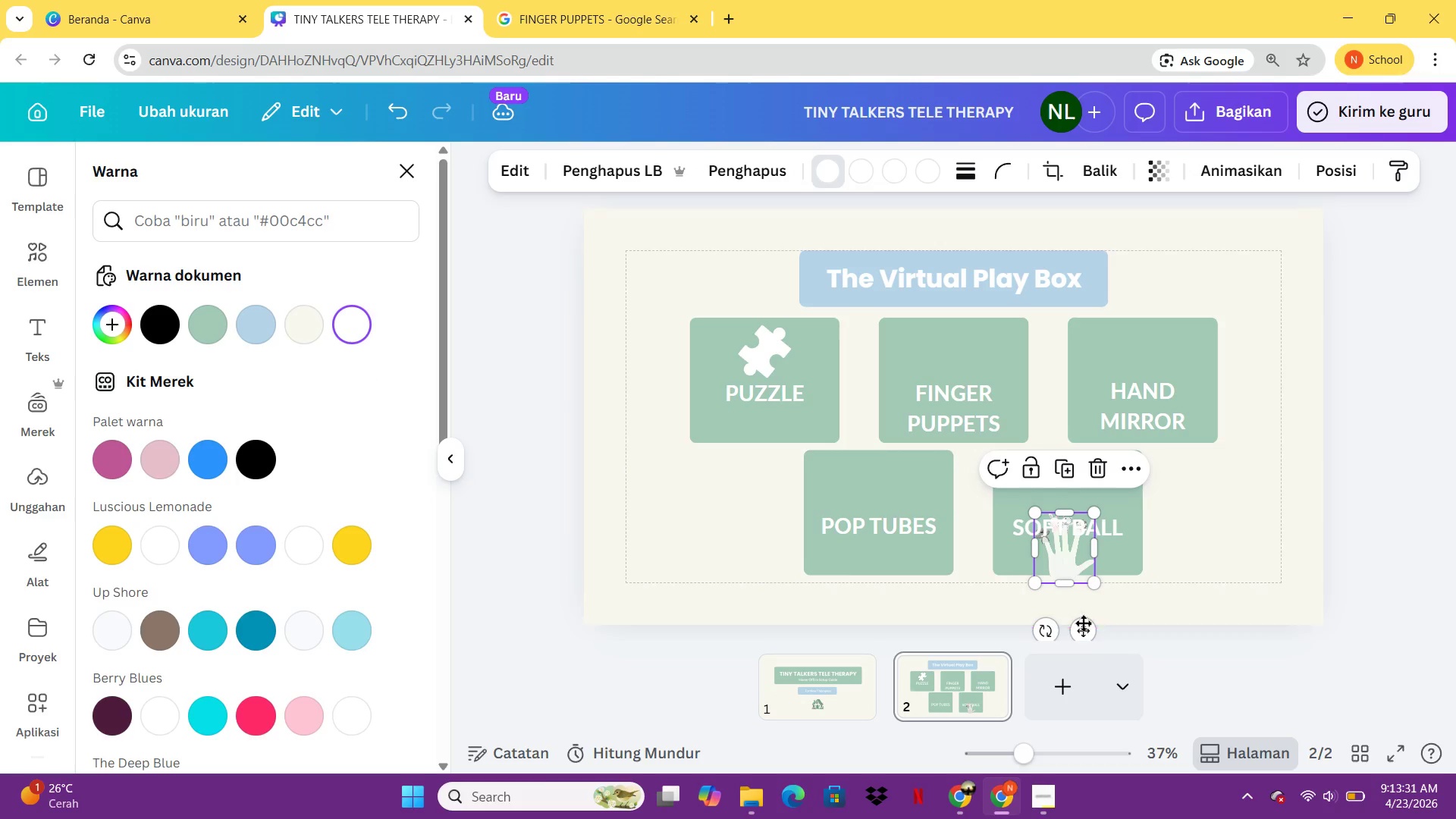 
left_click_drag(start_coordinate=[1083, 626], to_coordinate=[972, 429])
 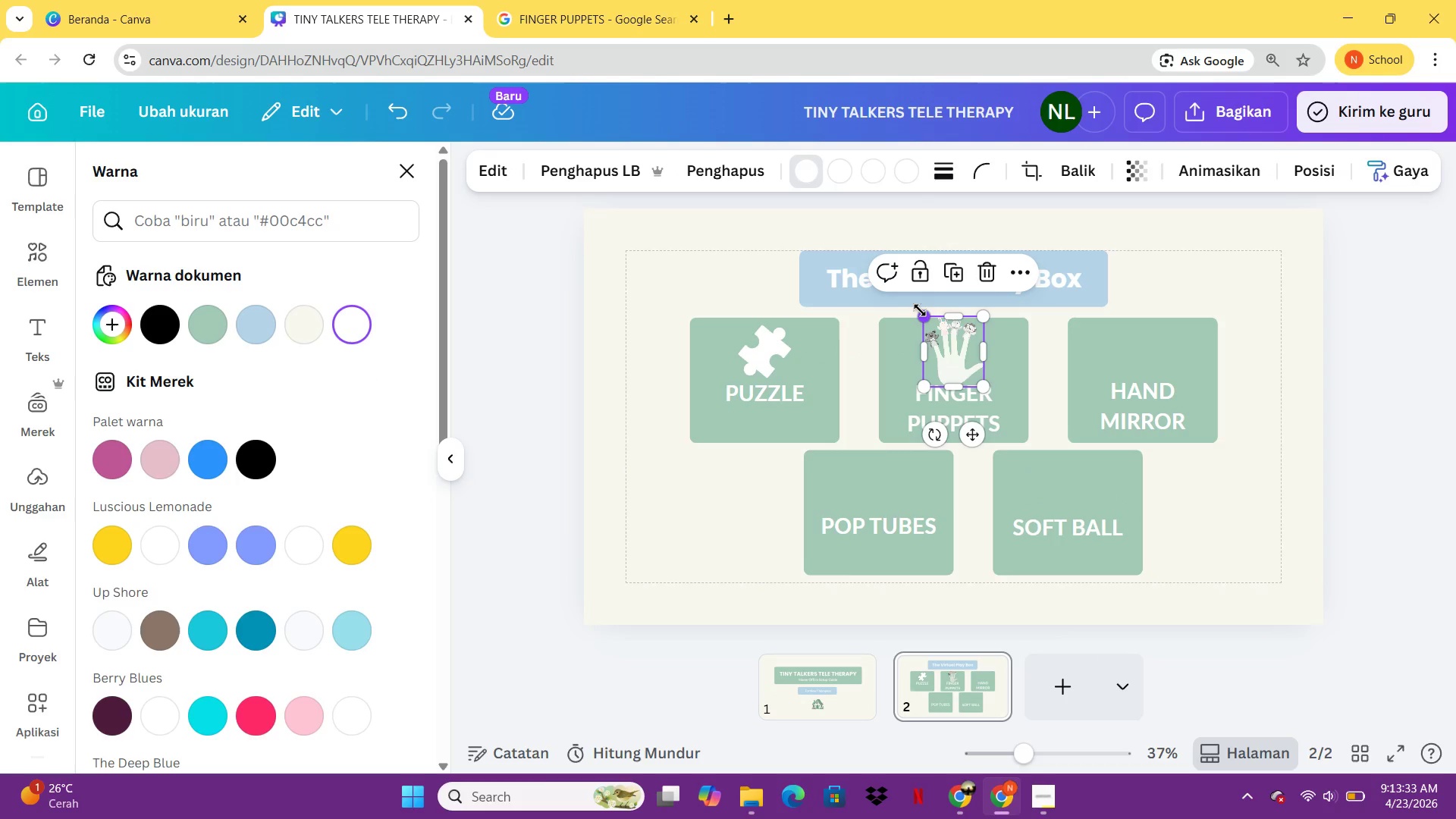 
left_click_drag(start_coordinate=[920, 310], to_coordinate=[930, 323])
 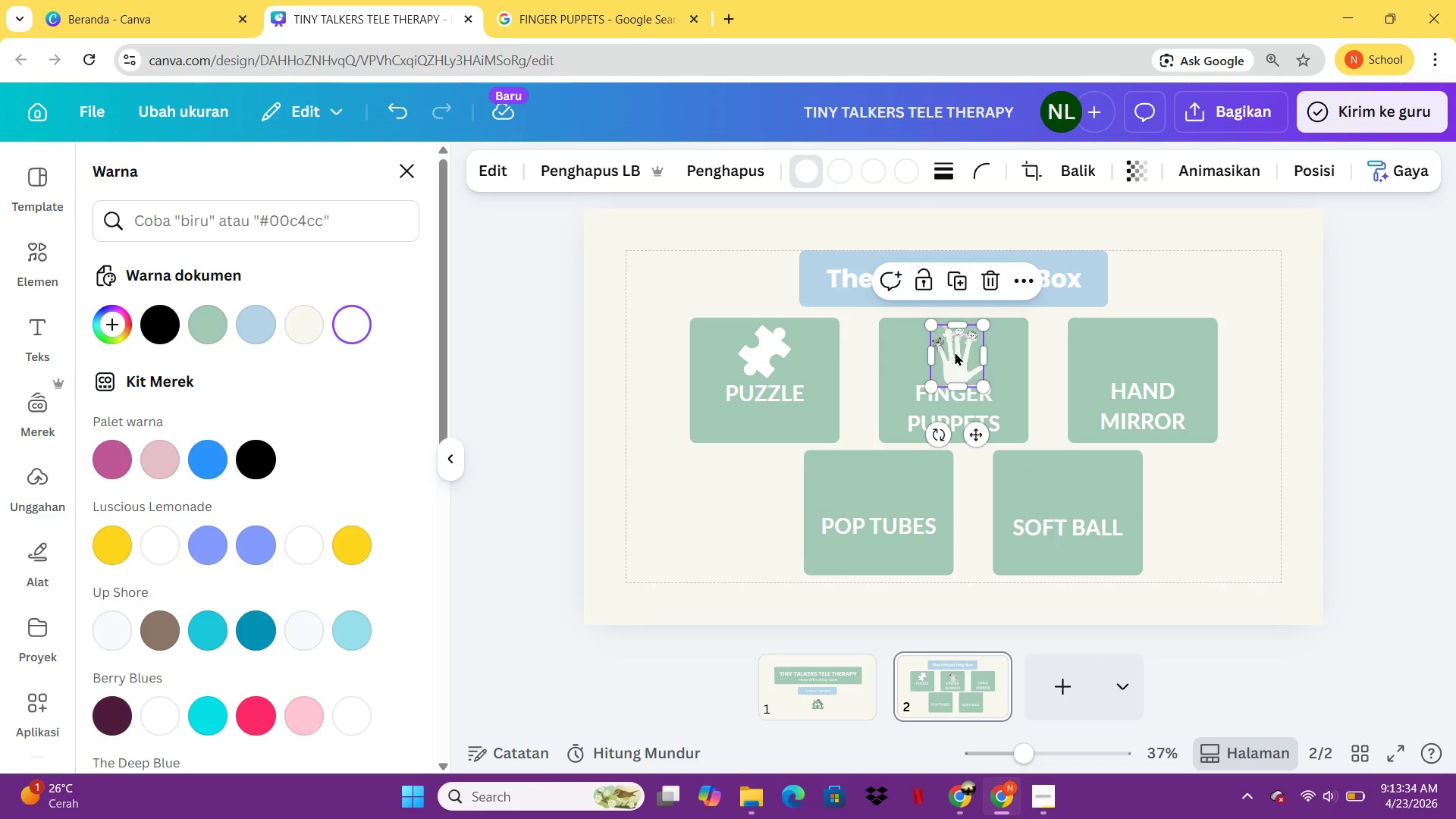 
left_click_drag(start_coordinate=[957, 355], to_coordinate=[948, 351])
 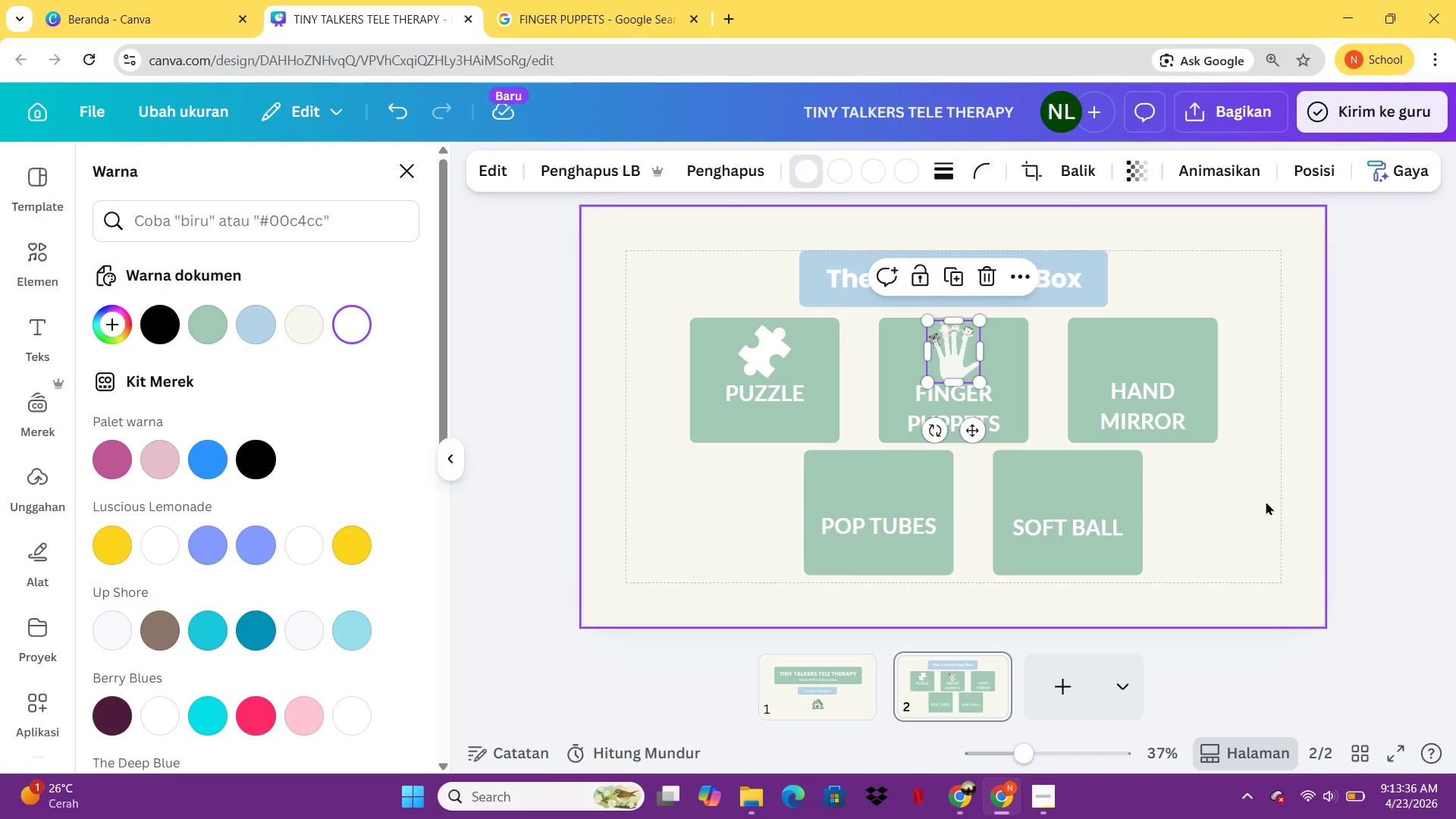 
left_click([1266, 502])
 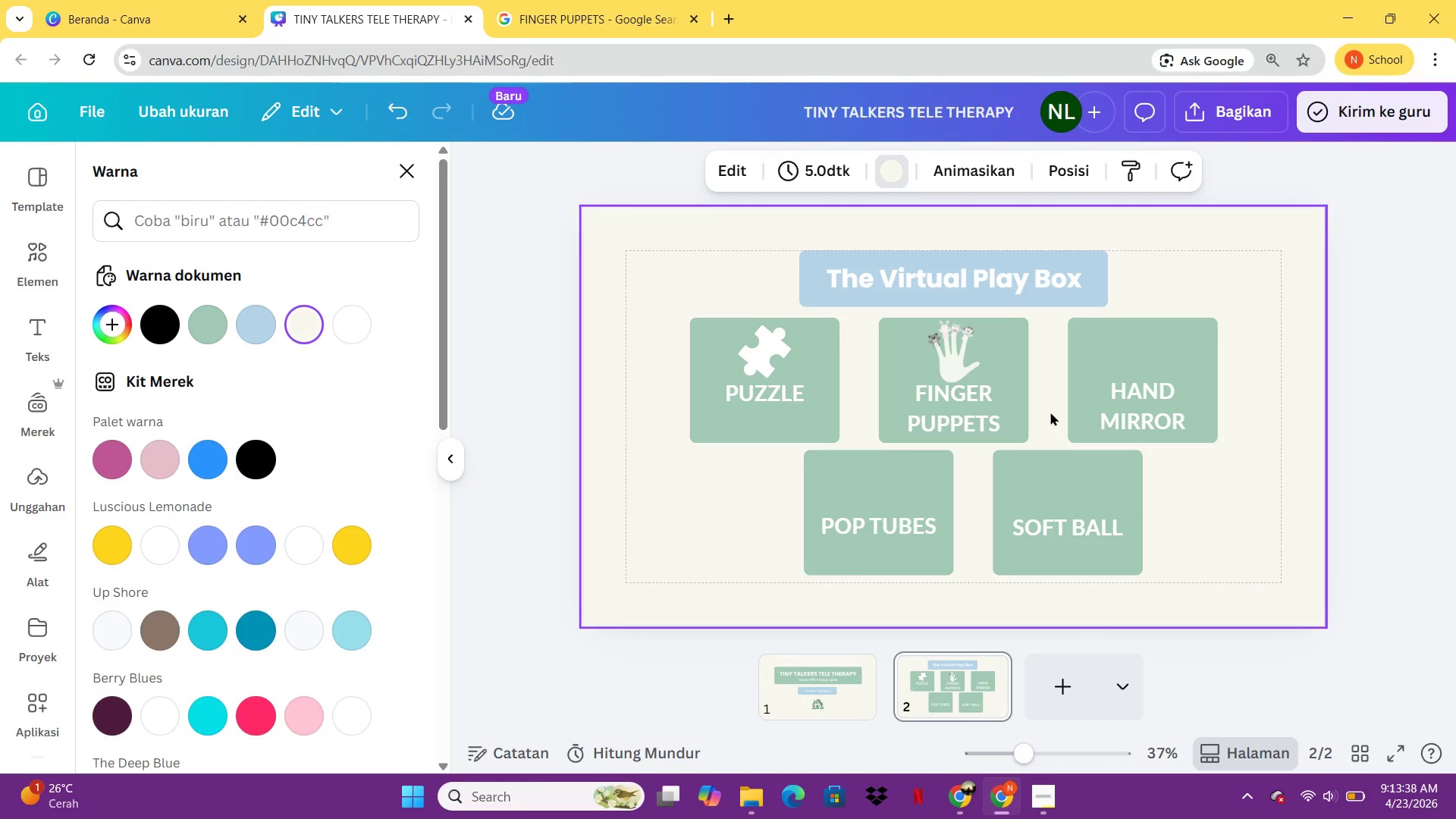 
left_click([963, 362])
 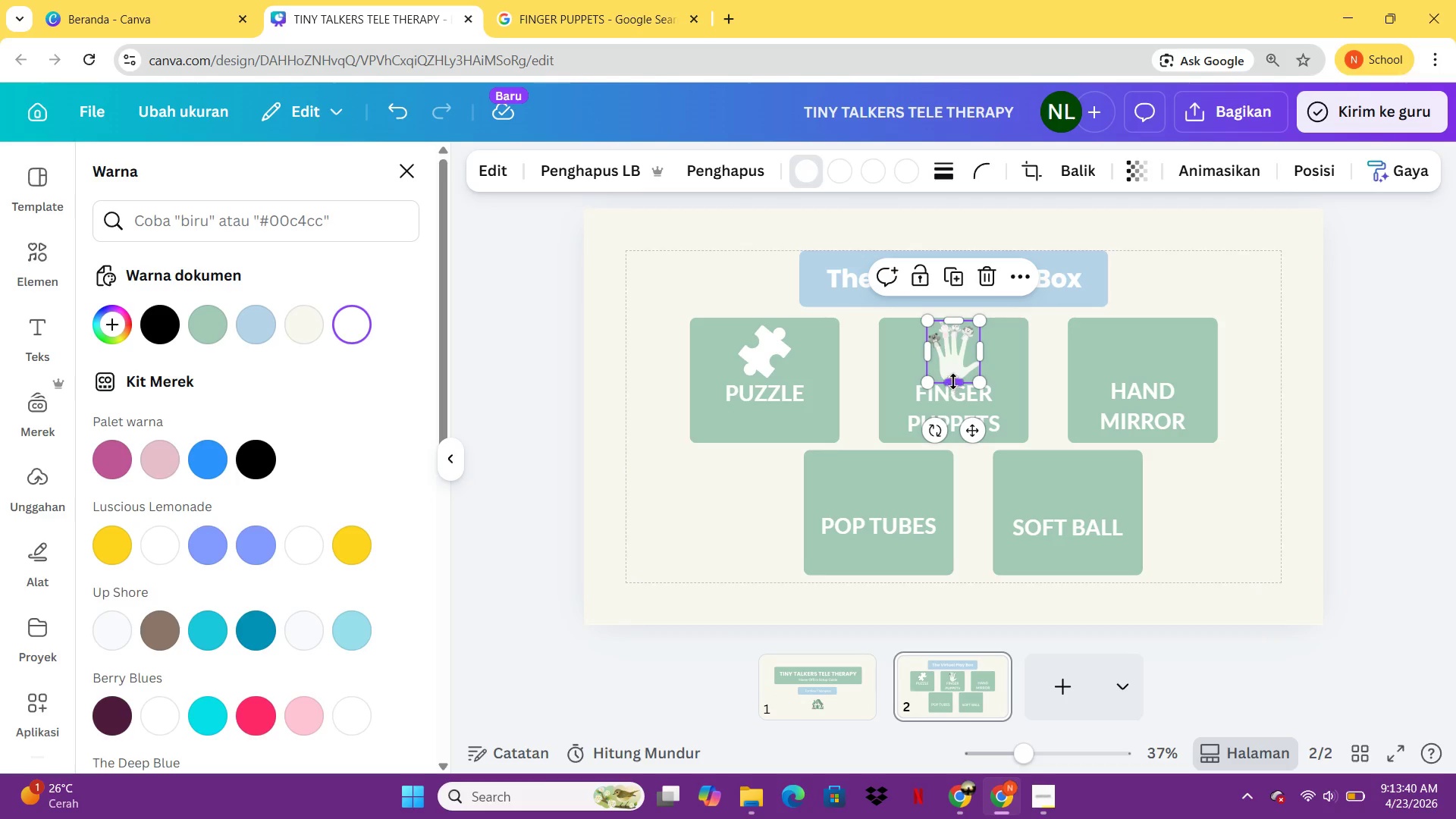 
left_click_drag(start_coordinate=[979, 378], to_coordinate=[972, 365])
 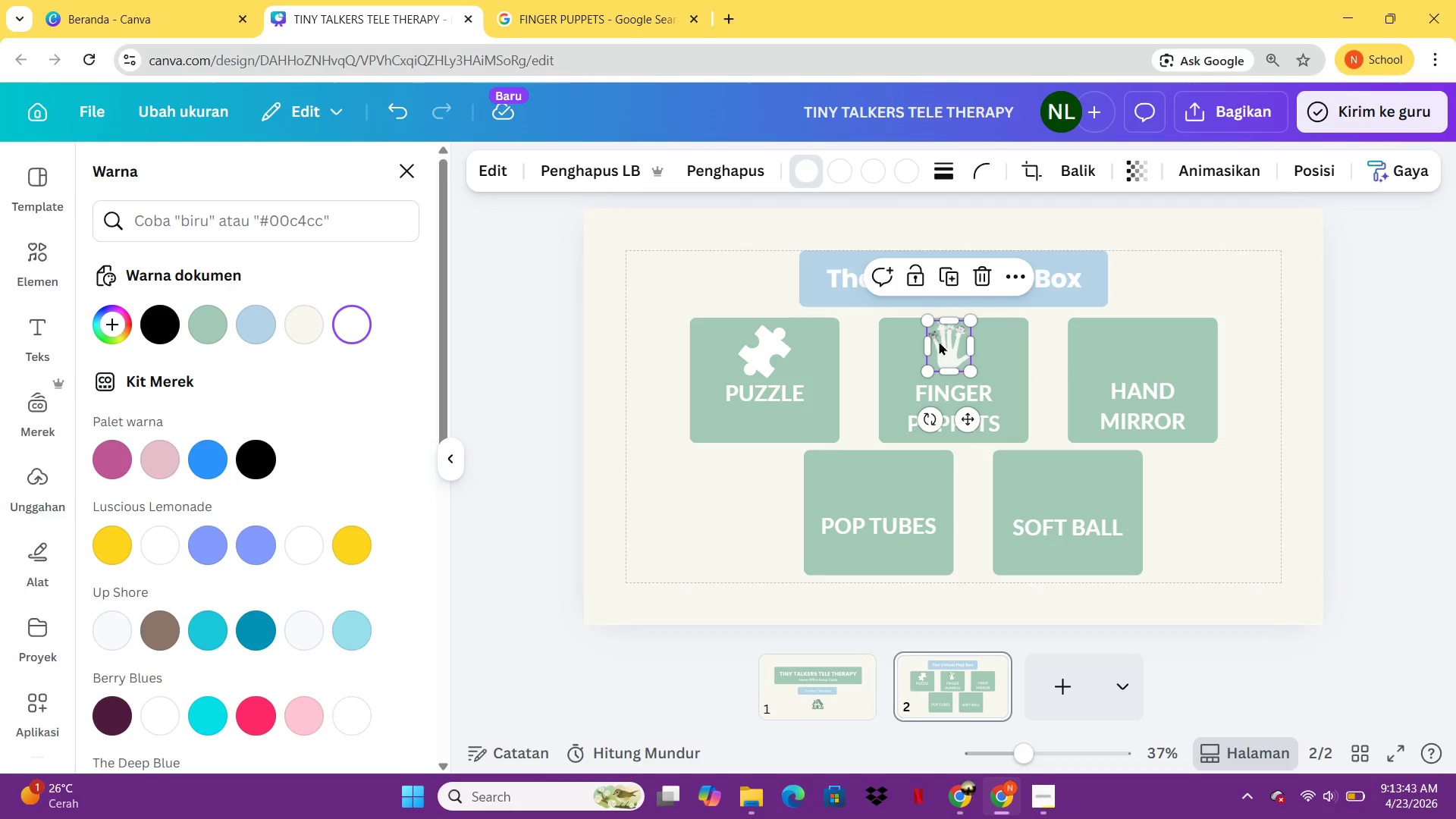 
left_click_drag(start_coordinate=[939, 341], to_coordinate=[946, 347])
 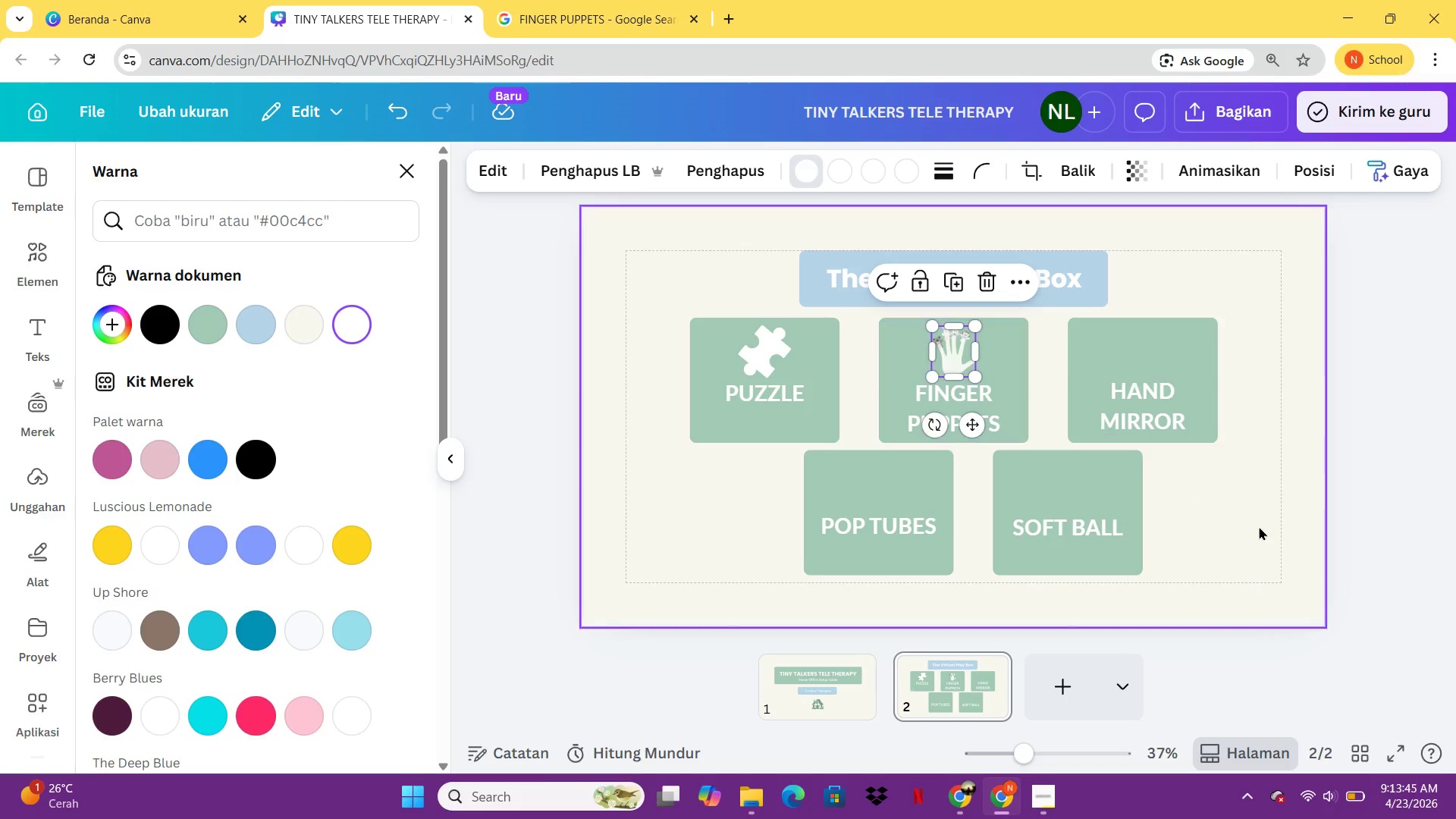 
left_click([1276, 541])
 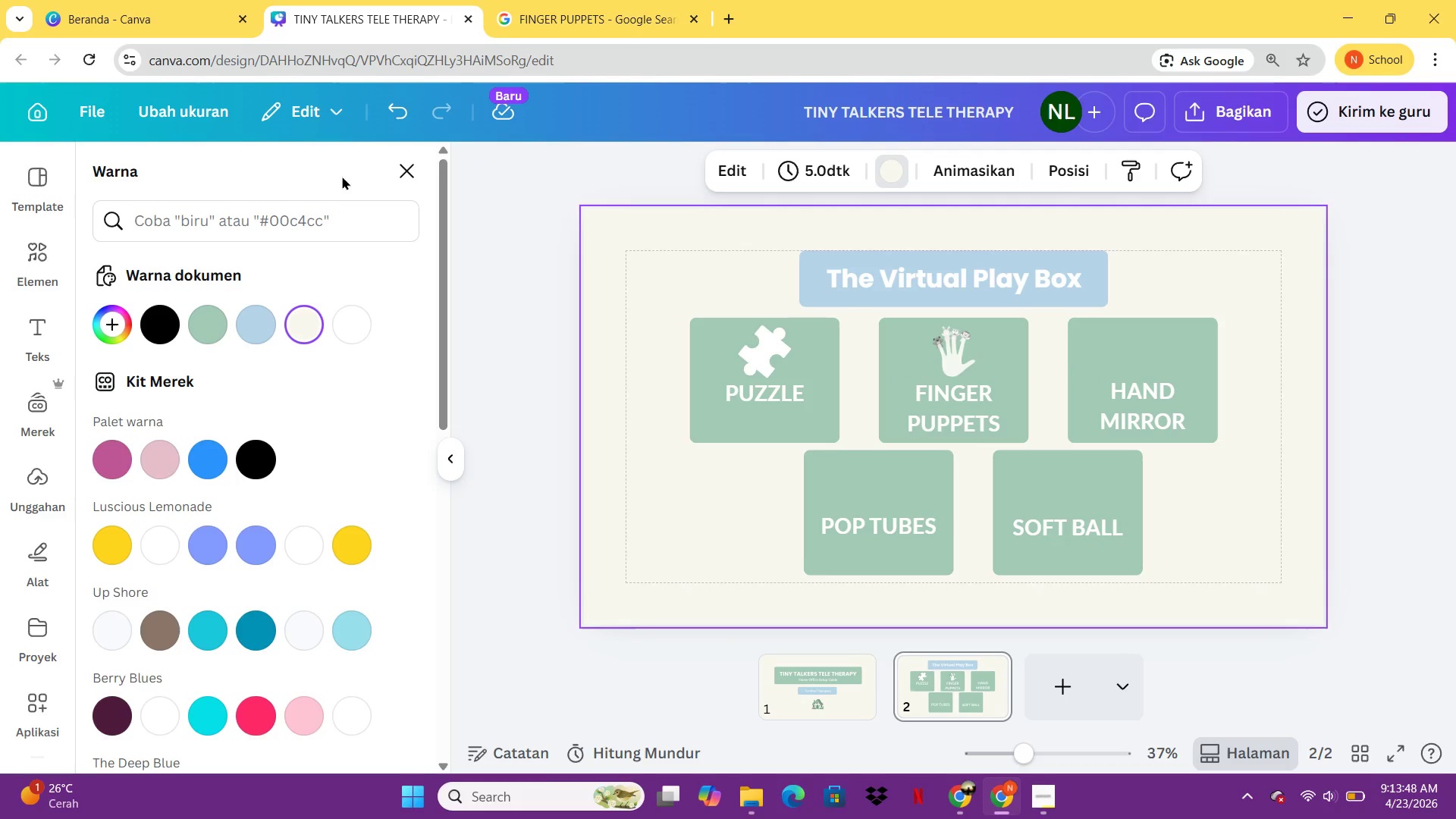 
left_click([58, 253])
 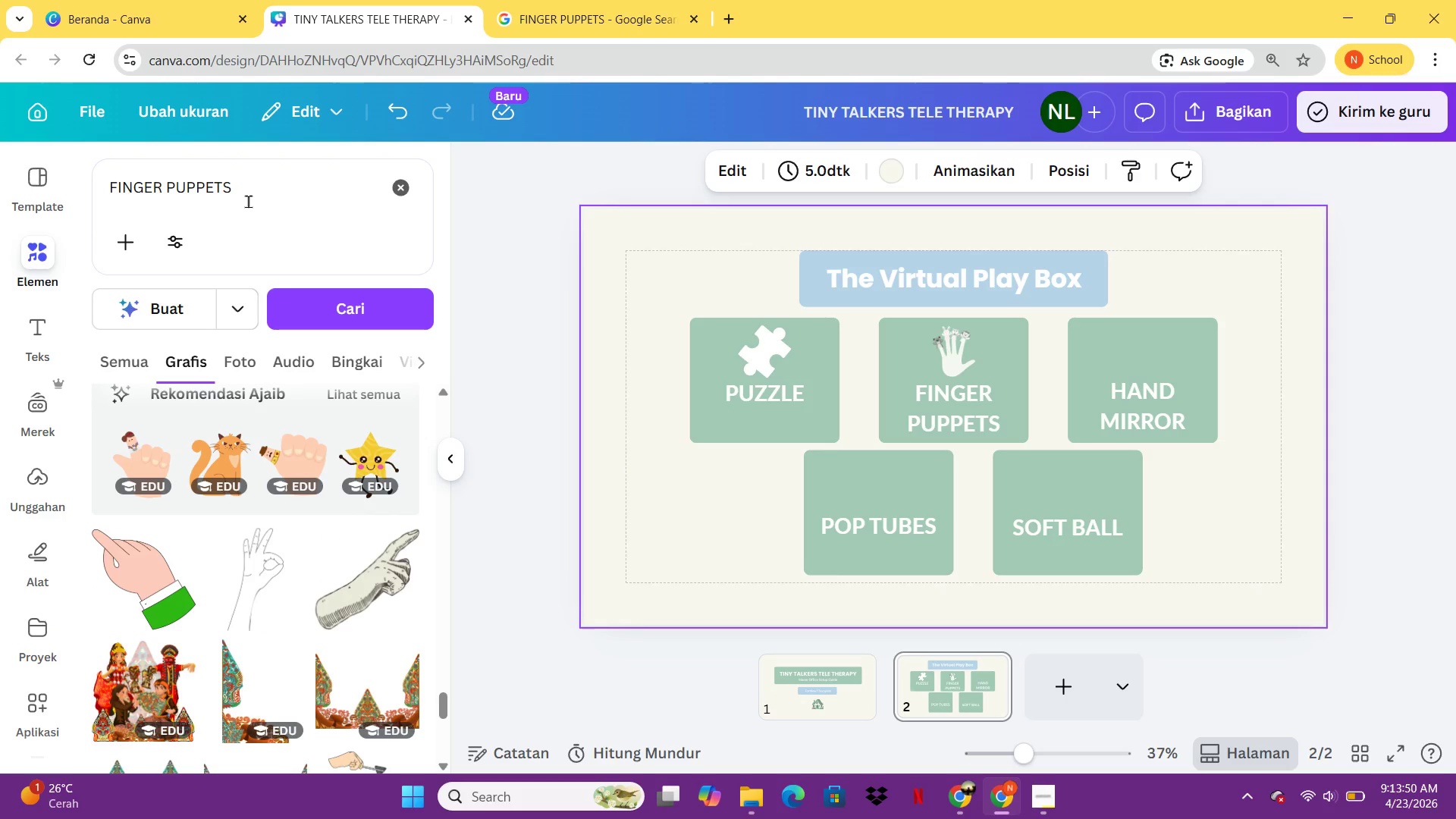 
left_click_drag(start_coordinate=[289, 181], to_coordinate=[89, 184])
 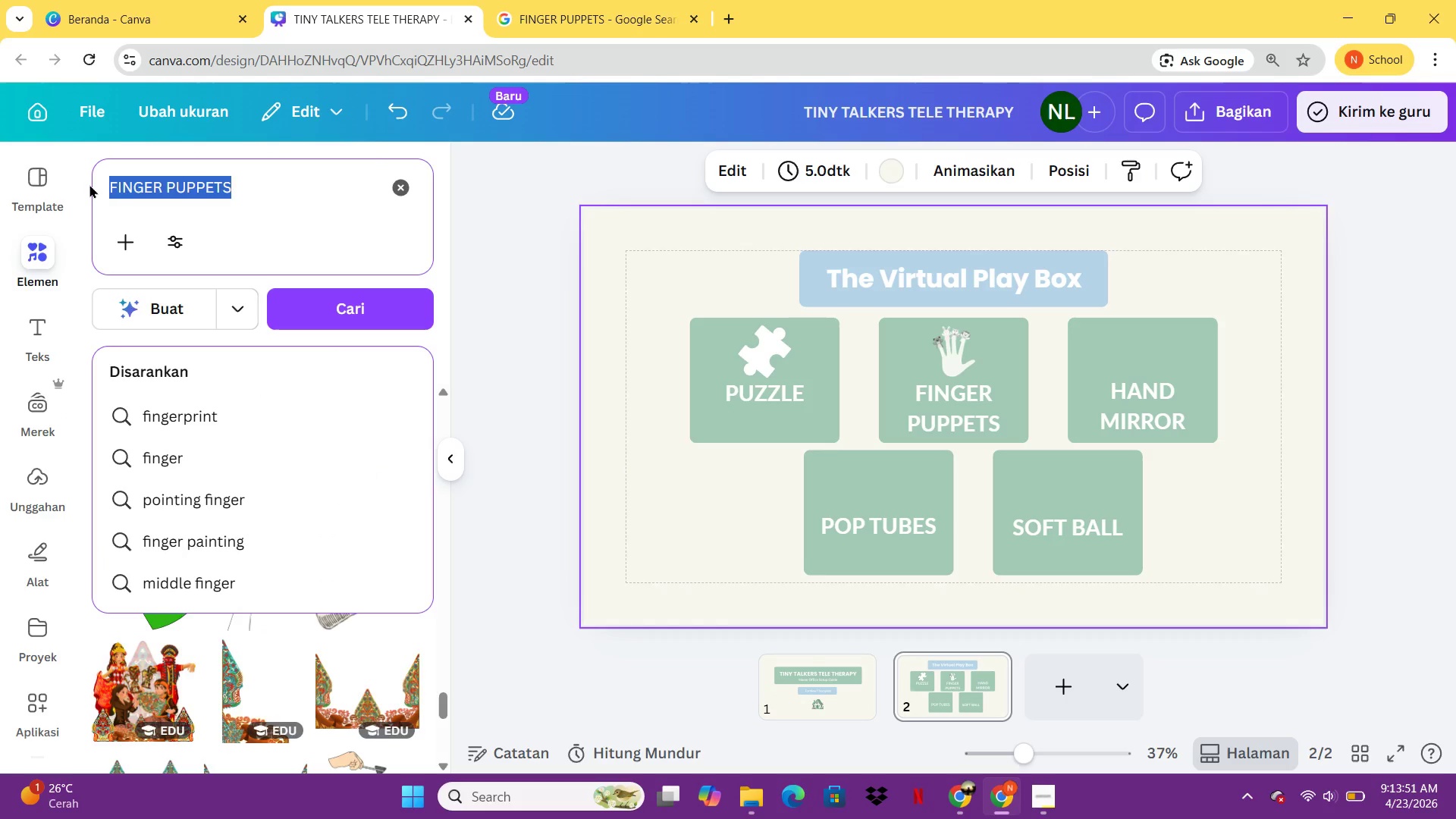 
type(MIRROR)
 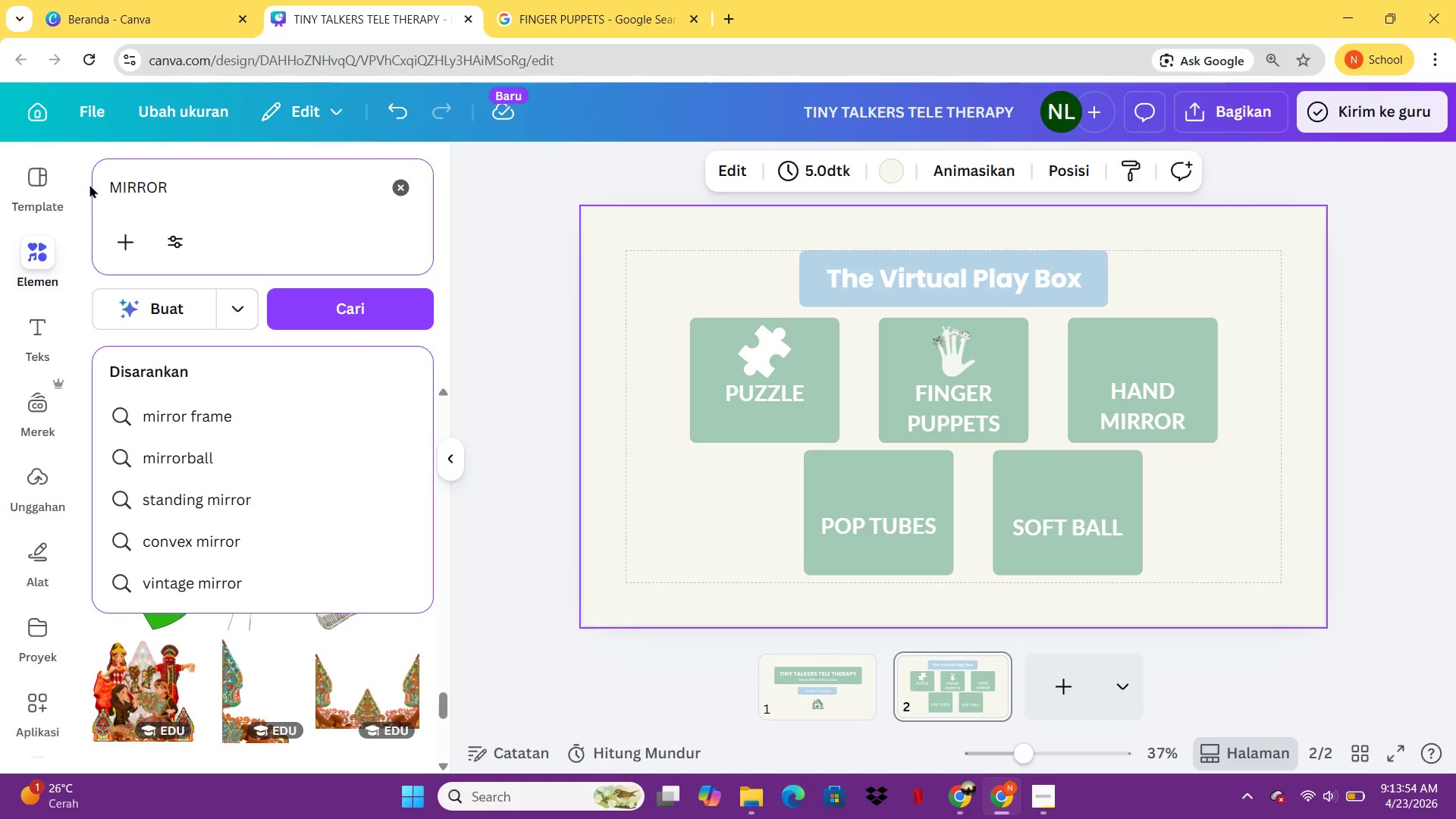 
key(Enter)
 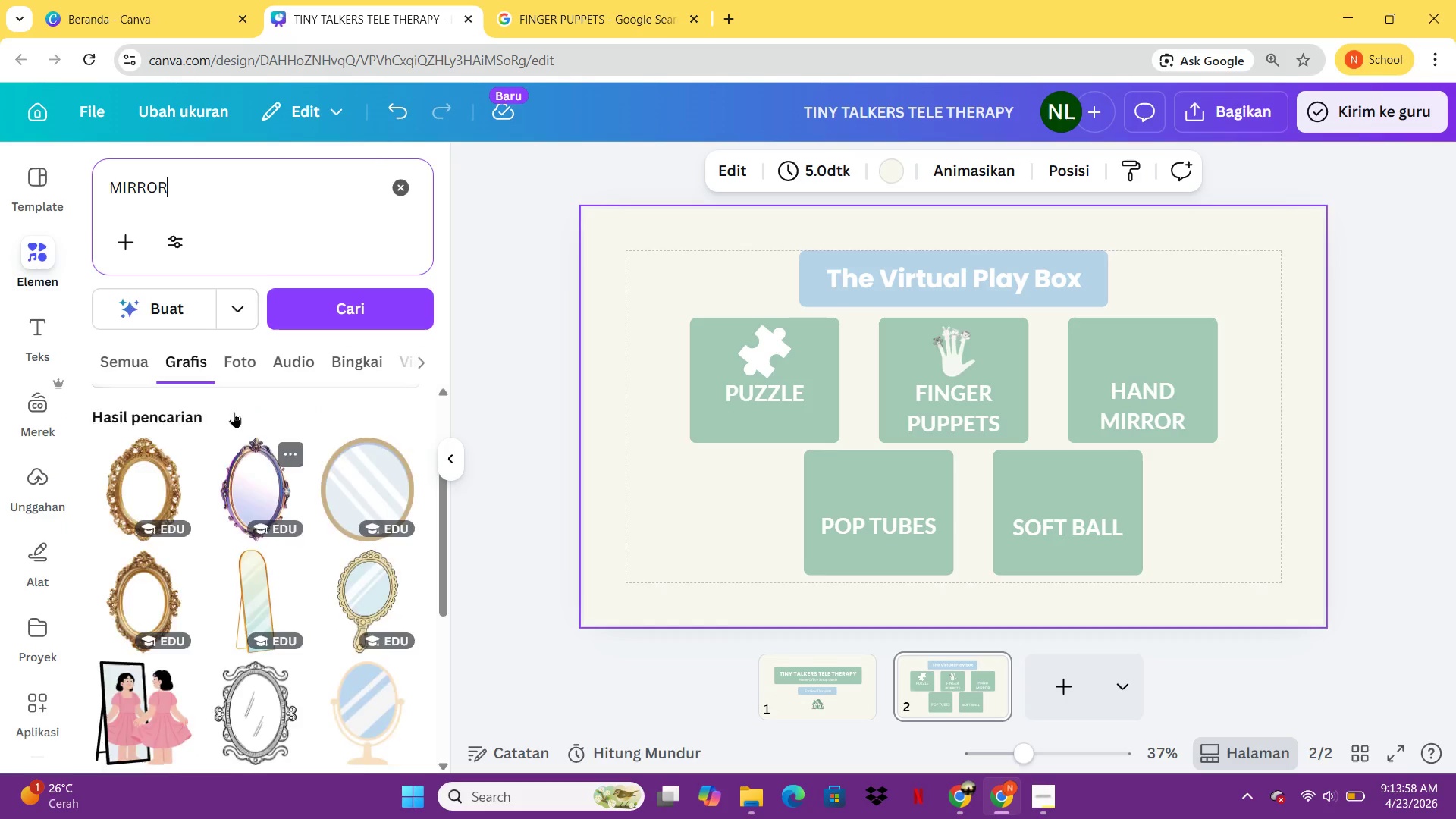 
mouse_move([323, 482])
 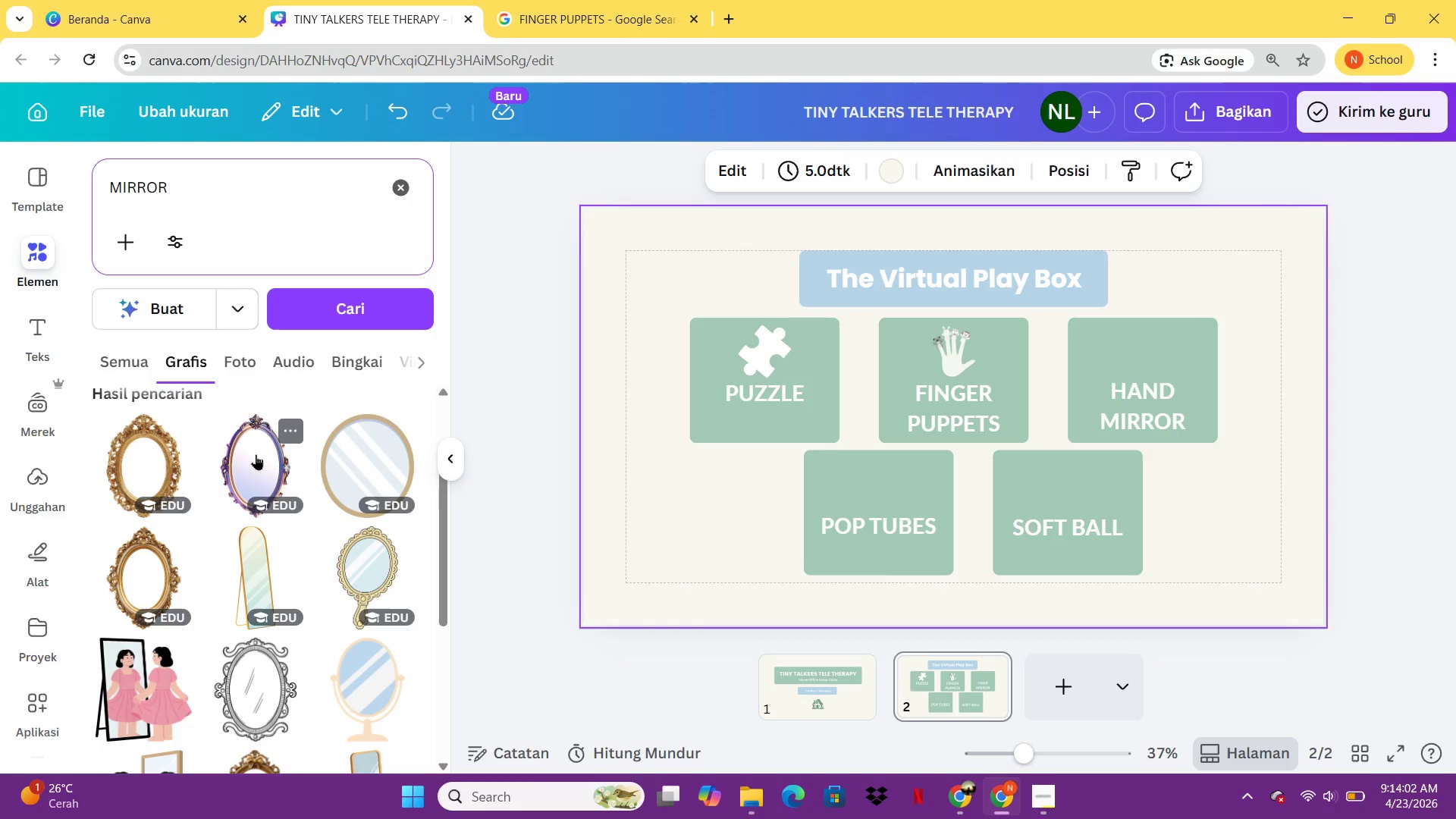 
left_click([256, 454])
 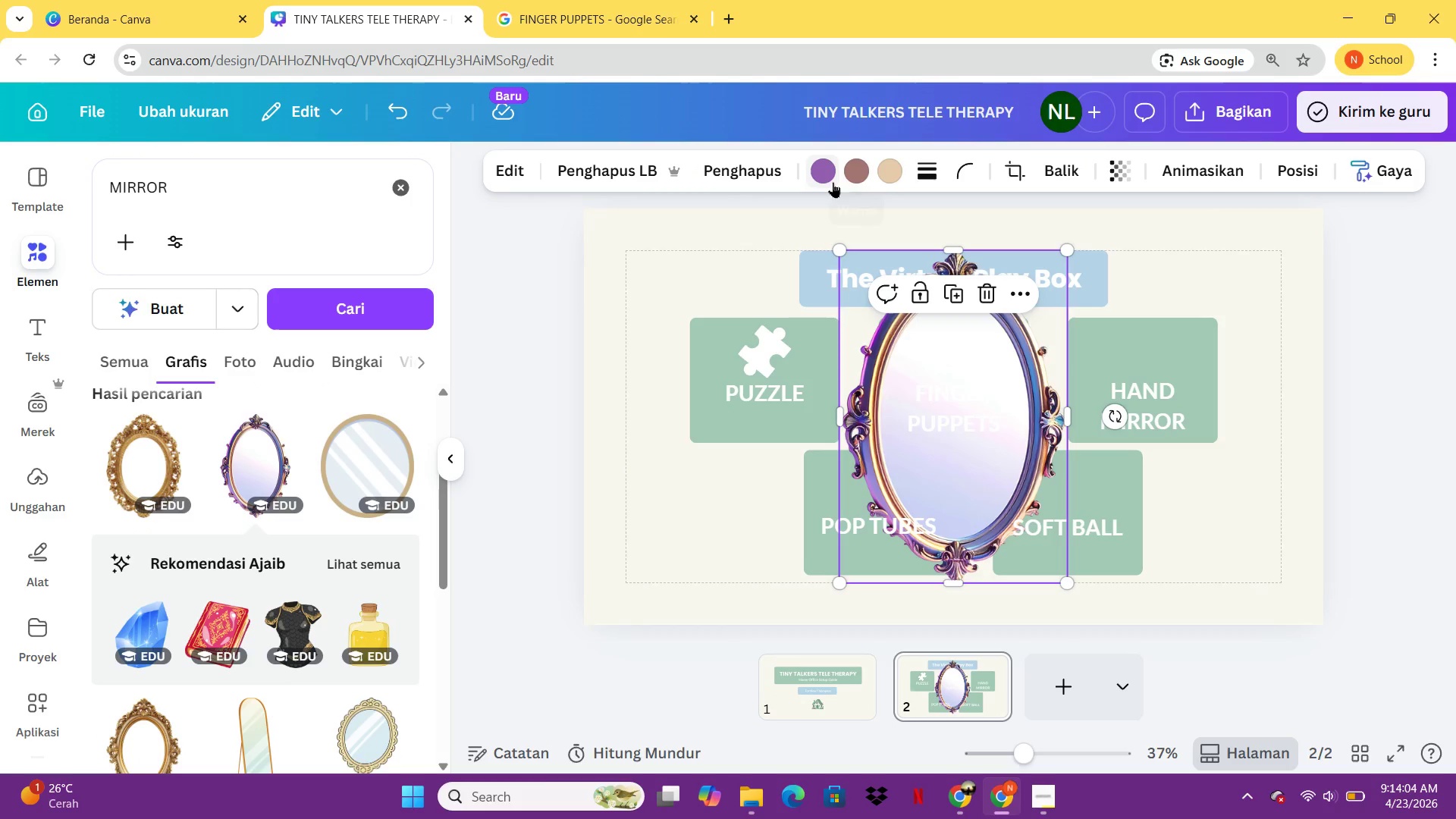 
left_click([821, 176])
 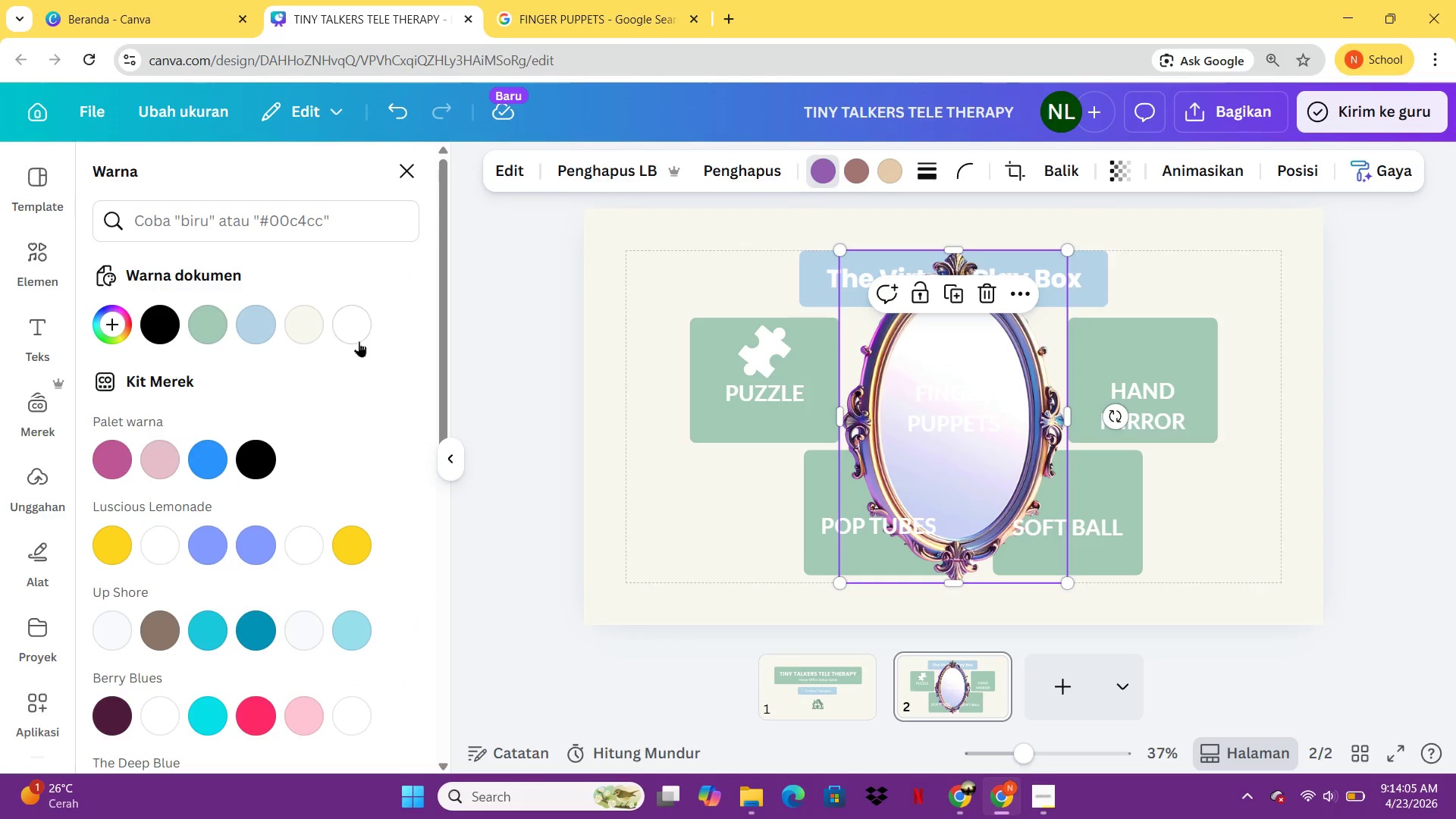 
left_click([359, 336])
 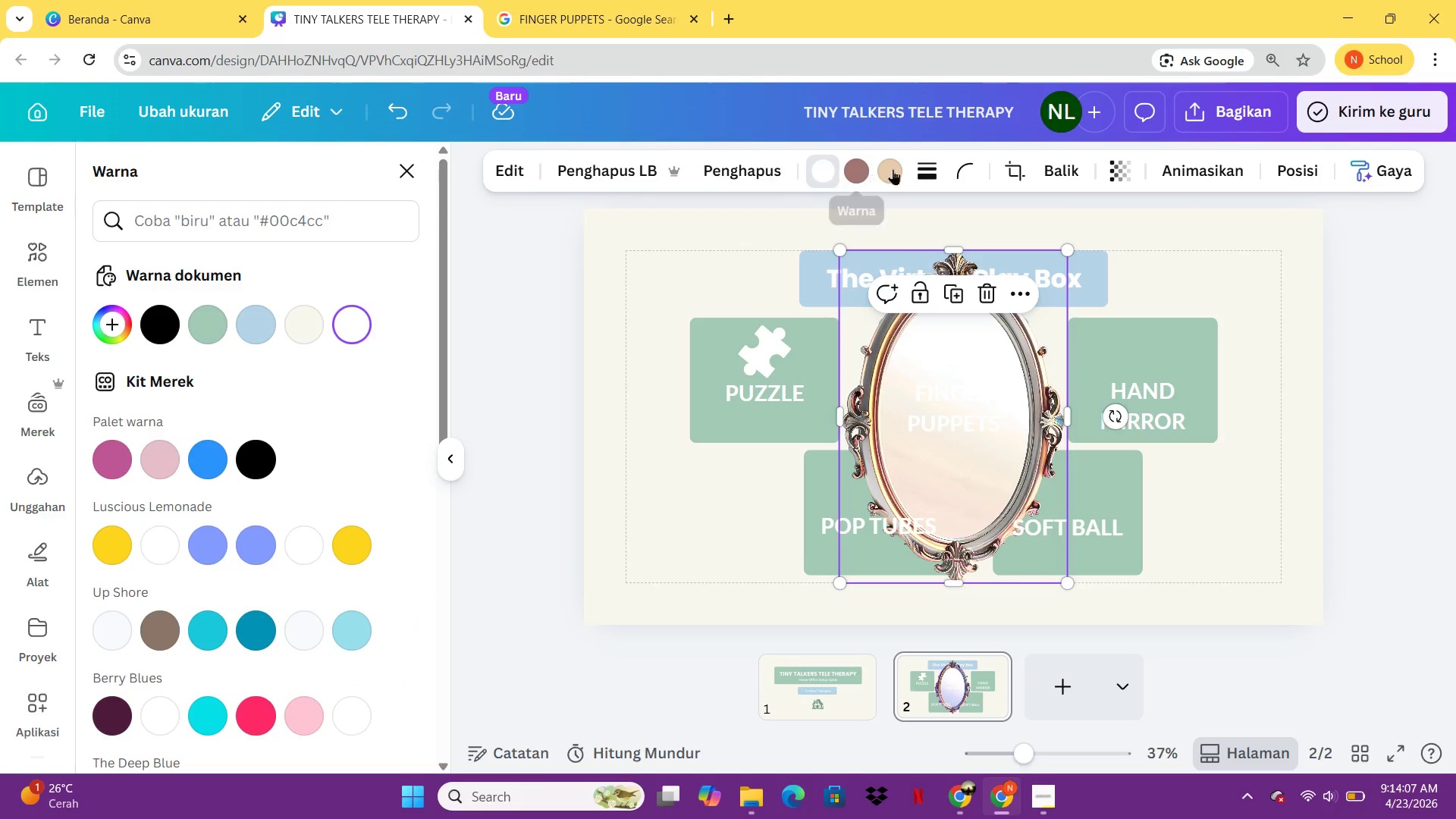 
left_click([899, 168])
 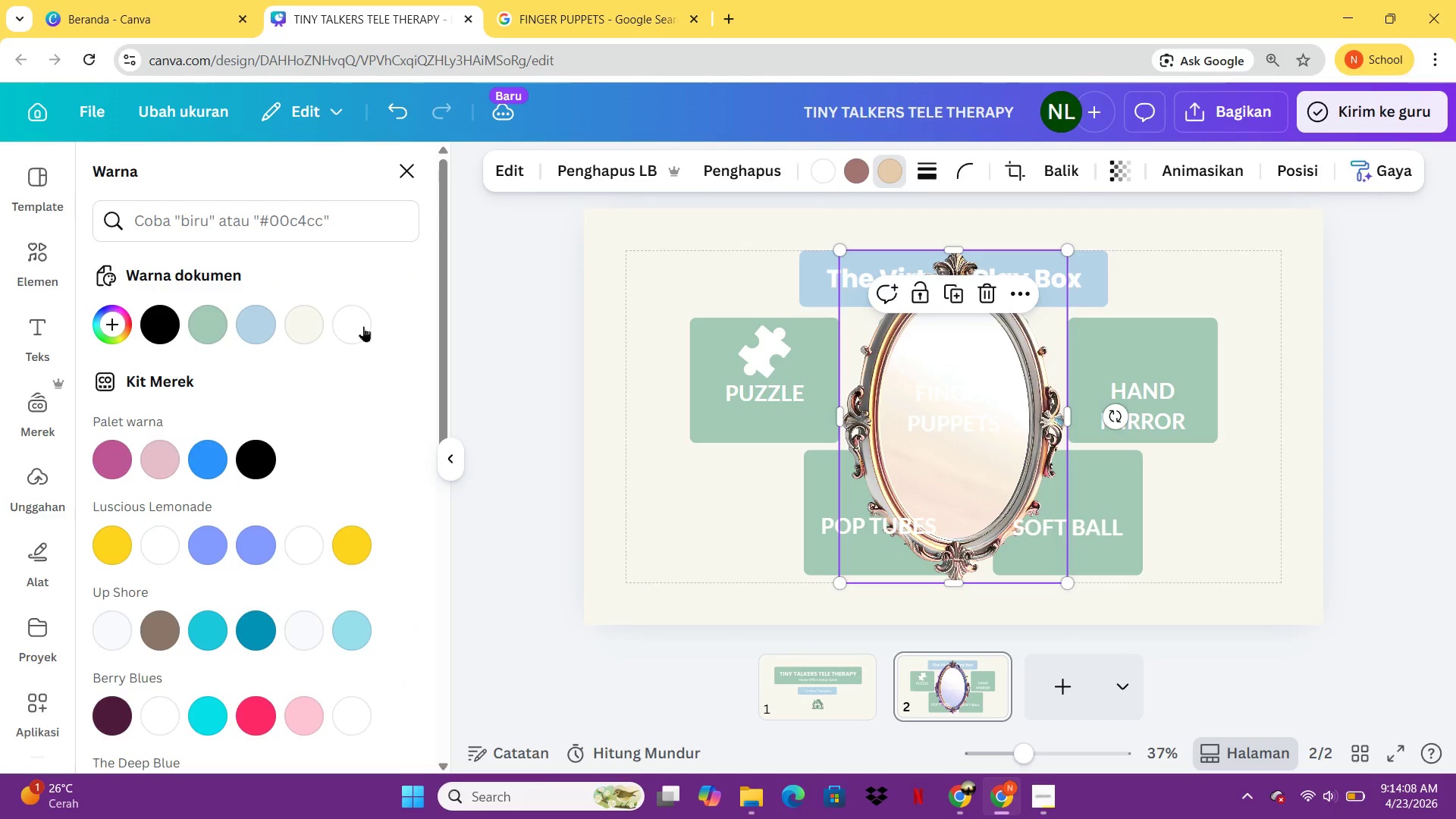 
left_click([359, 325])
 